 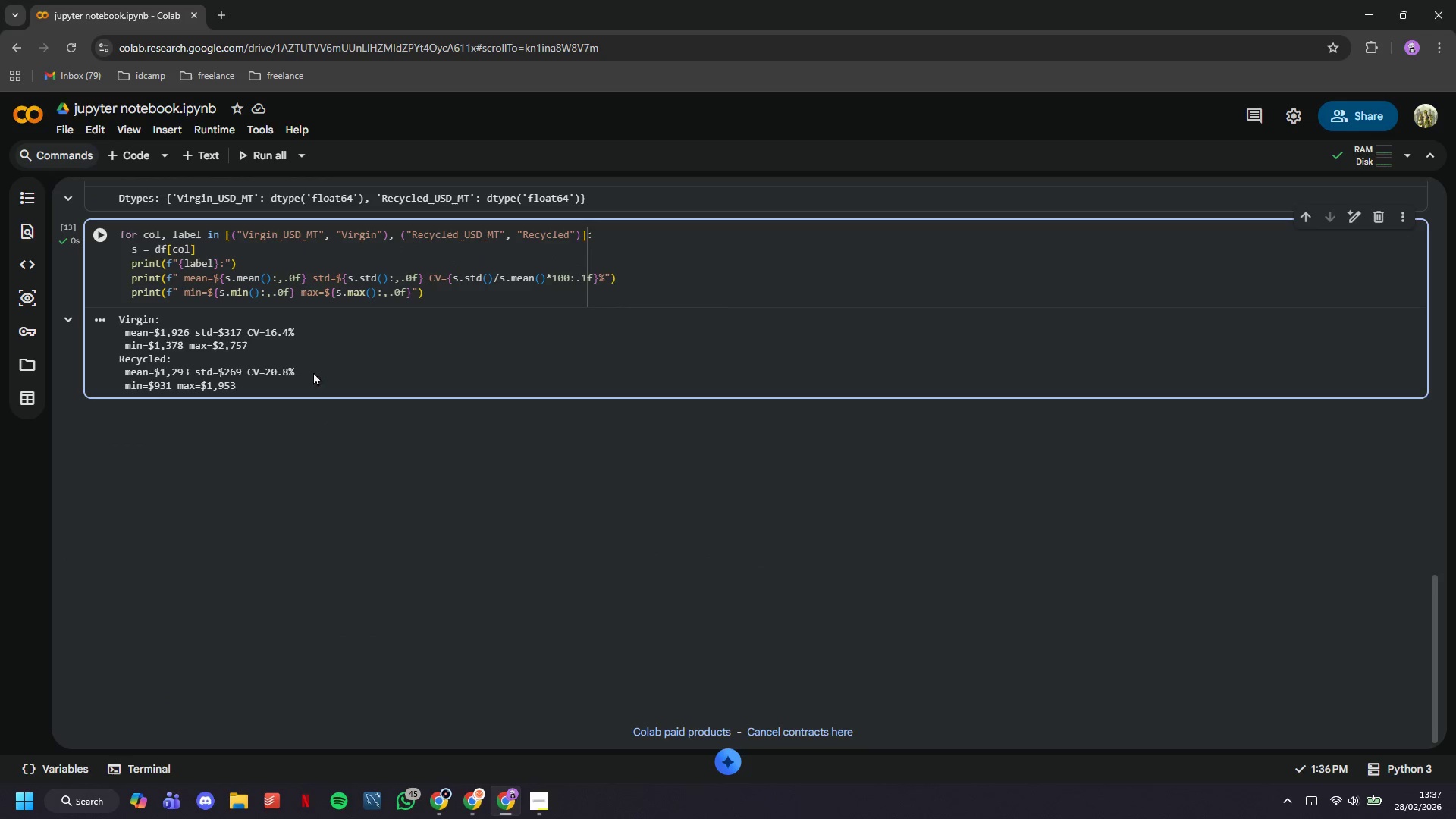 
left_click([312, 319])
 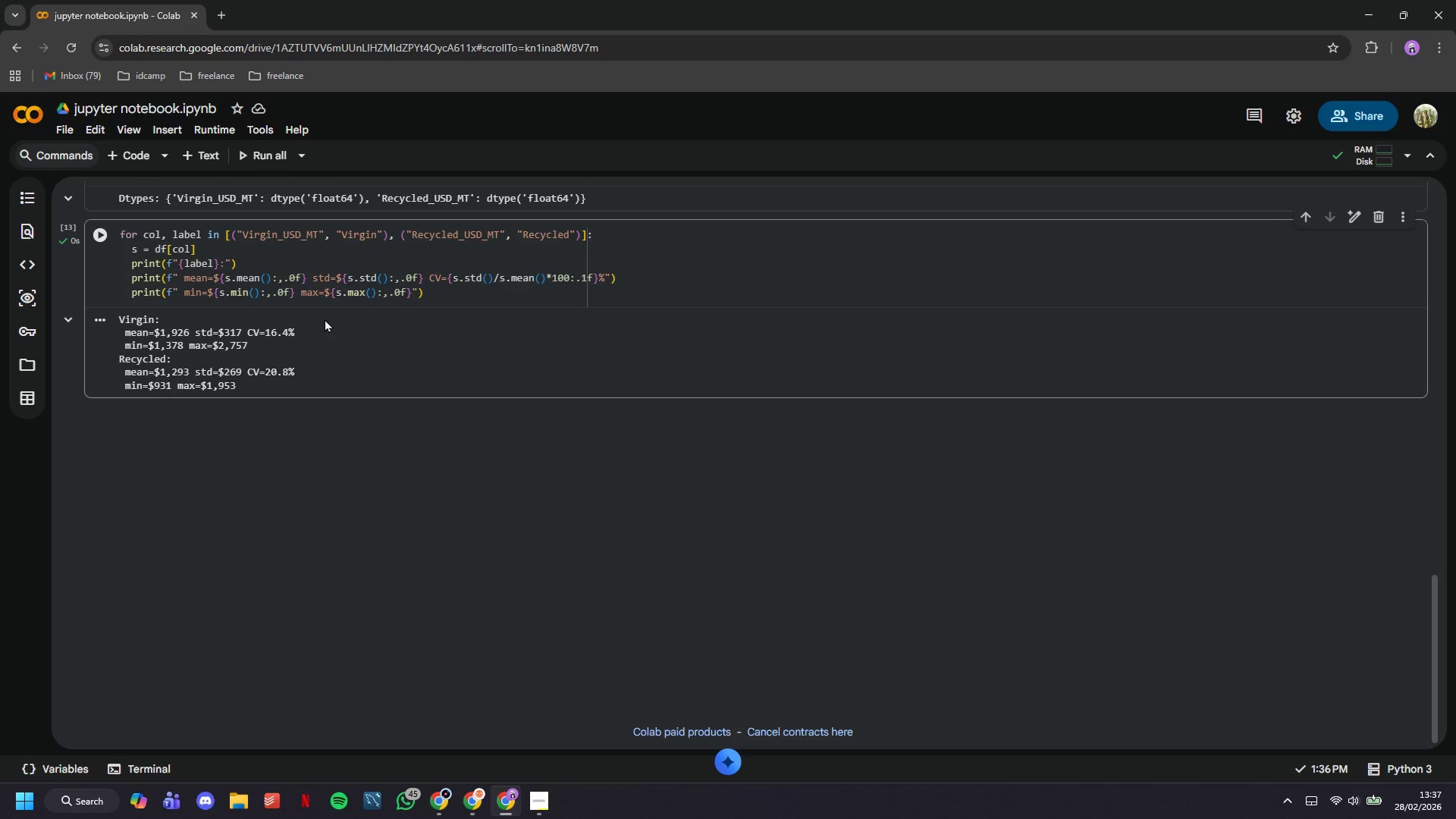 
scroll: coordinate [322, 462], scroll_direction: down, amount: 9.0
 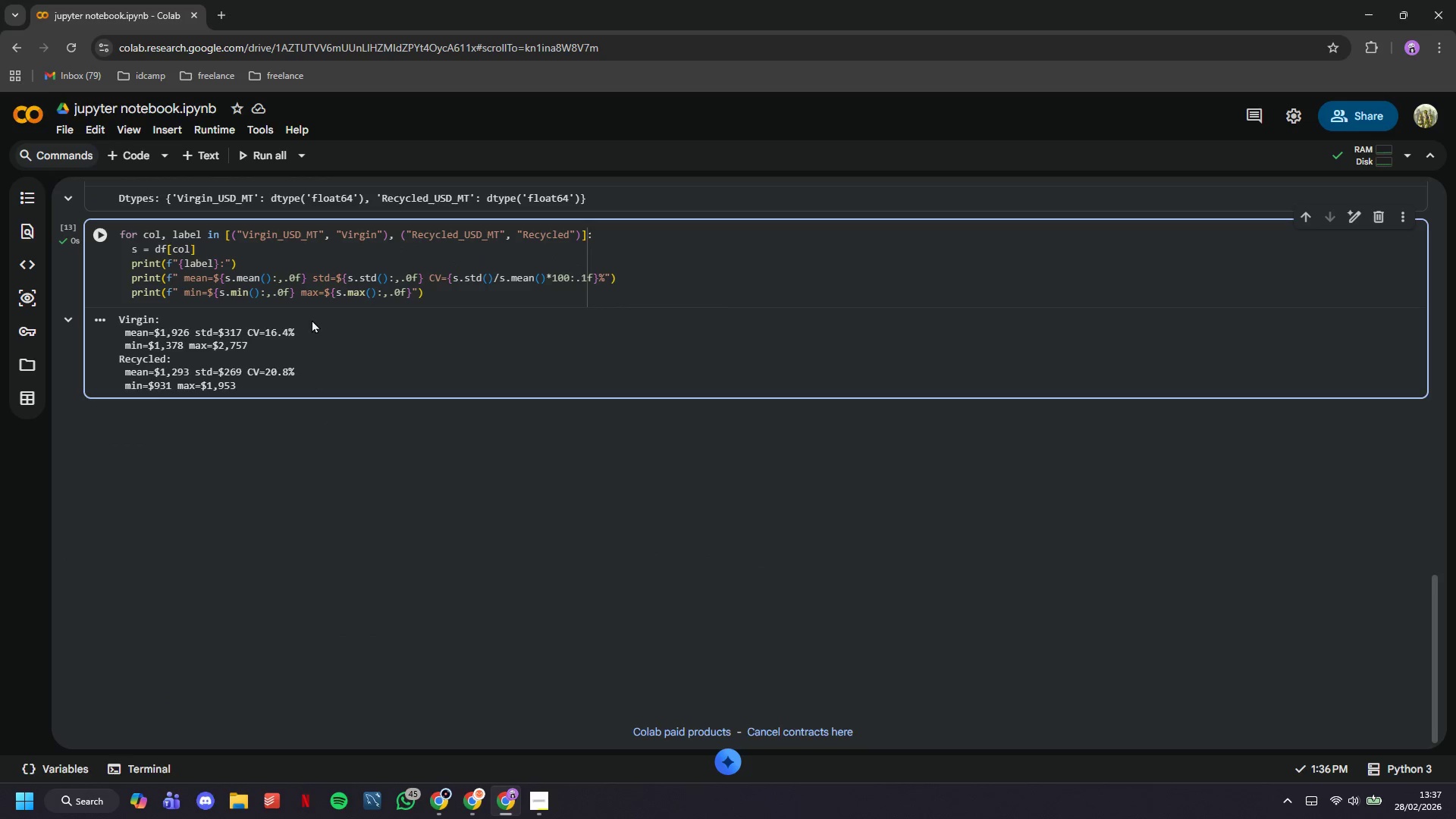 
left_click([448, 289])
 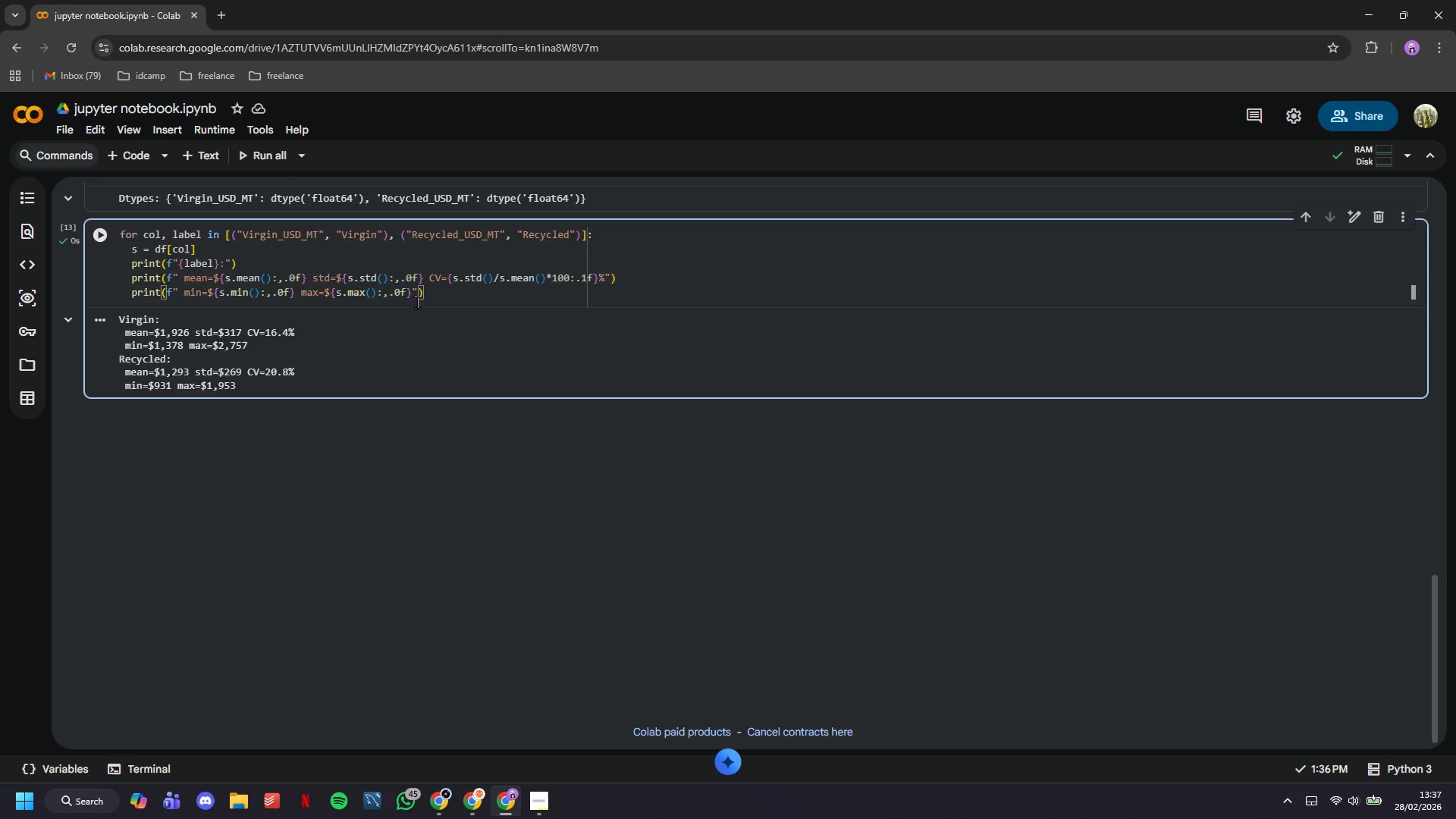 
key(Enter)
 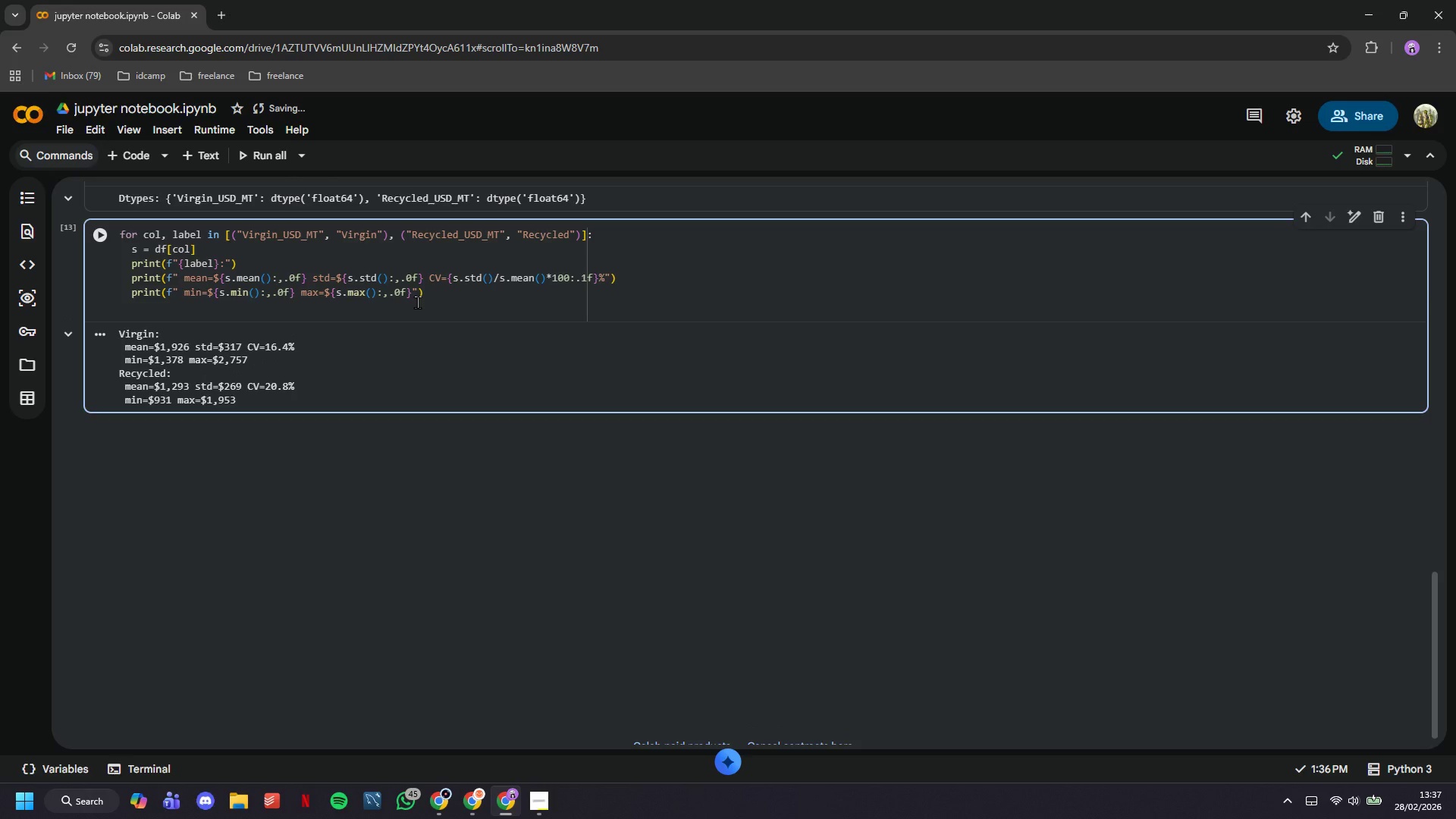 
type(print(f" skewness={s.skew()
 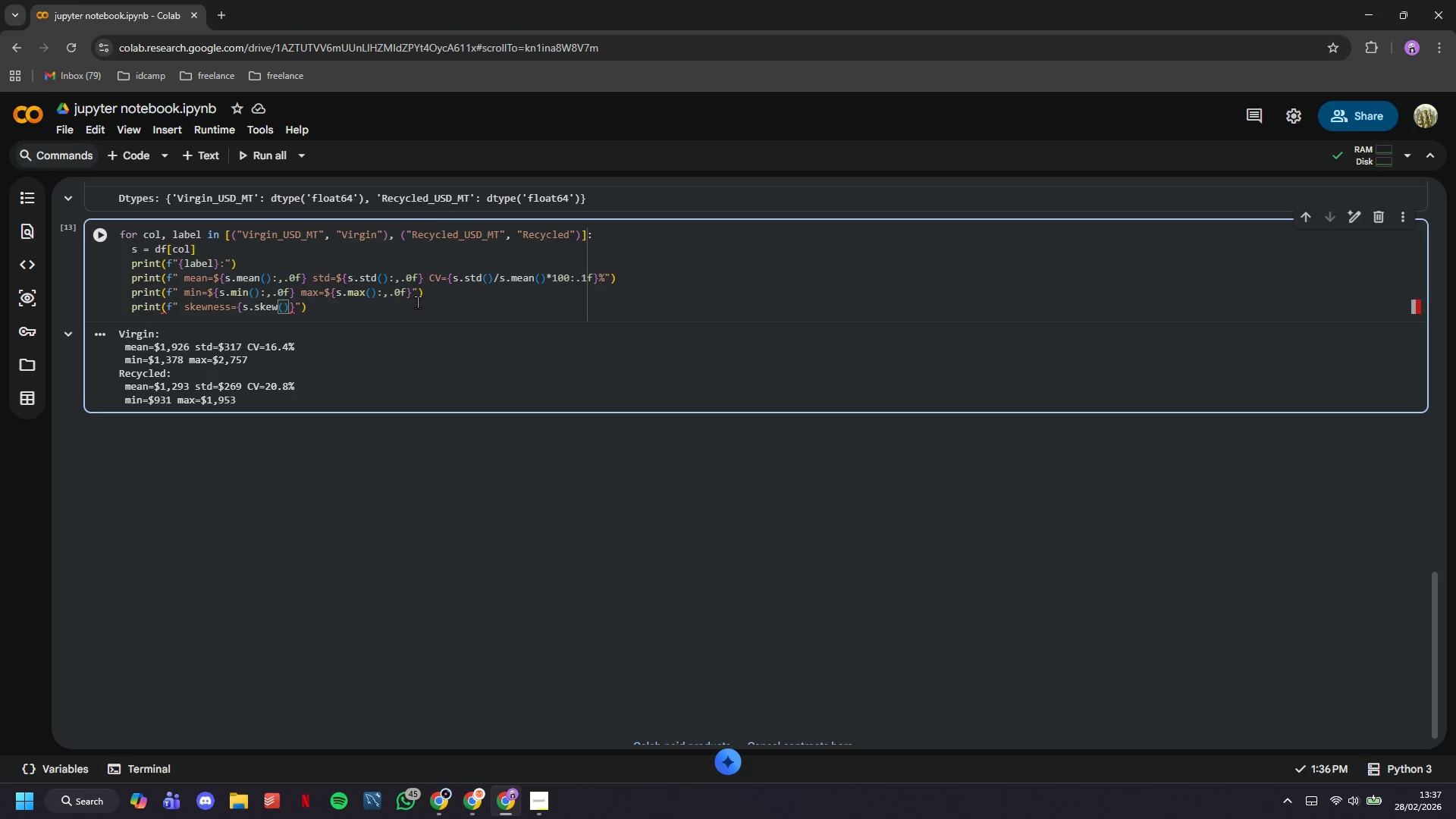 
key(ArrowRight)
 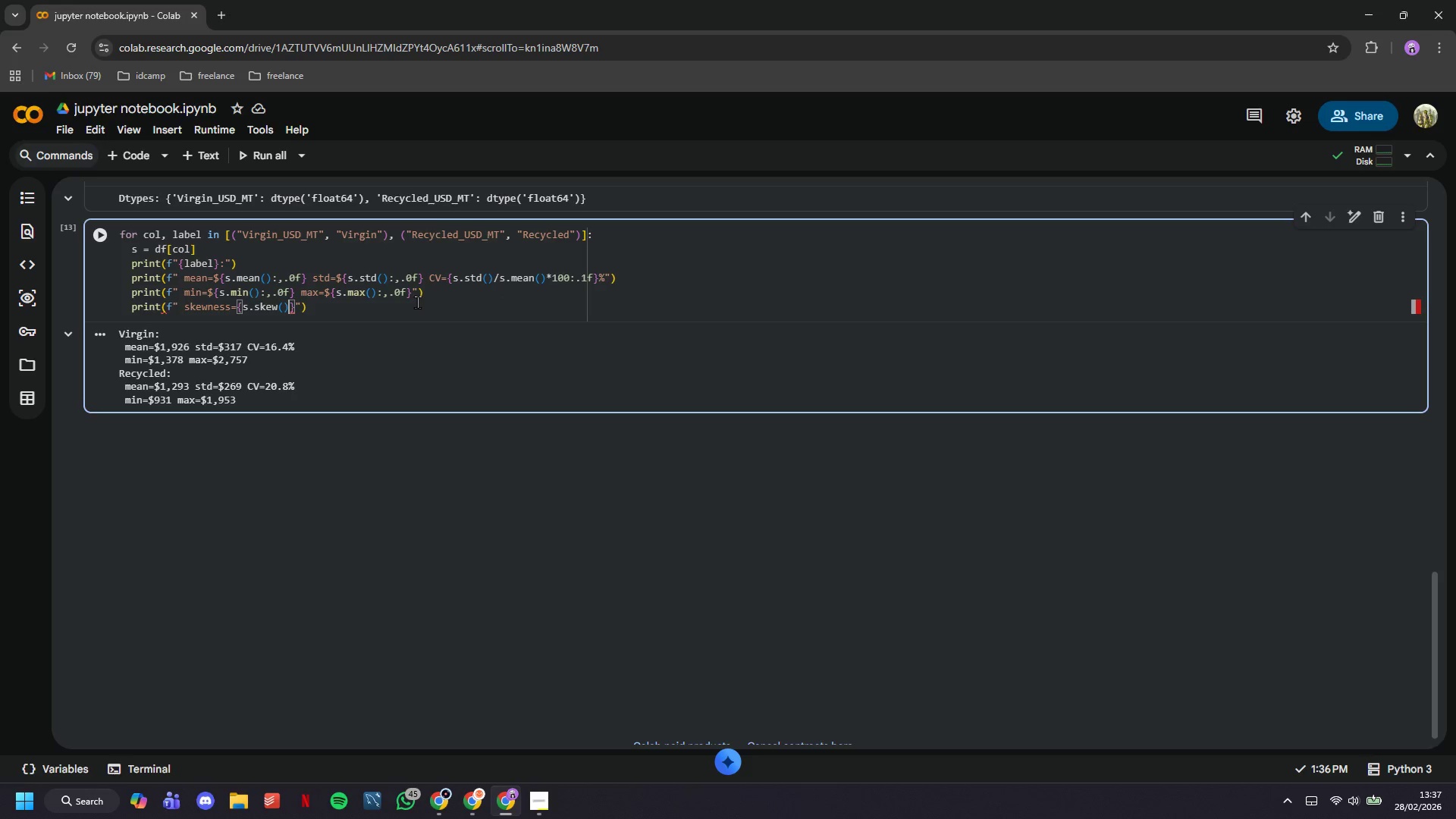 
type(:.3f)
 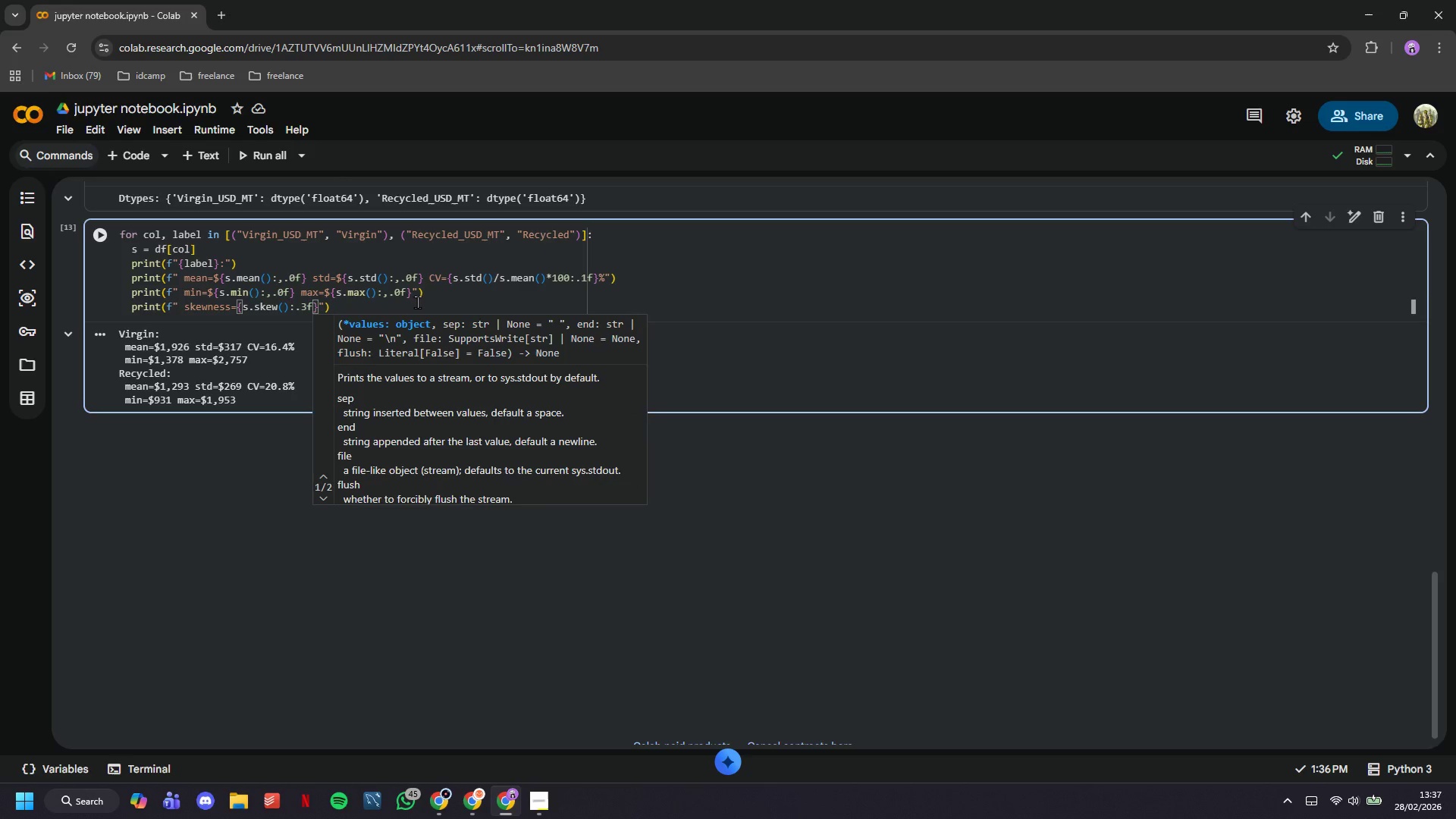 
key(ArrowRight)
 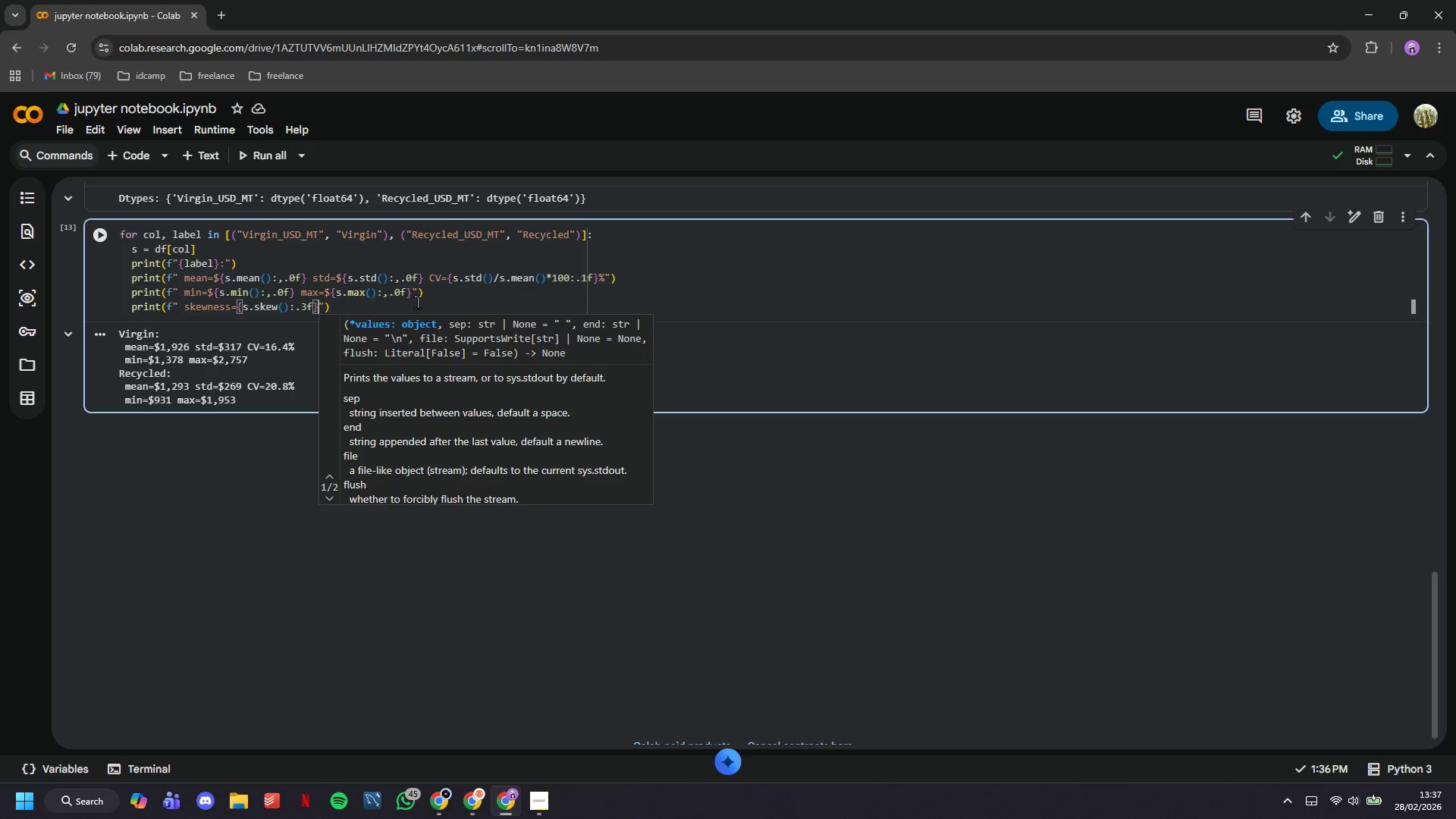 
type( excess )
 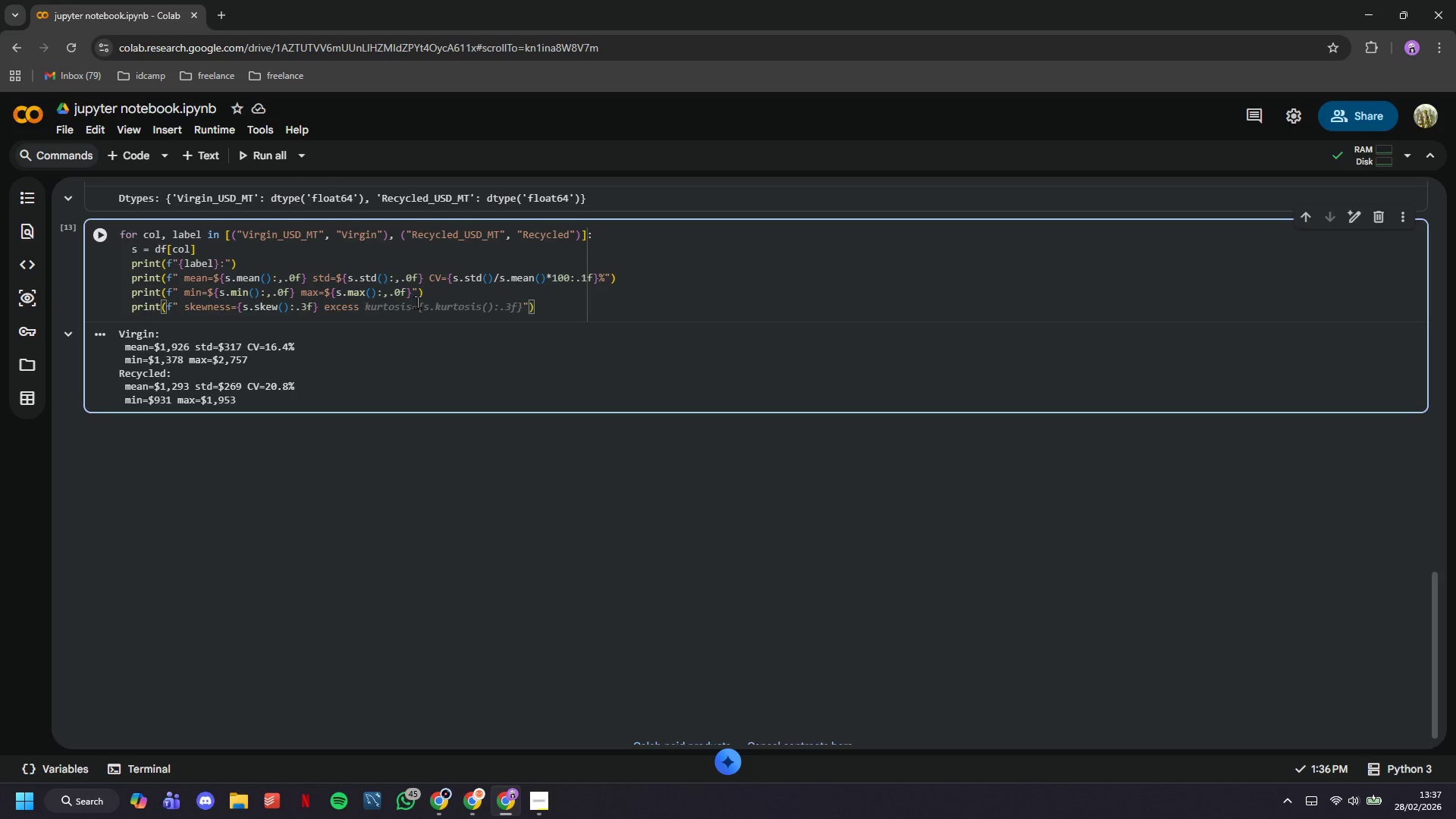 
type(kur)
 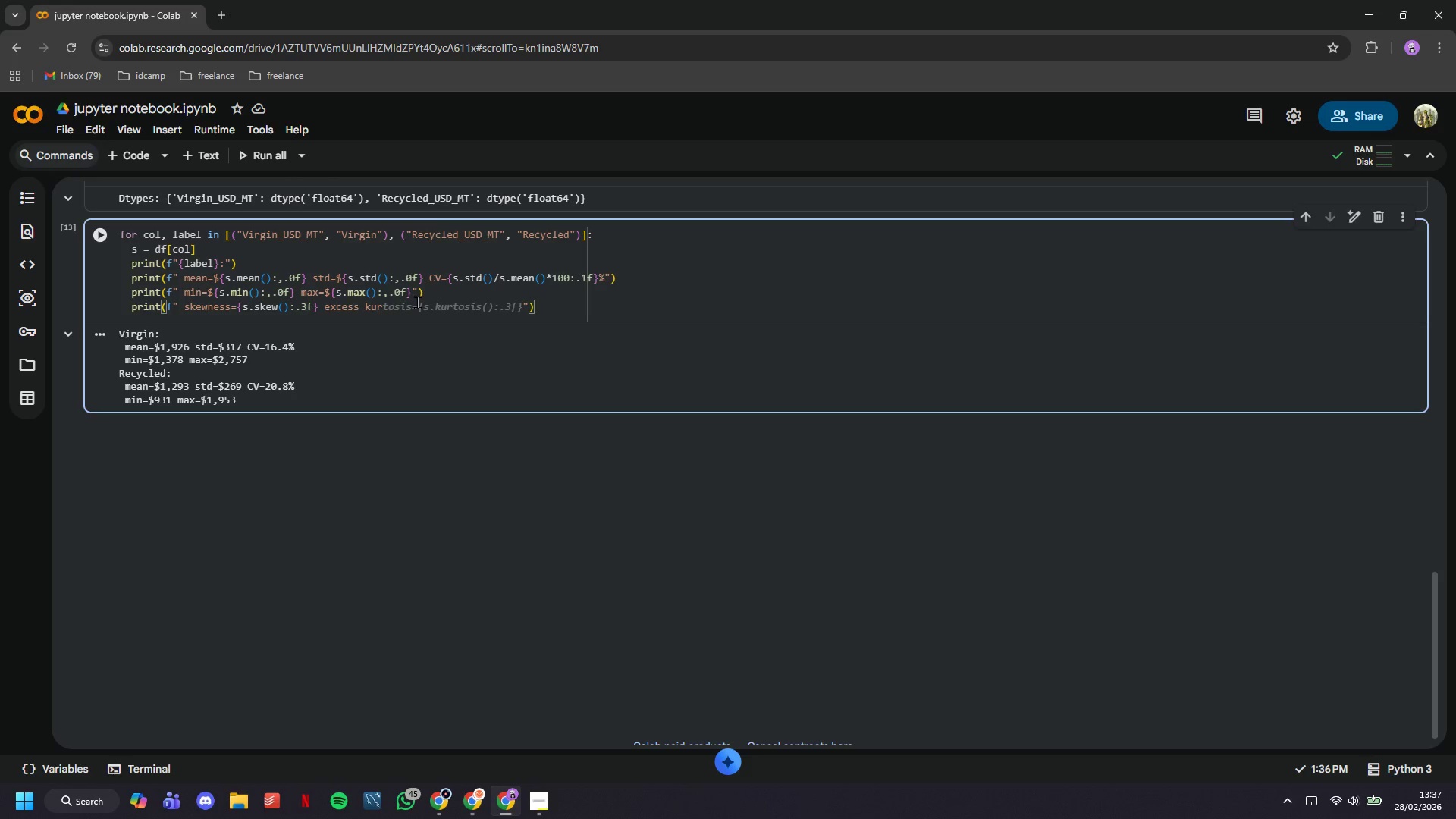 
type(tosis={s.kurtosis()
 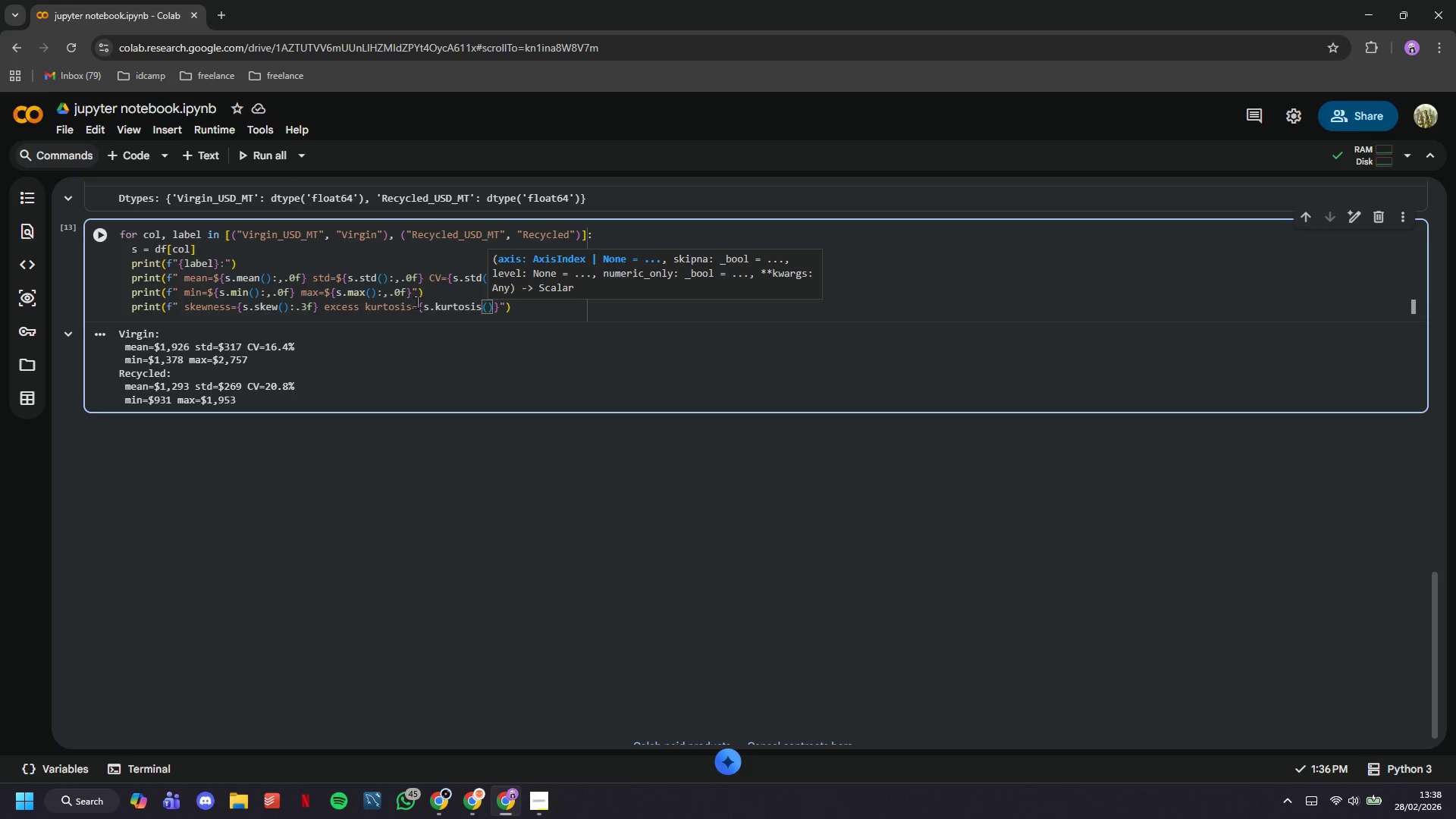 
 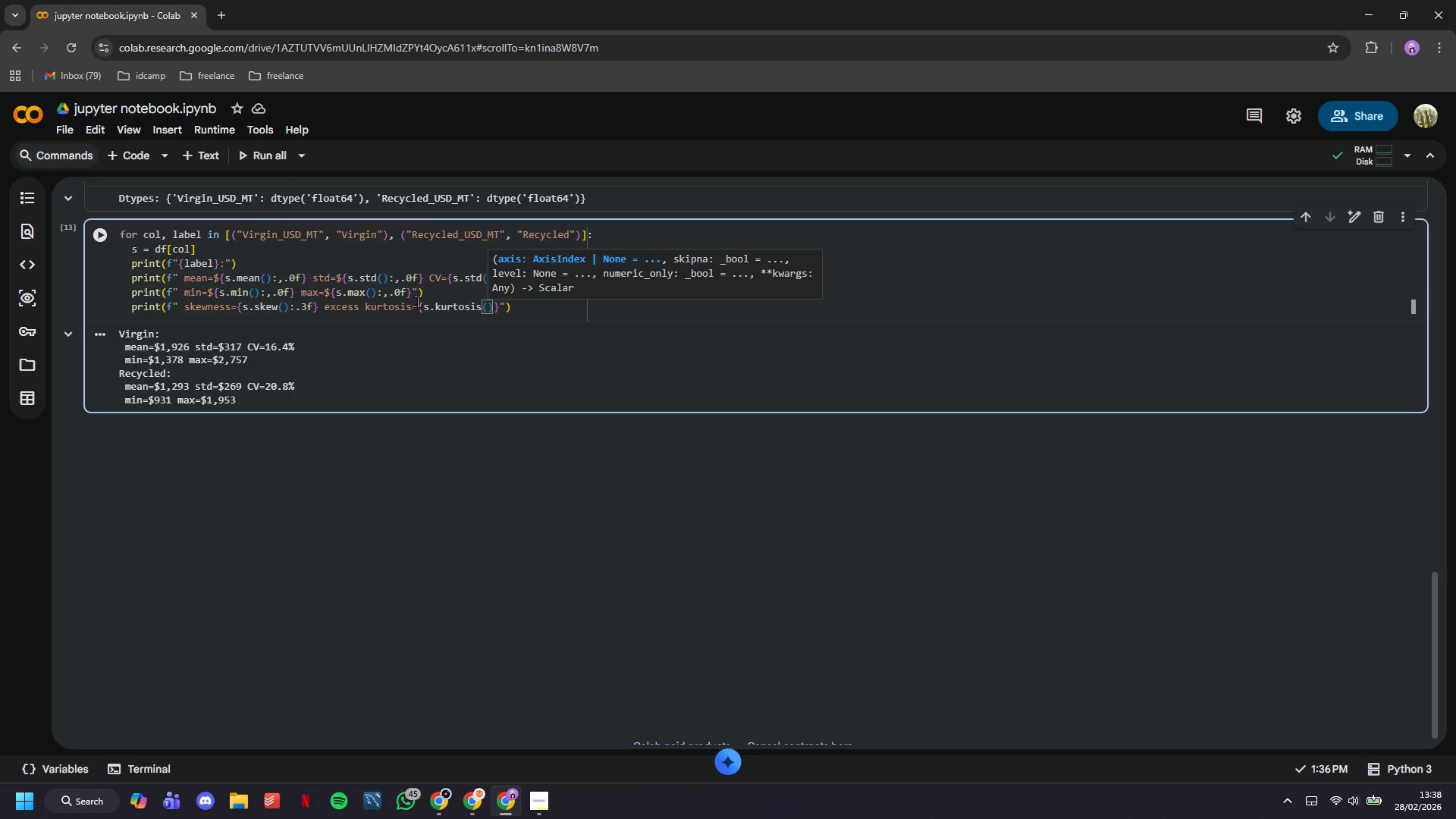 
key(ArrowRight)
 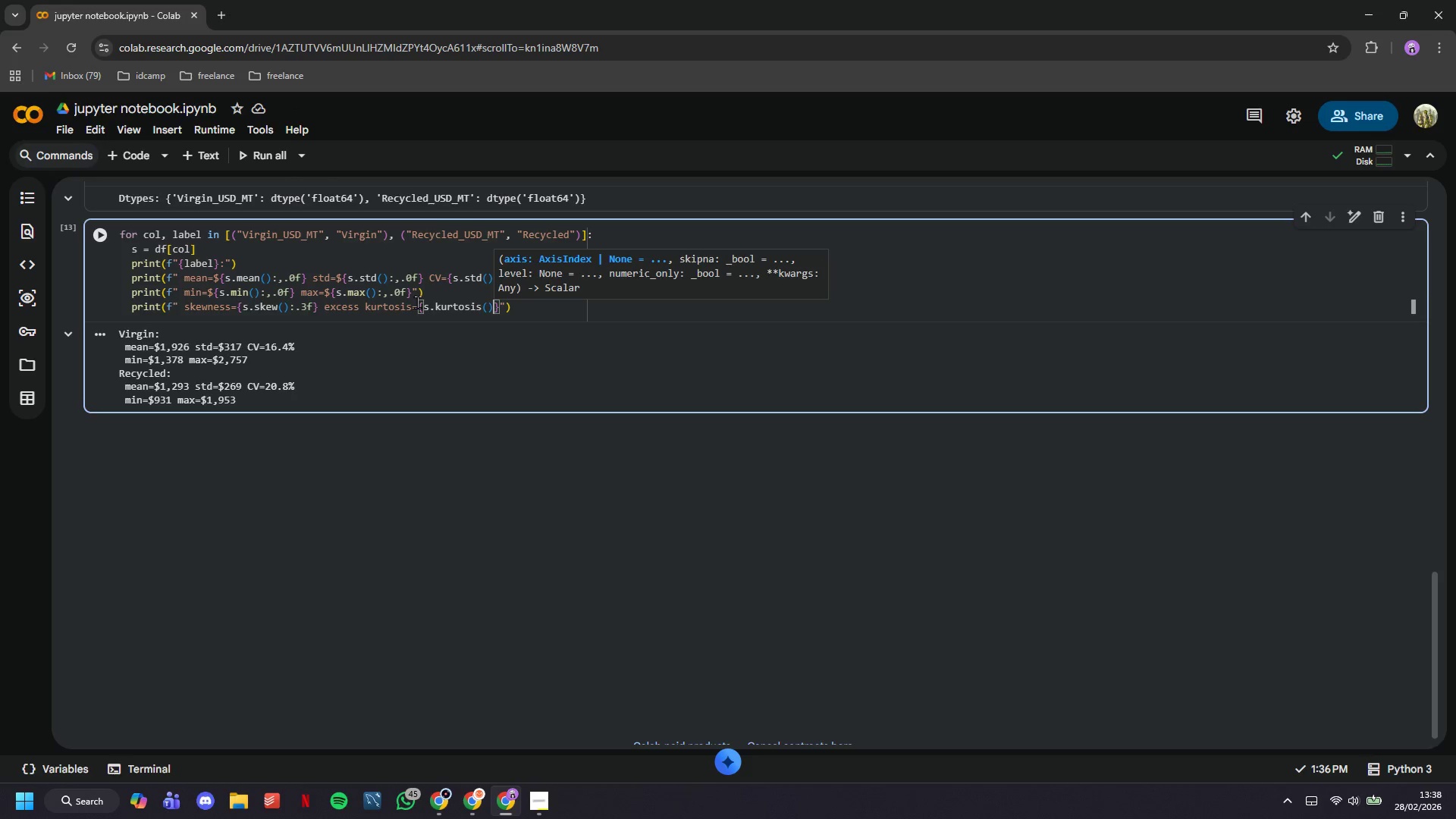 
type(:.3f)
 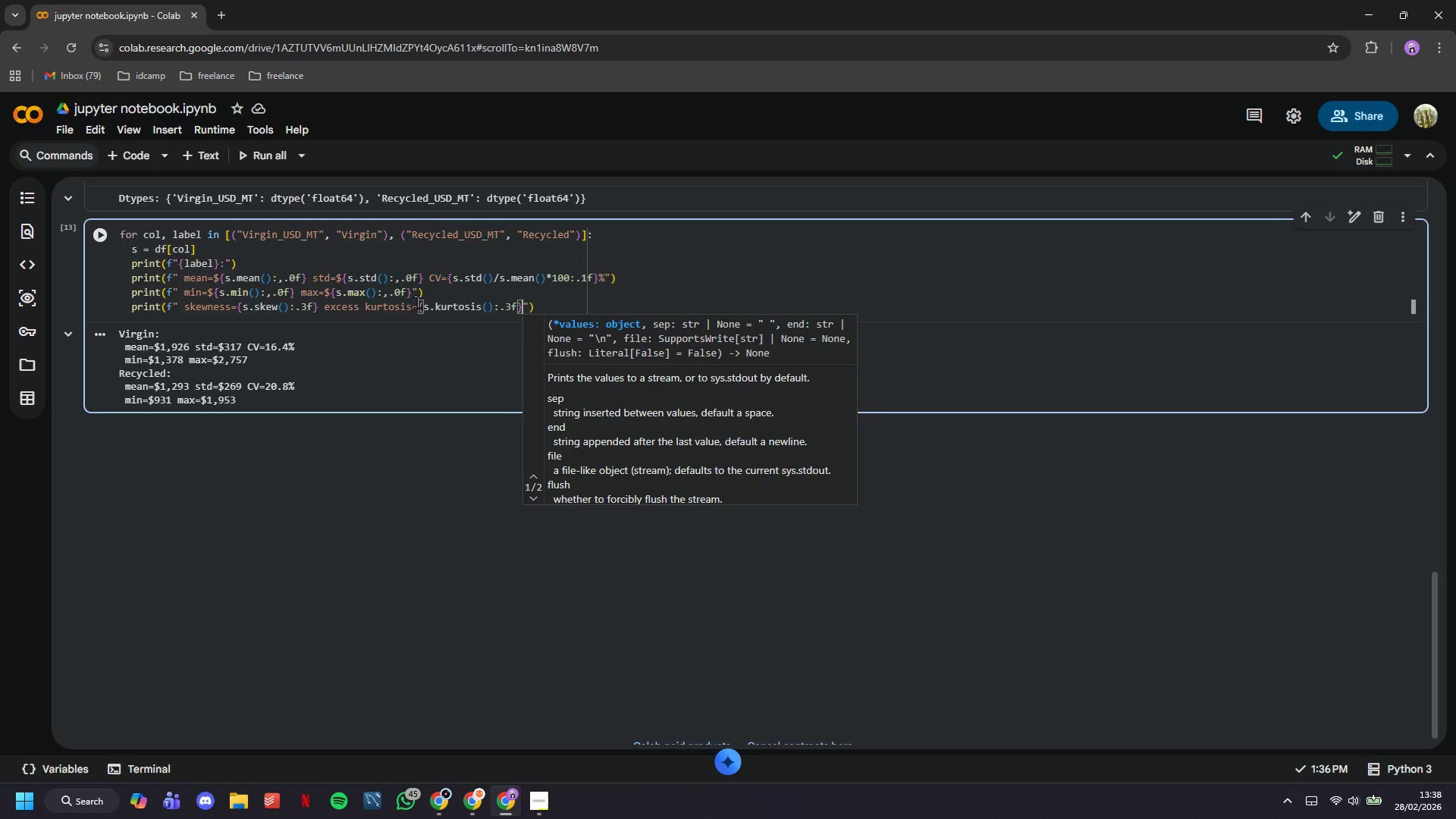 
key(ArrowRight)
 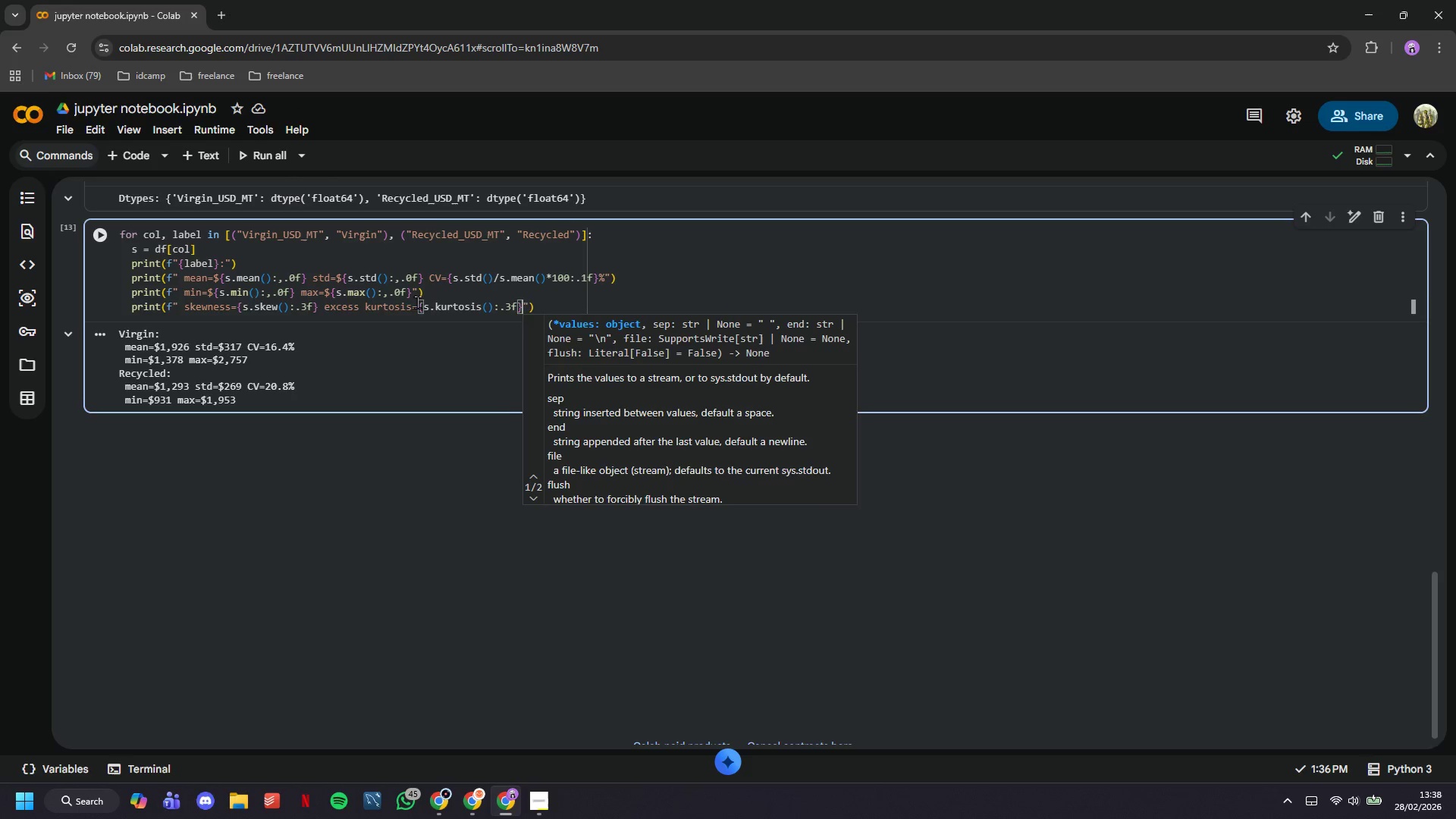 
key(ArrowRight)
 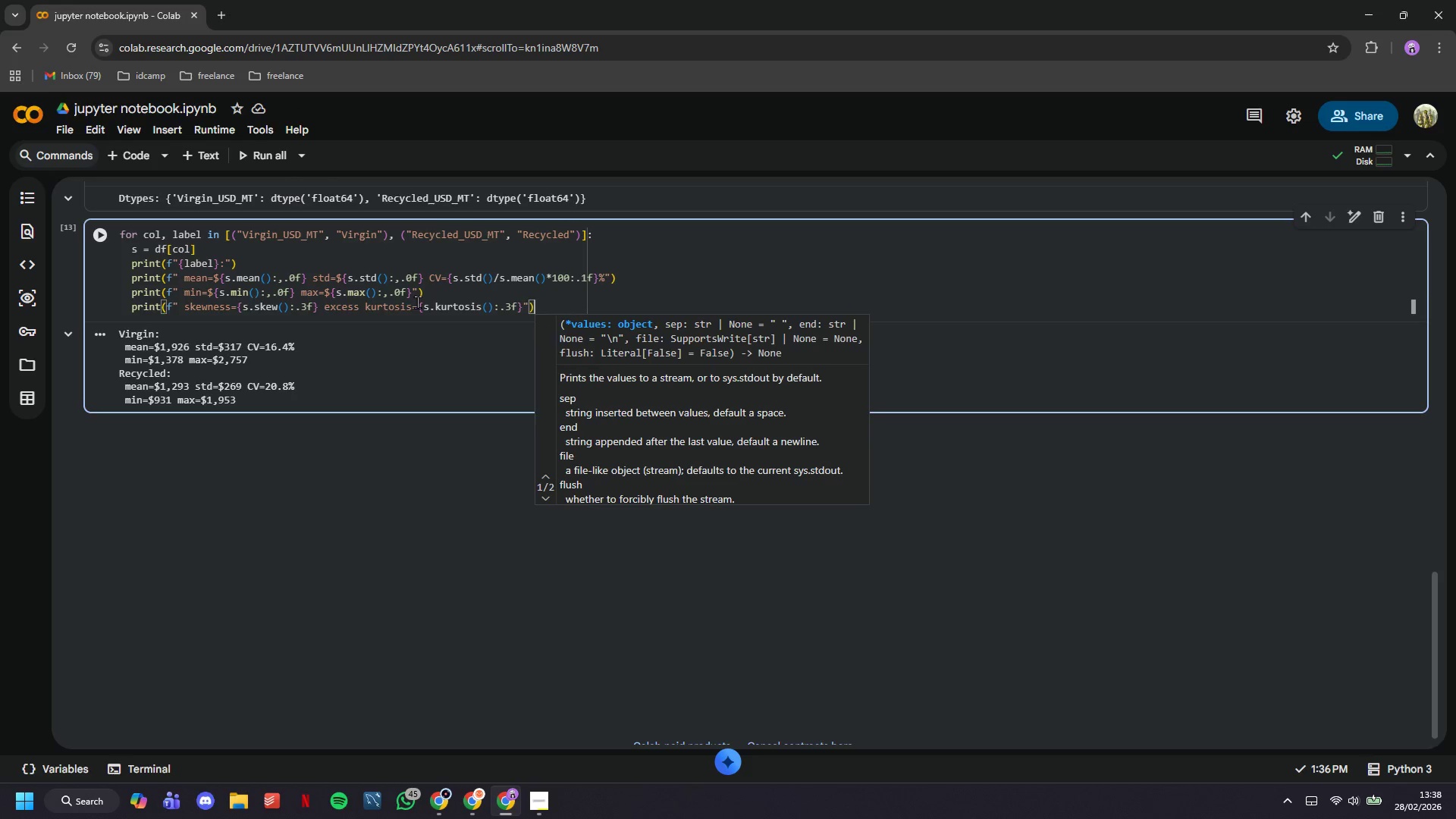 
key(ArrowRight)
 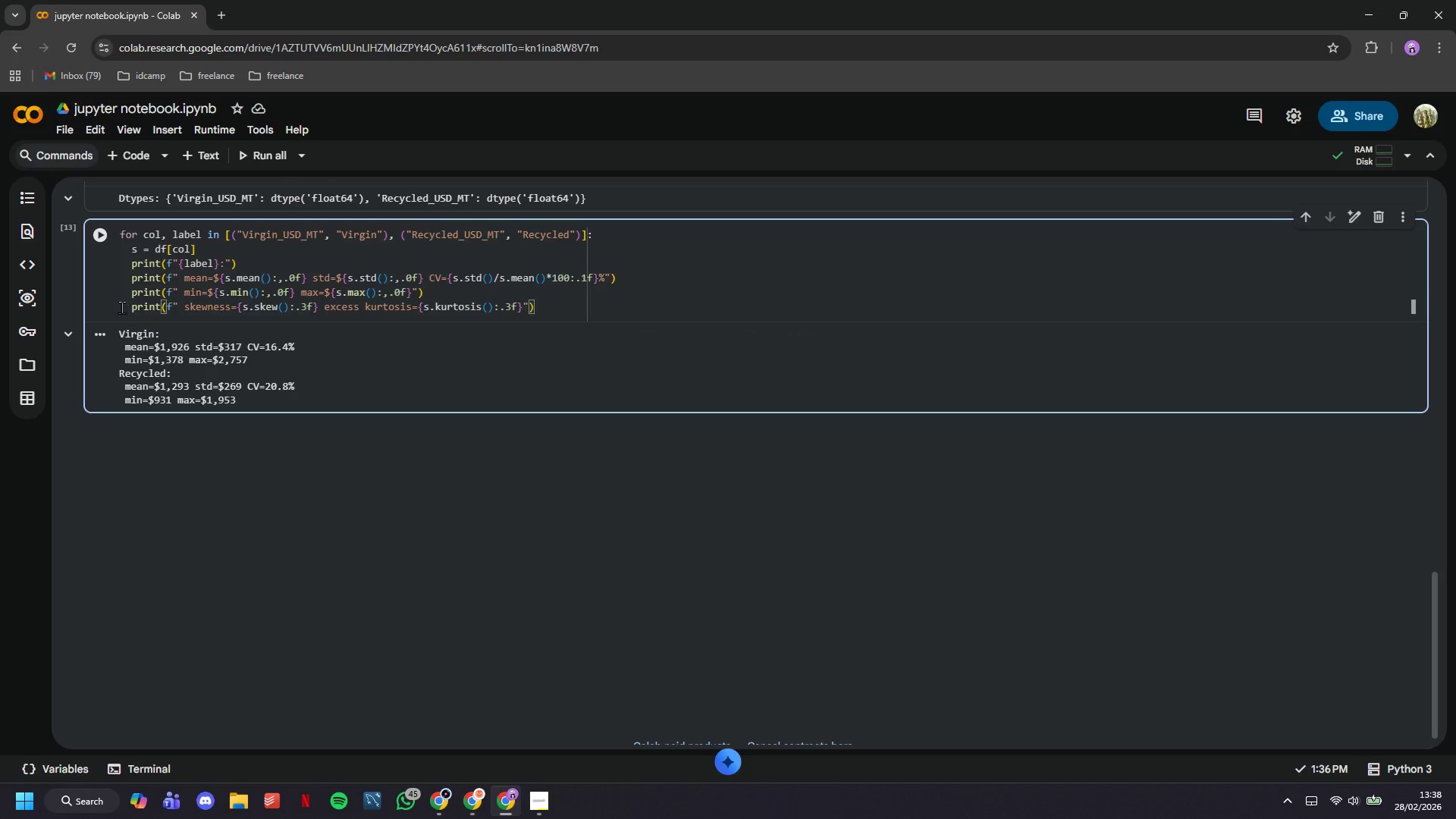 
left_click([95, 240])
 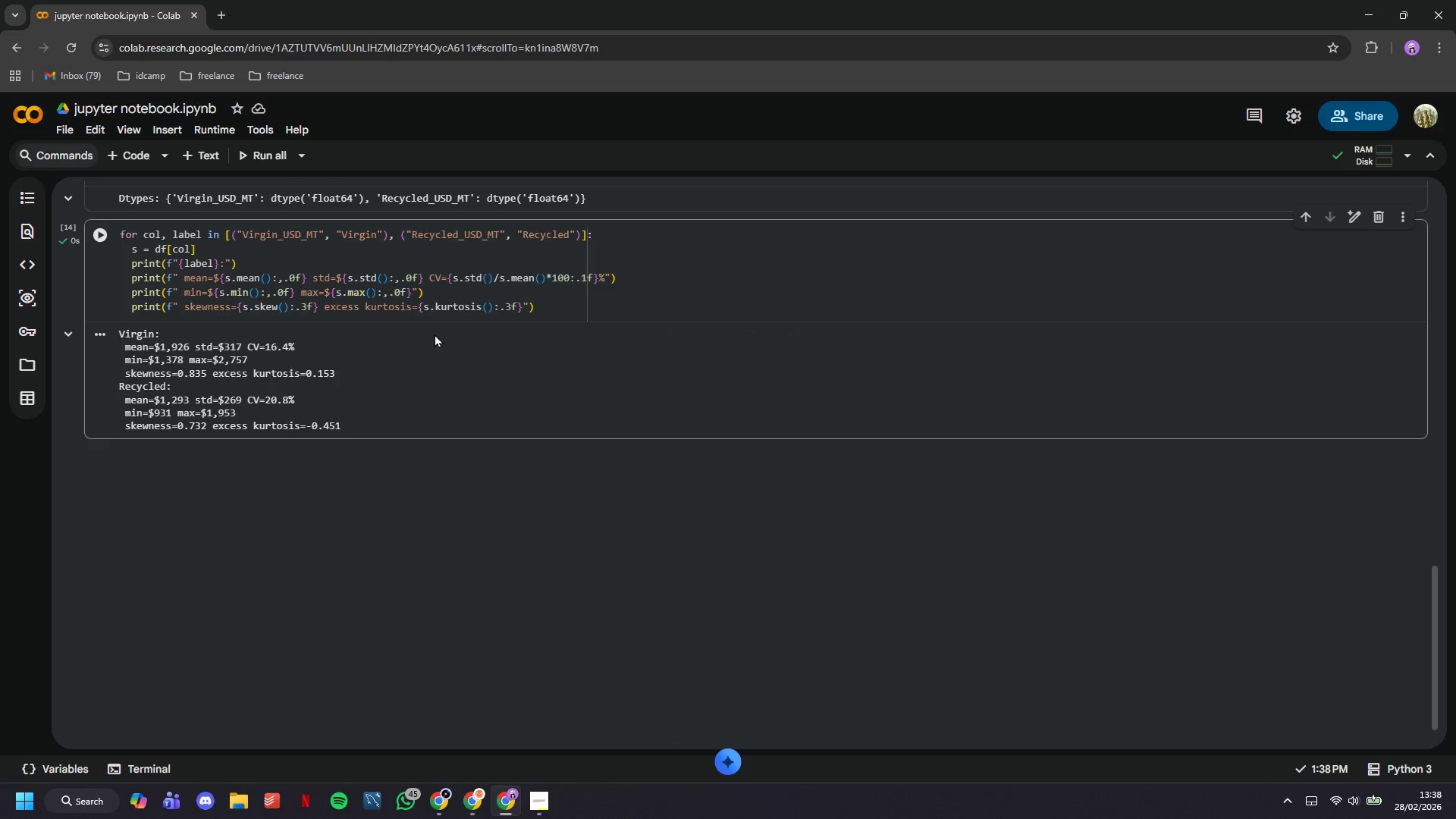 
double_click([588, 309])
 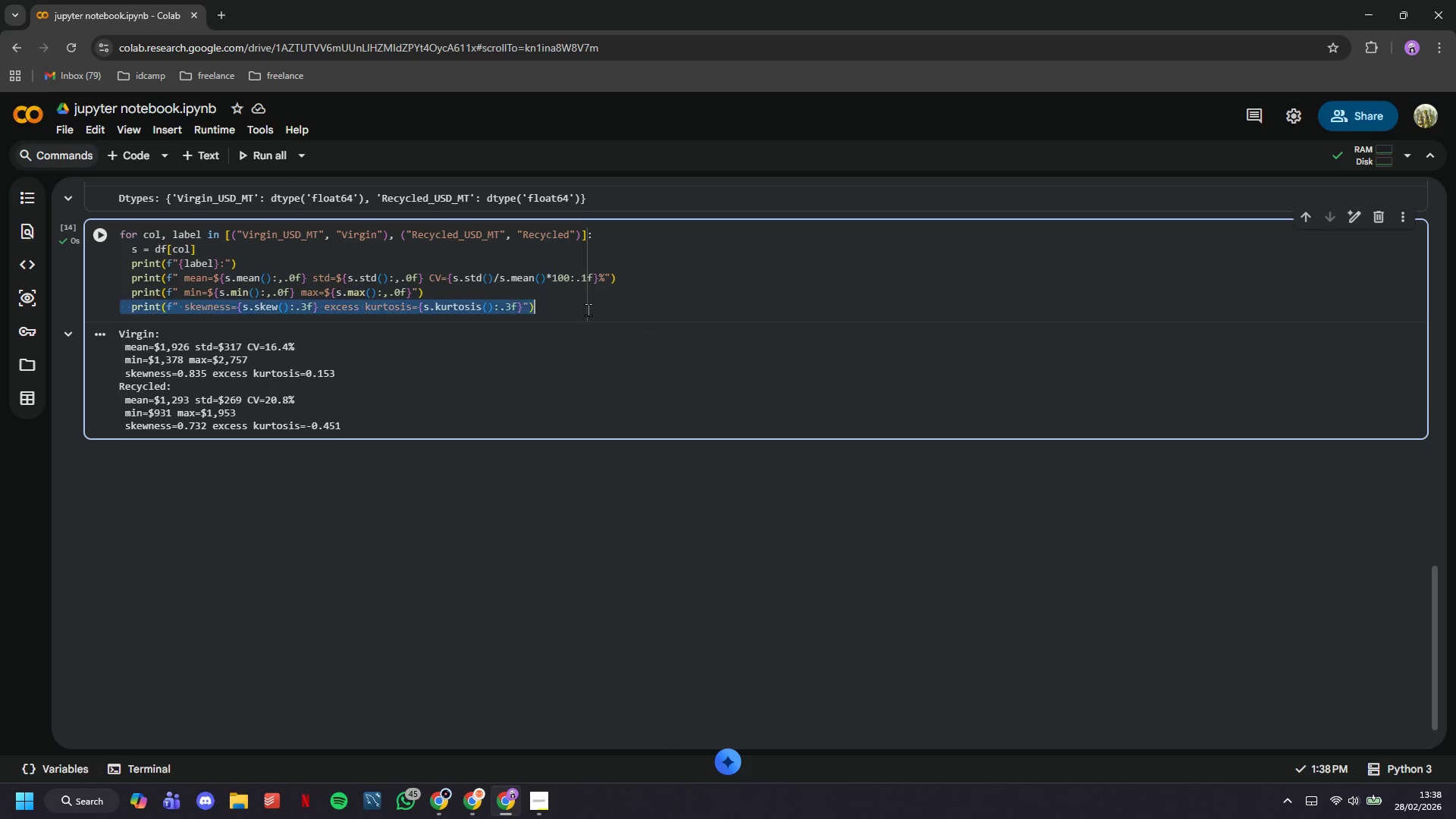 
triple_click([588, 309])
 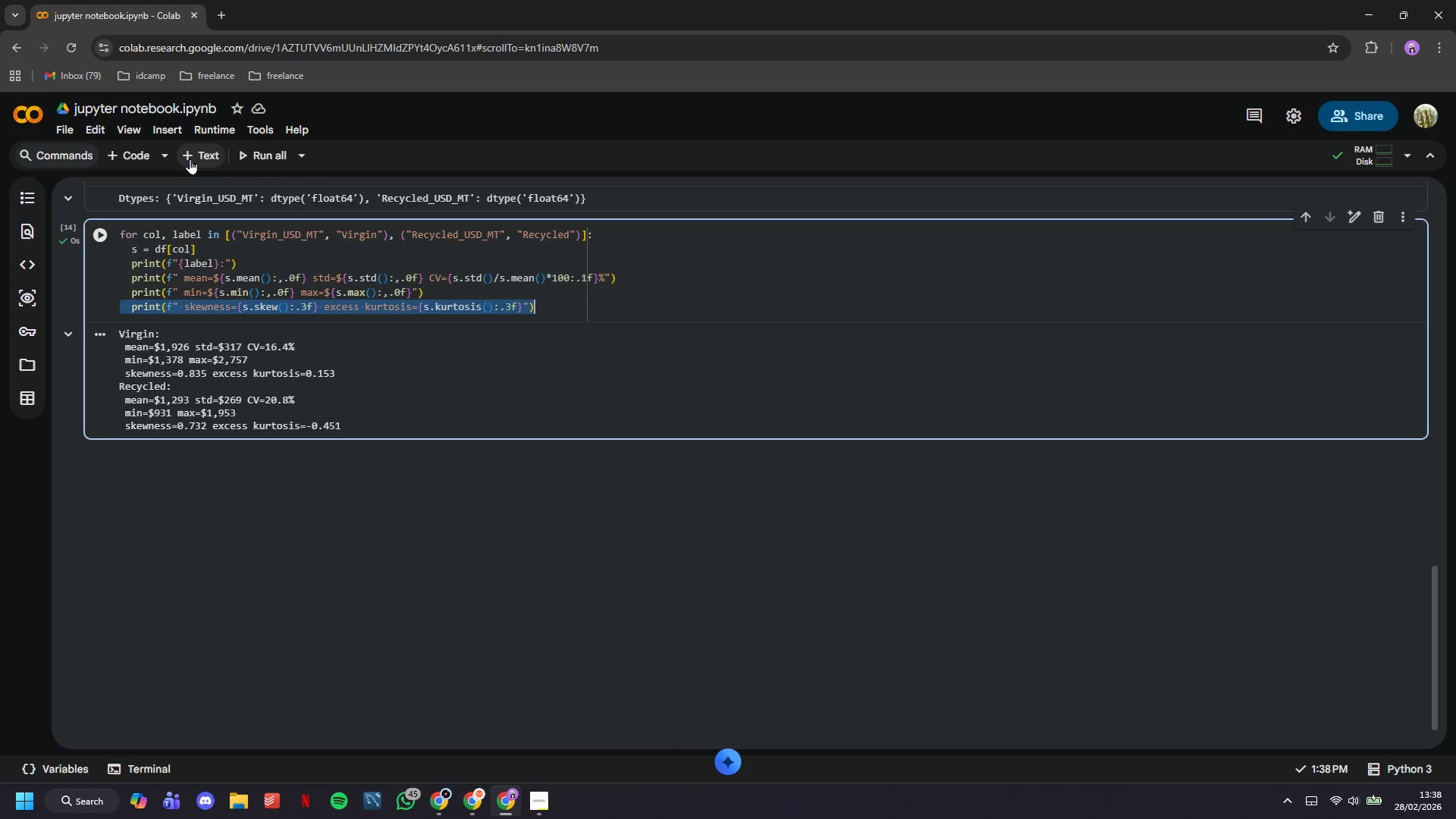 
left_click([190, 158])
 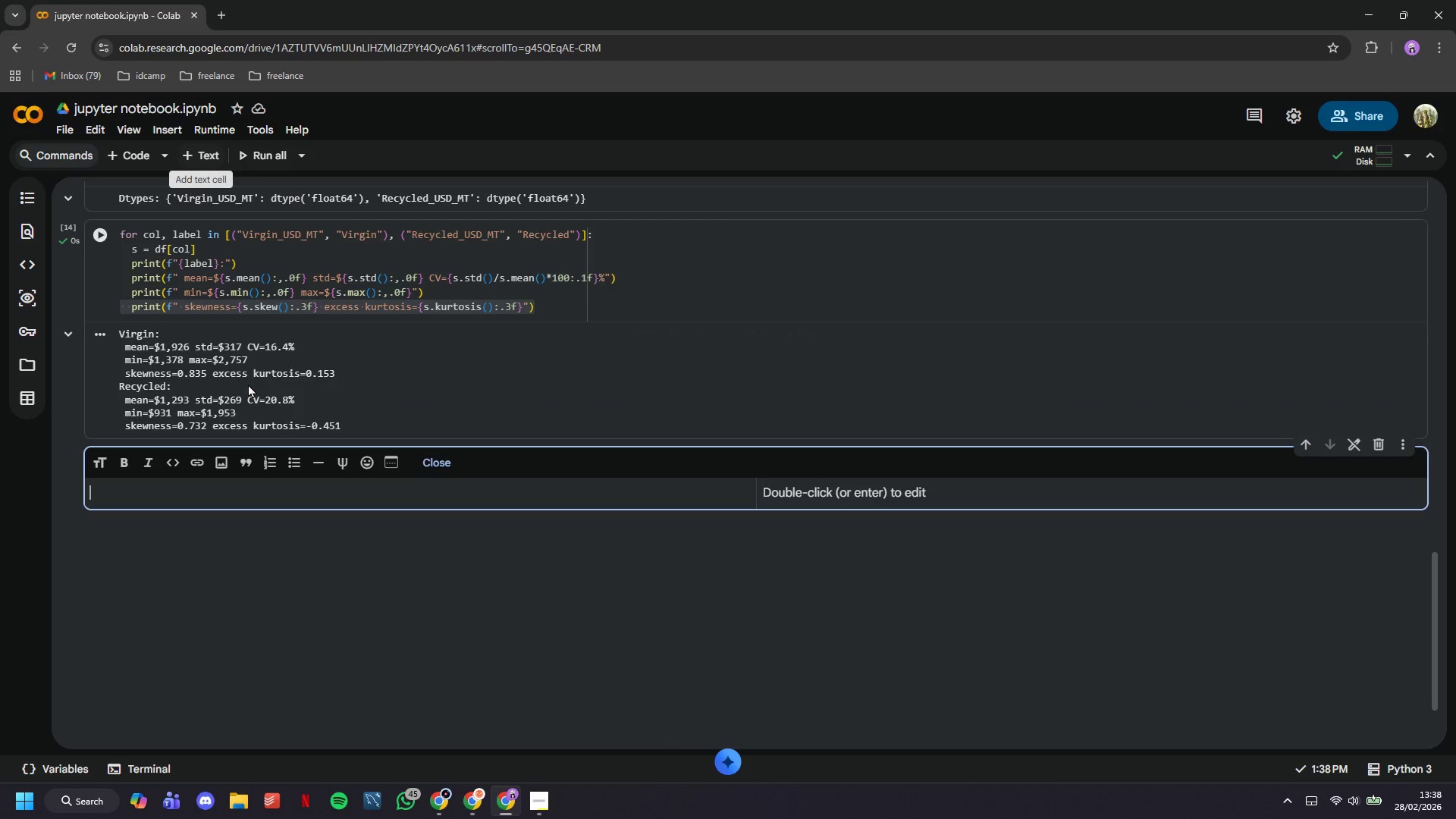 
key(Shift+ShiftLeft)
 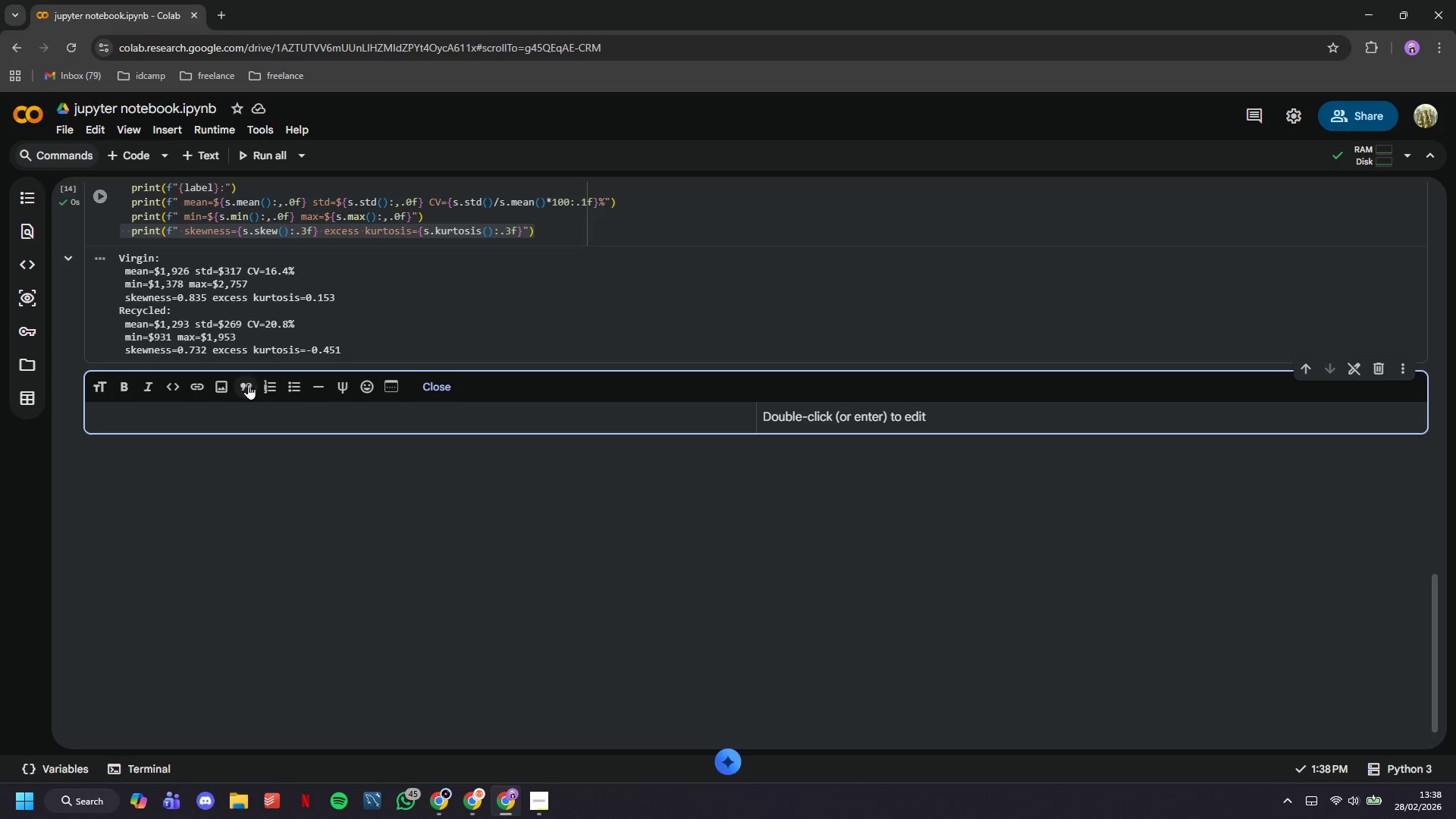 
key(Shift+3)
 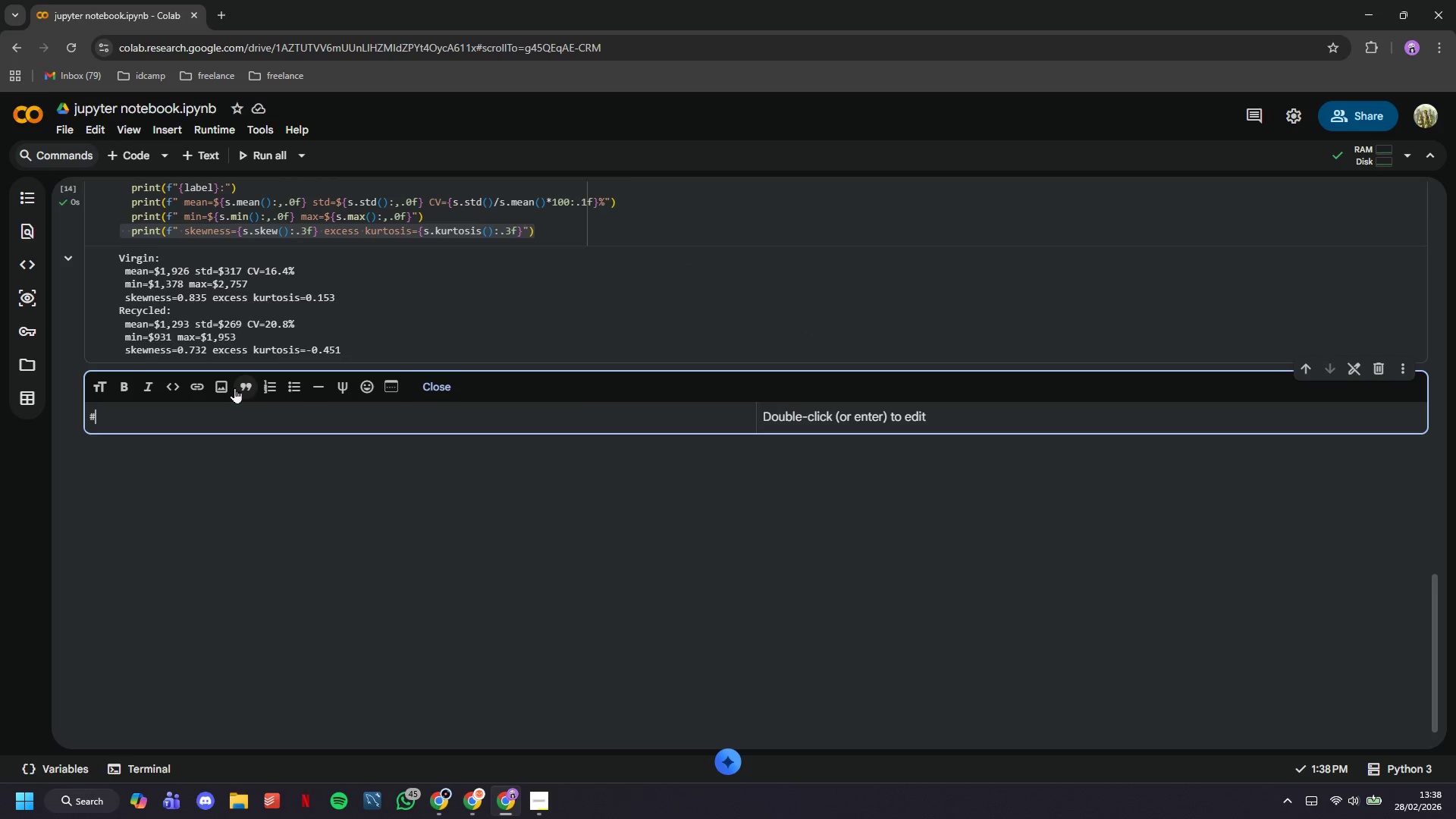 
scroll: coordinate [248, 384], scroll_direction: down, amount: 1.0
 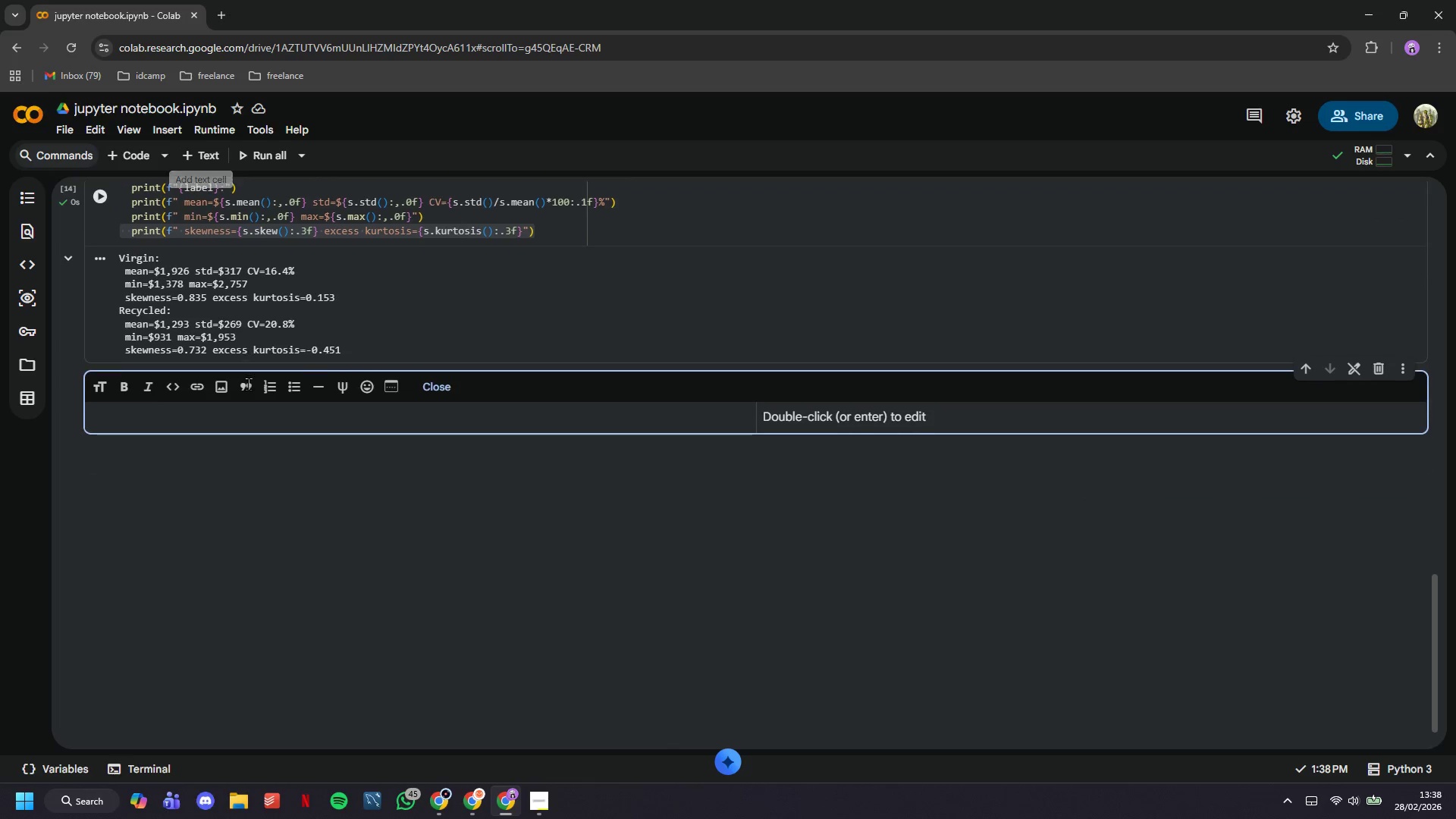 
type( 4. )
key(Backspace)
key(Backspace)
key(Backspace)
key(Backspace)
type(# 4. Raw Peic)
key(Backspace)
key(Backspace)
key(Backspace)
type(rice Time Series (10-Year Overview))
 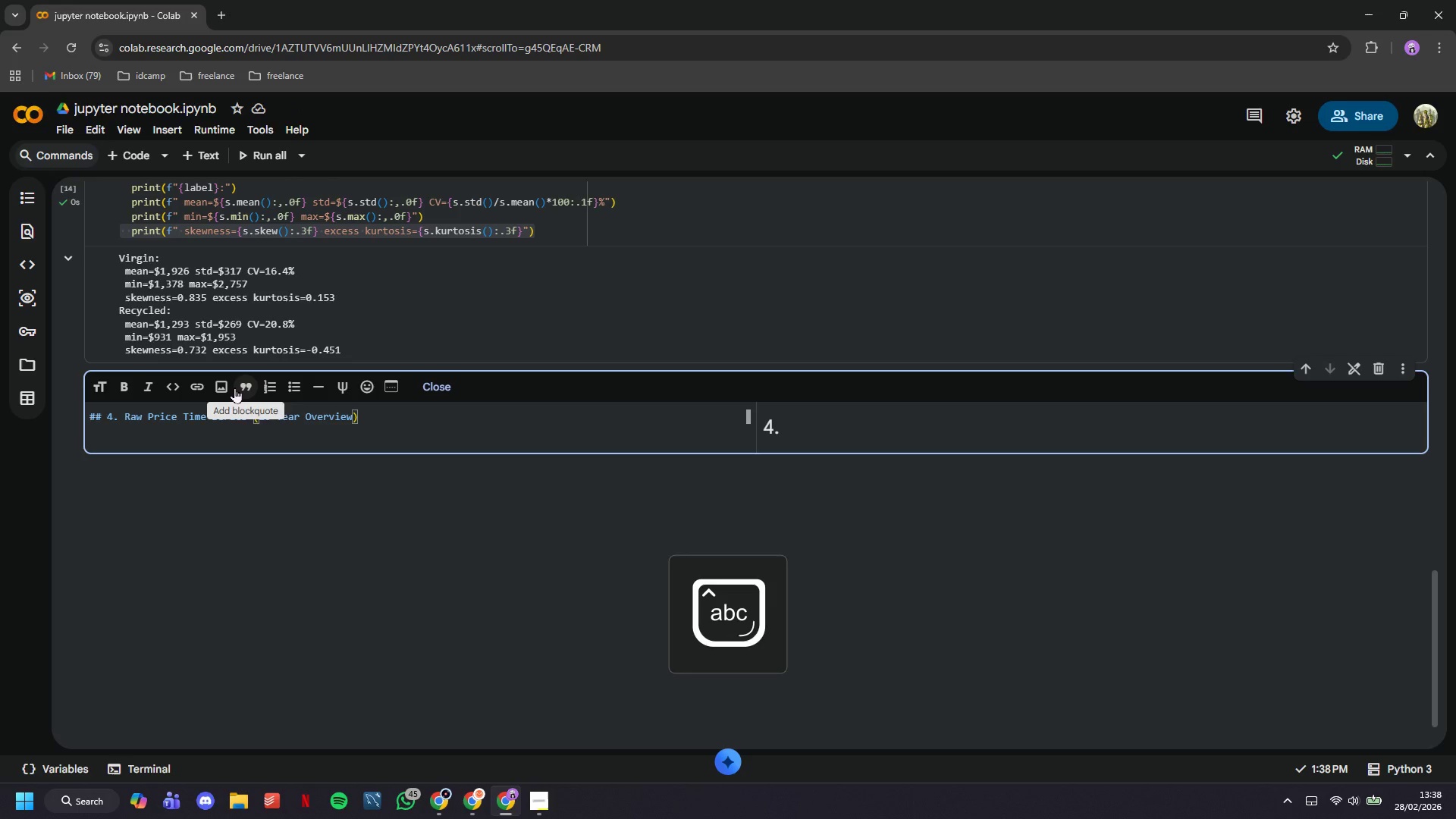 
key(Shift+Enter)
 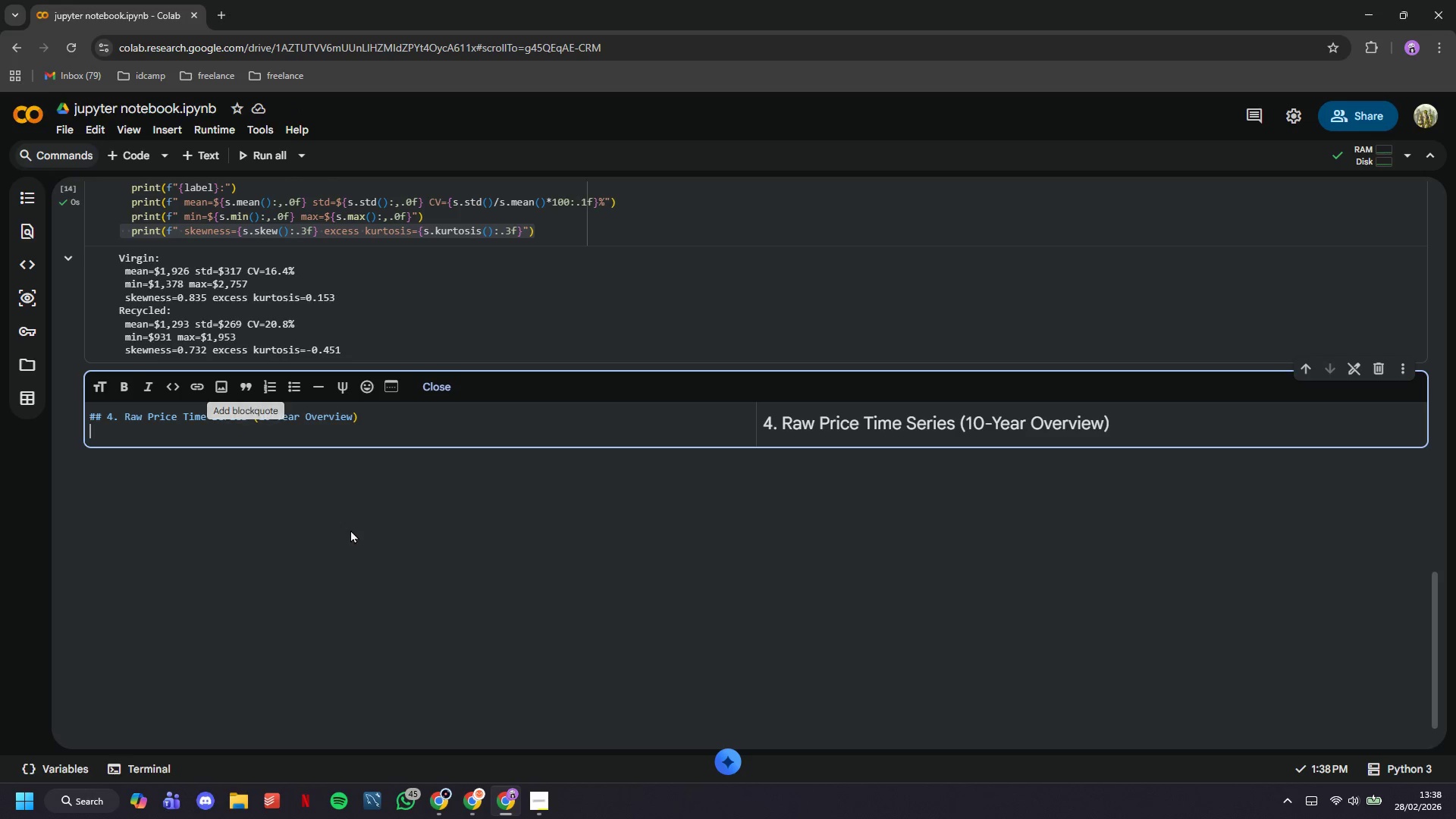 
key(Shift+Enter)
 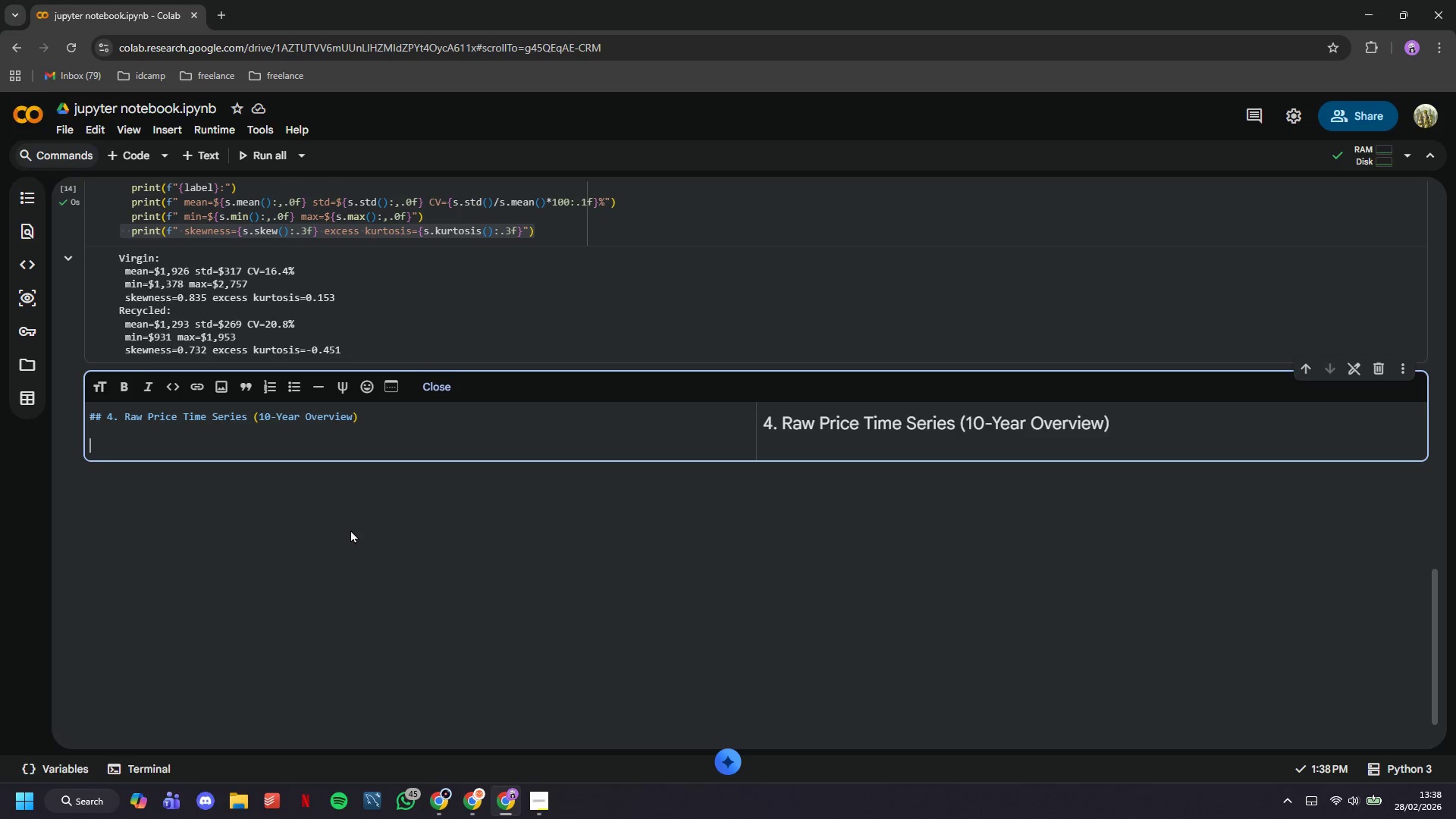 
type(tHE FILLED AREA BETWEEN THE TWO LINES IS THE "green spread")
 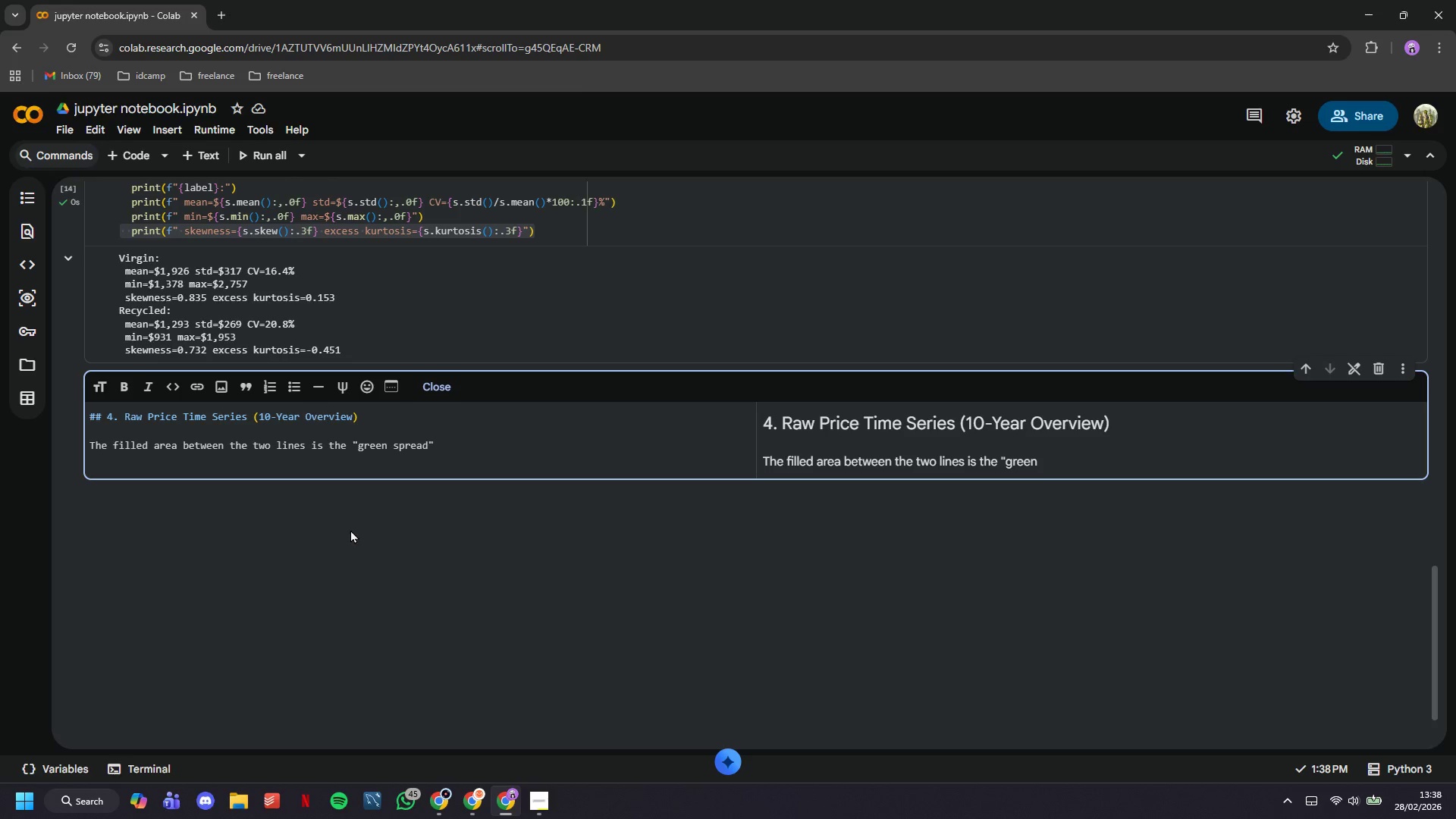 
key(Shift+Quote)
 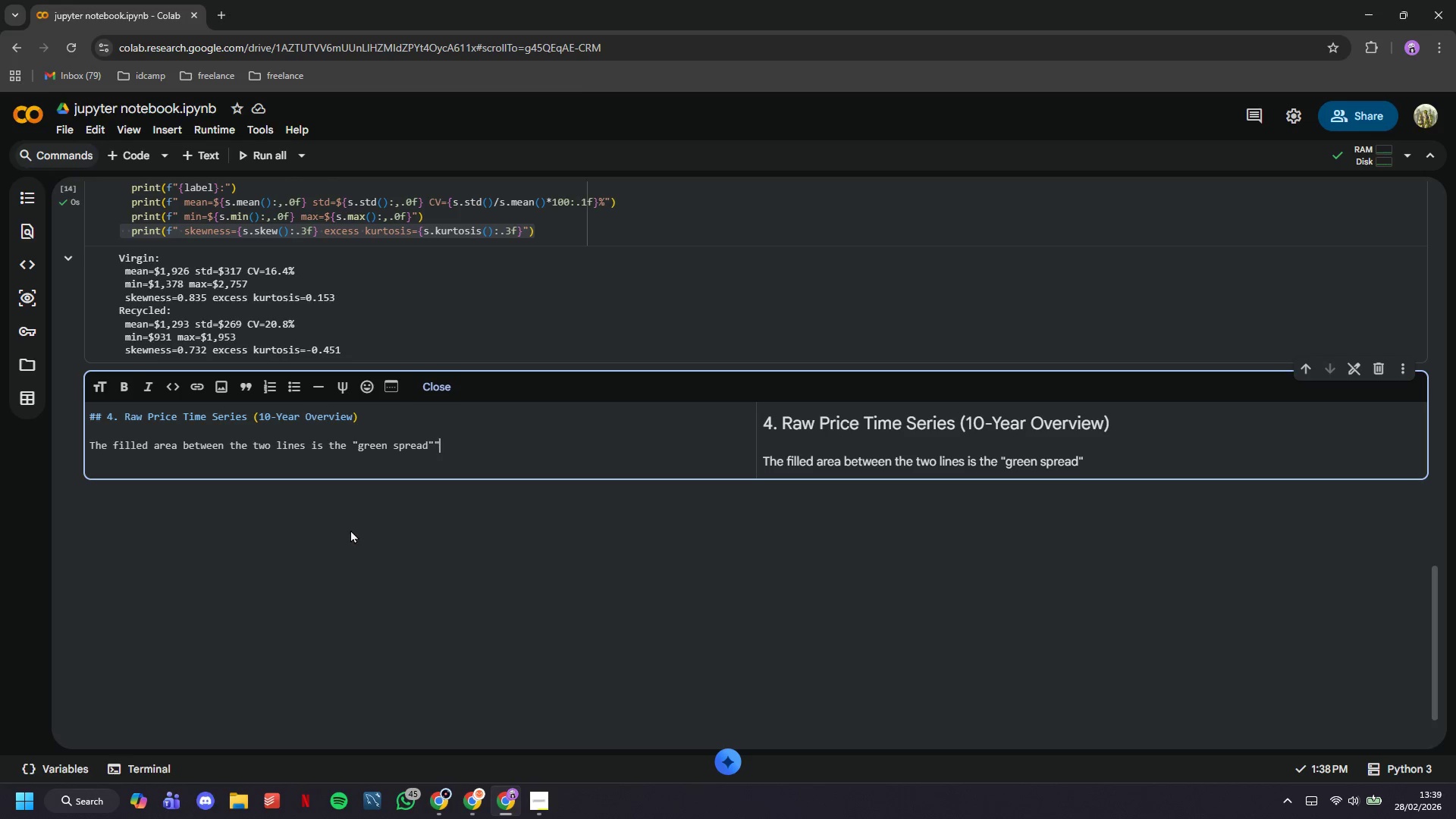 
key(Enter)
 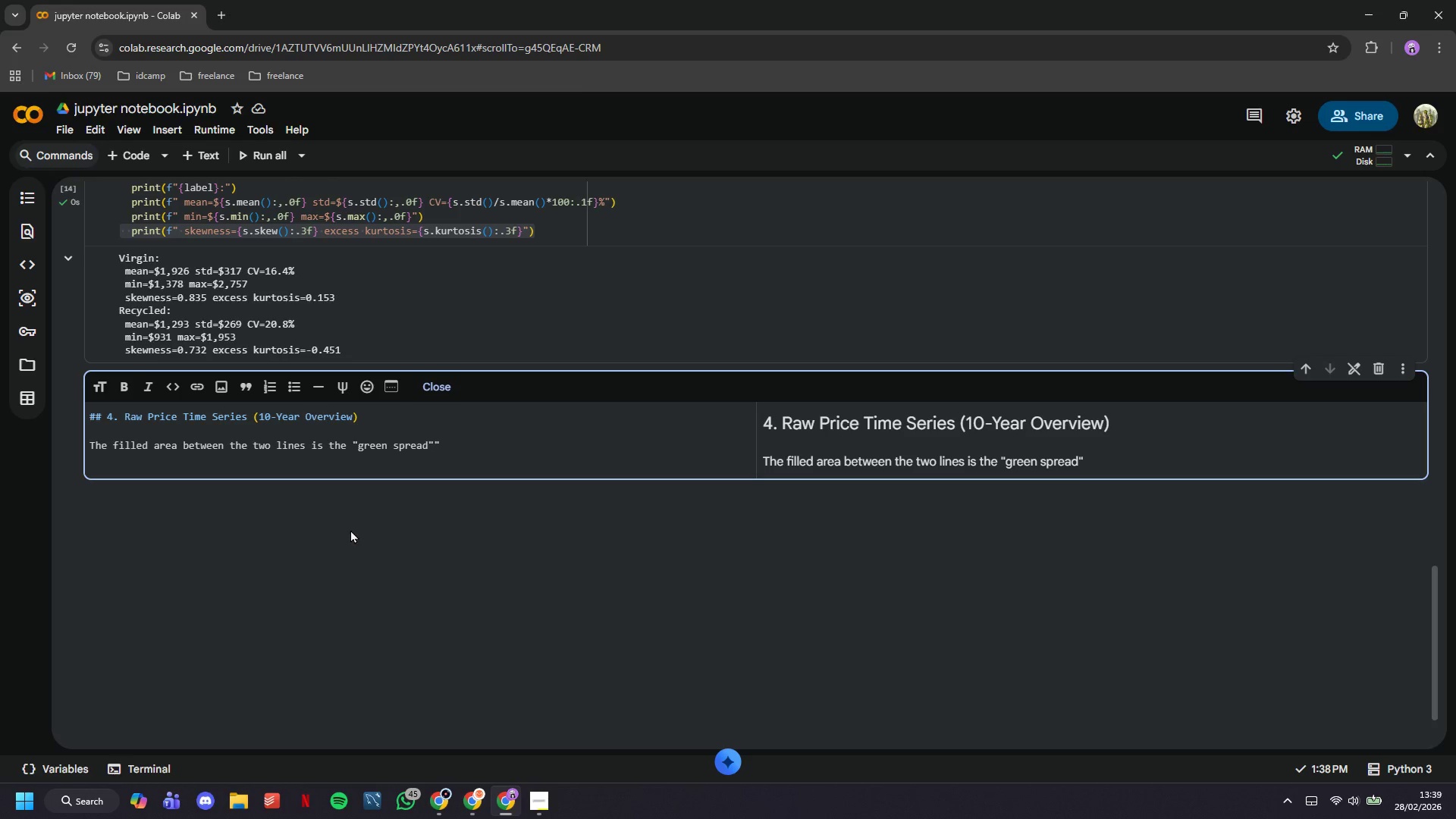 
type(- orange shading -> virgin is more expansive (the normal state))
 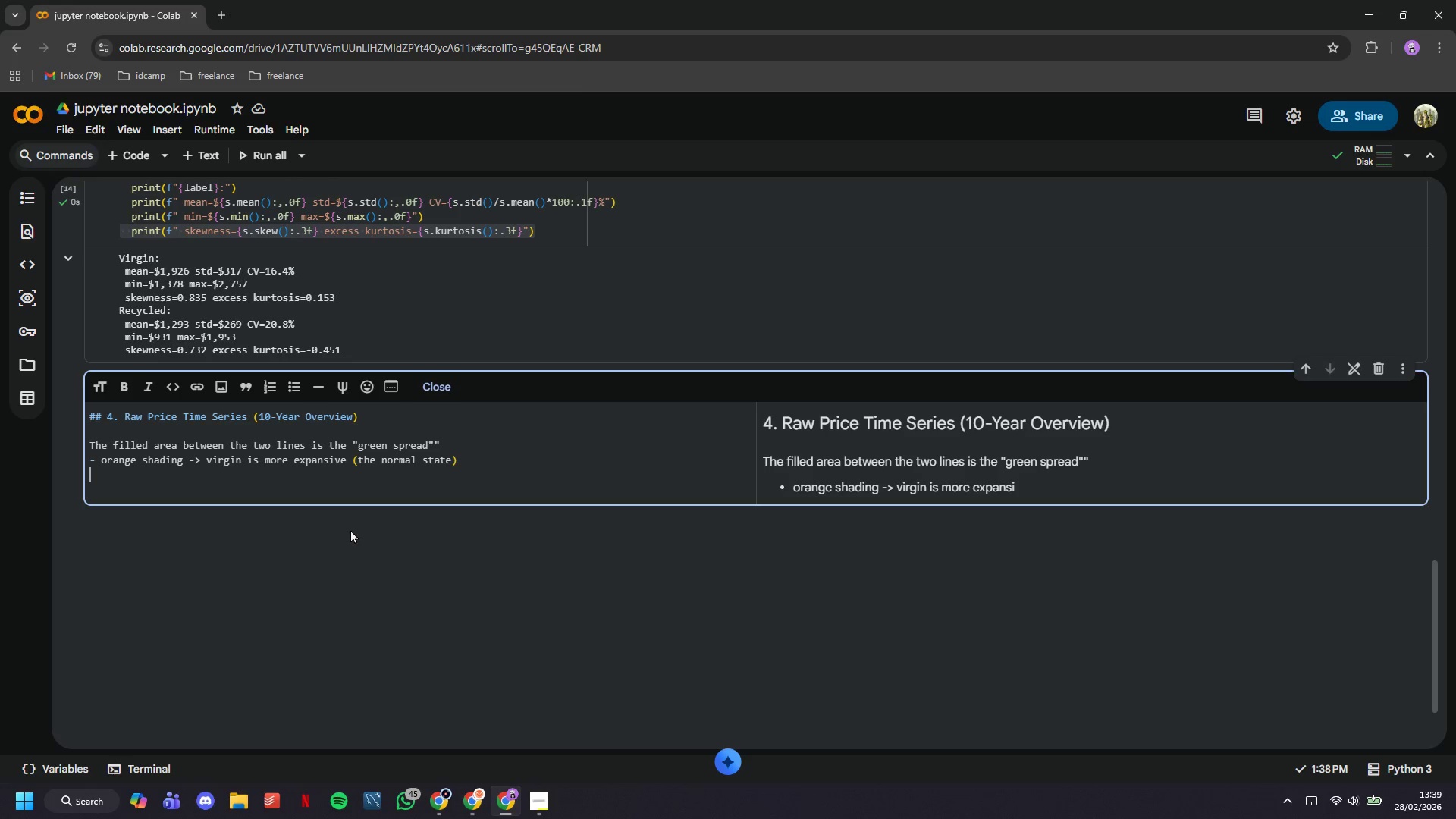 
 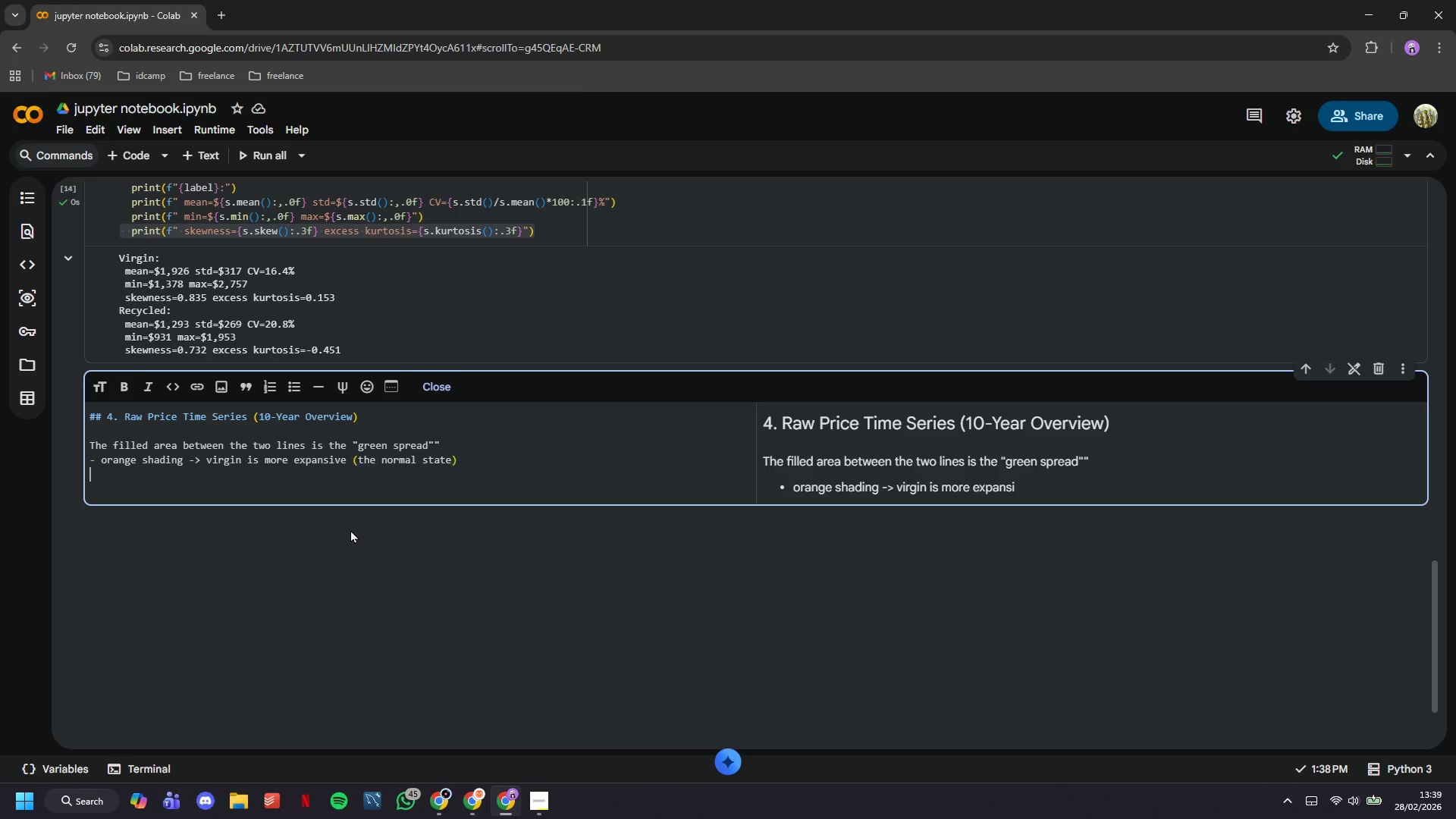 
key(Enter)
 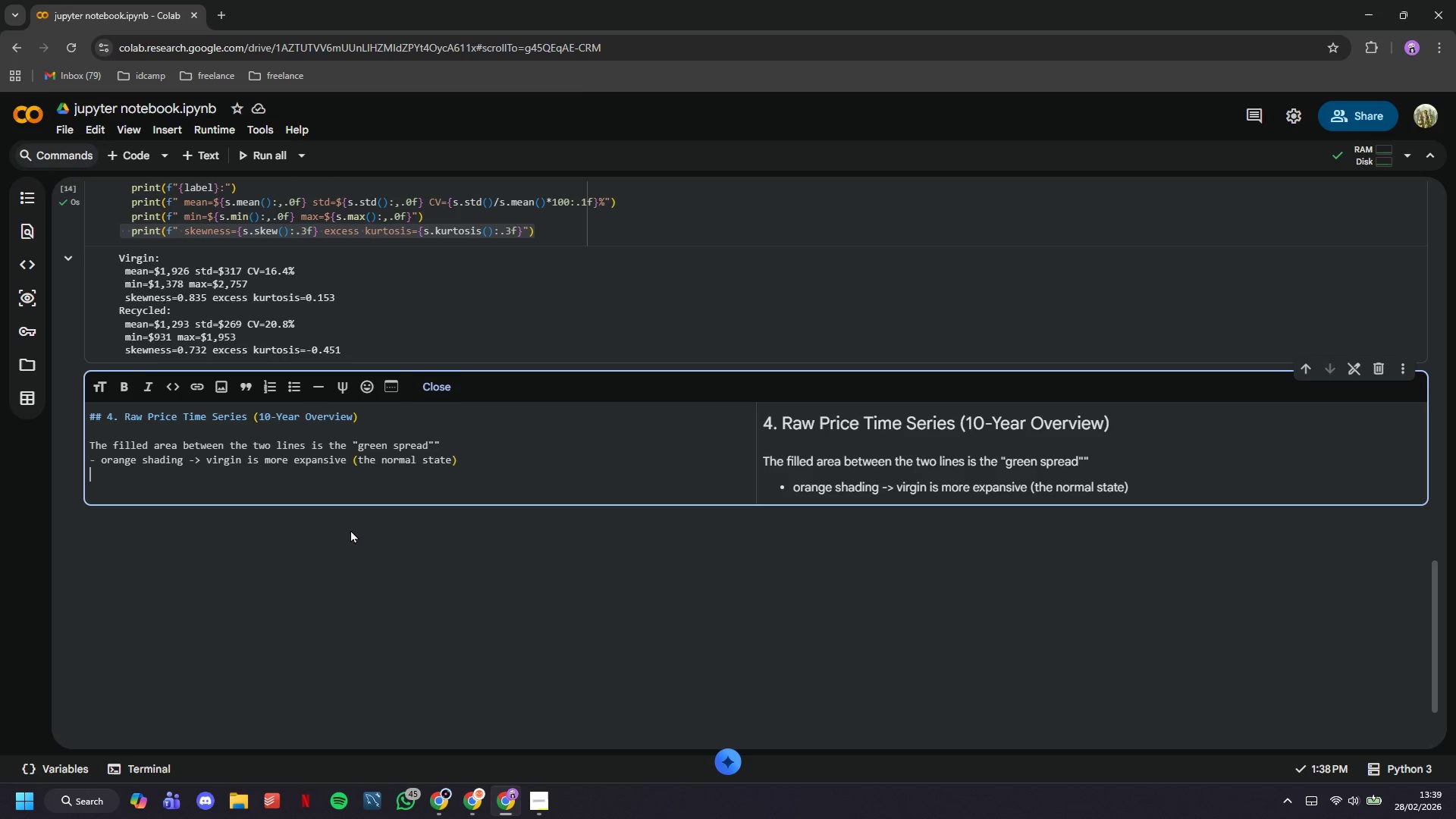 
type(- green shading -> recycled has flipped above virgin ()
 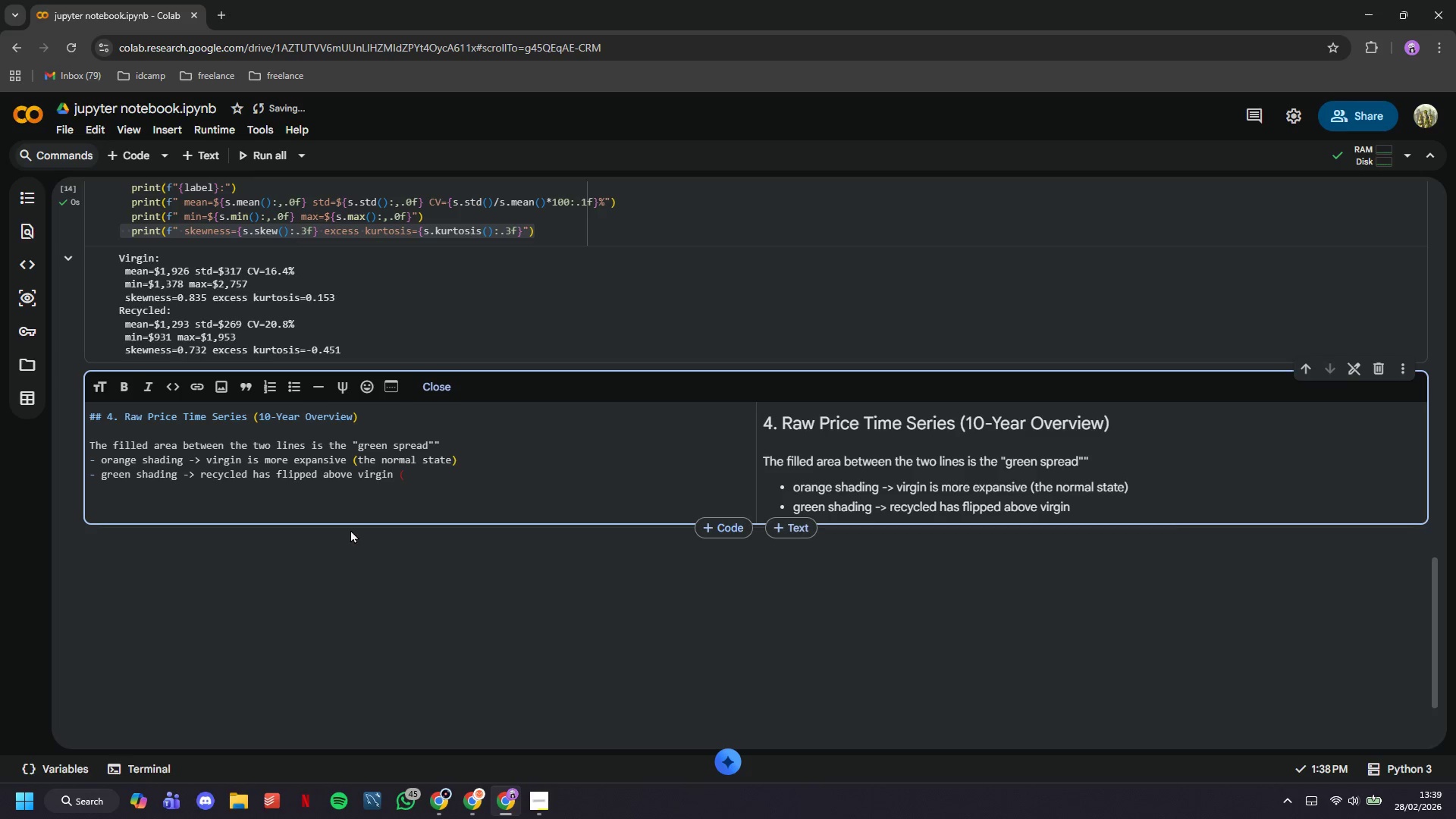 
wait(5.31)
 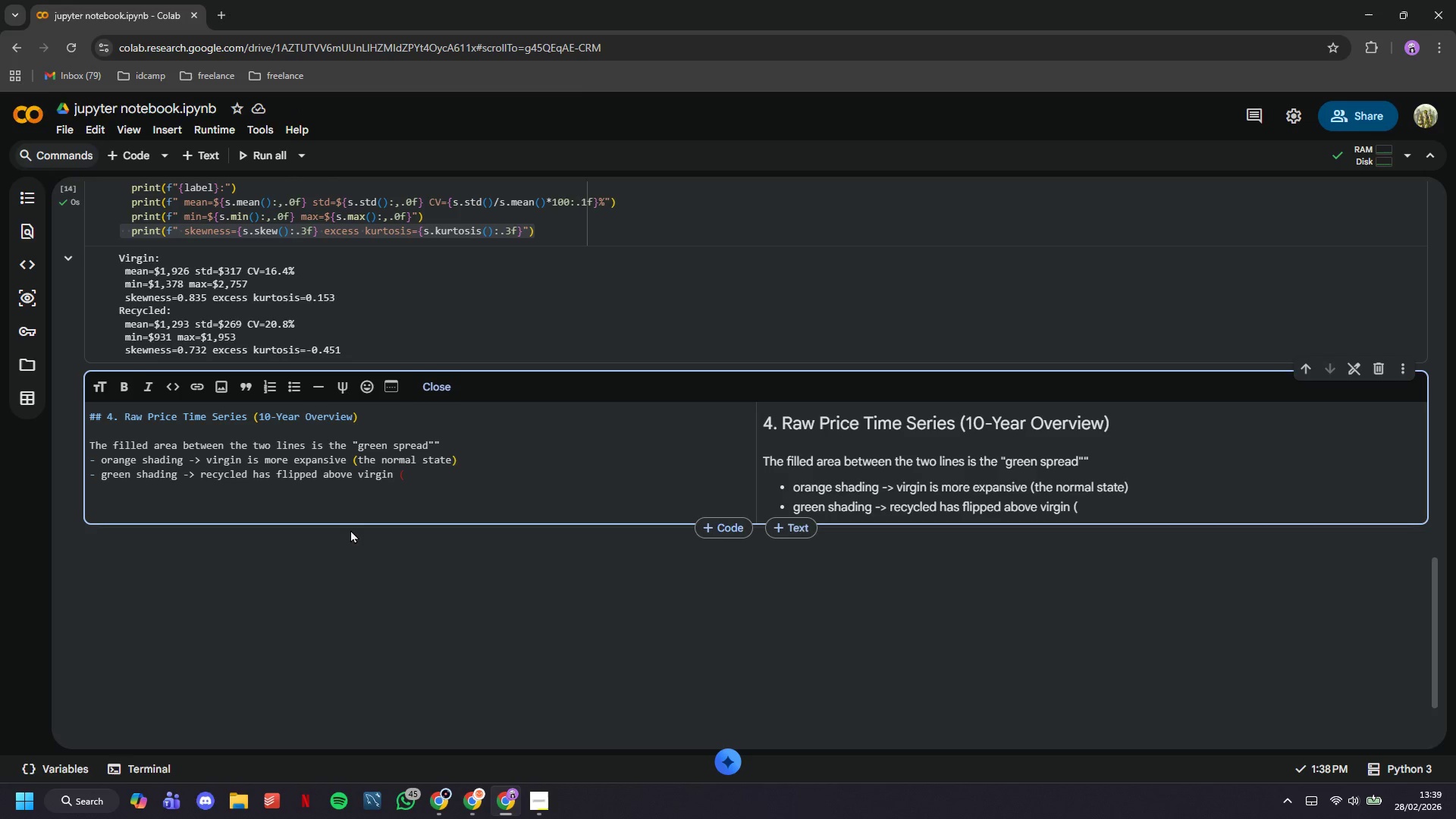 
type(sustainability premium active)()
key(Backspace)
 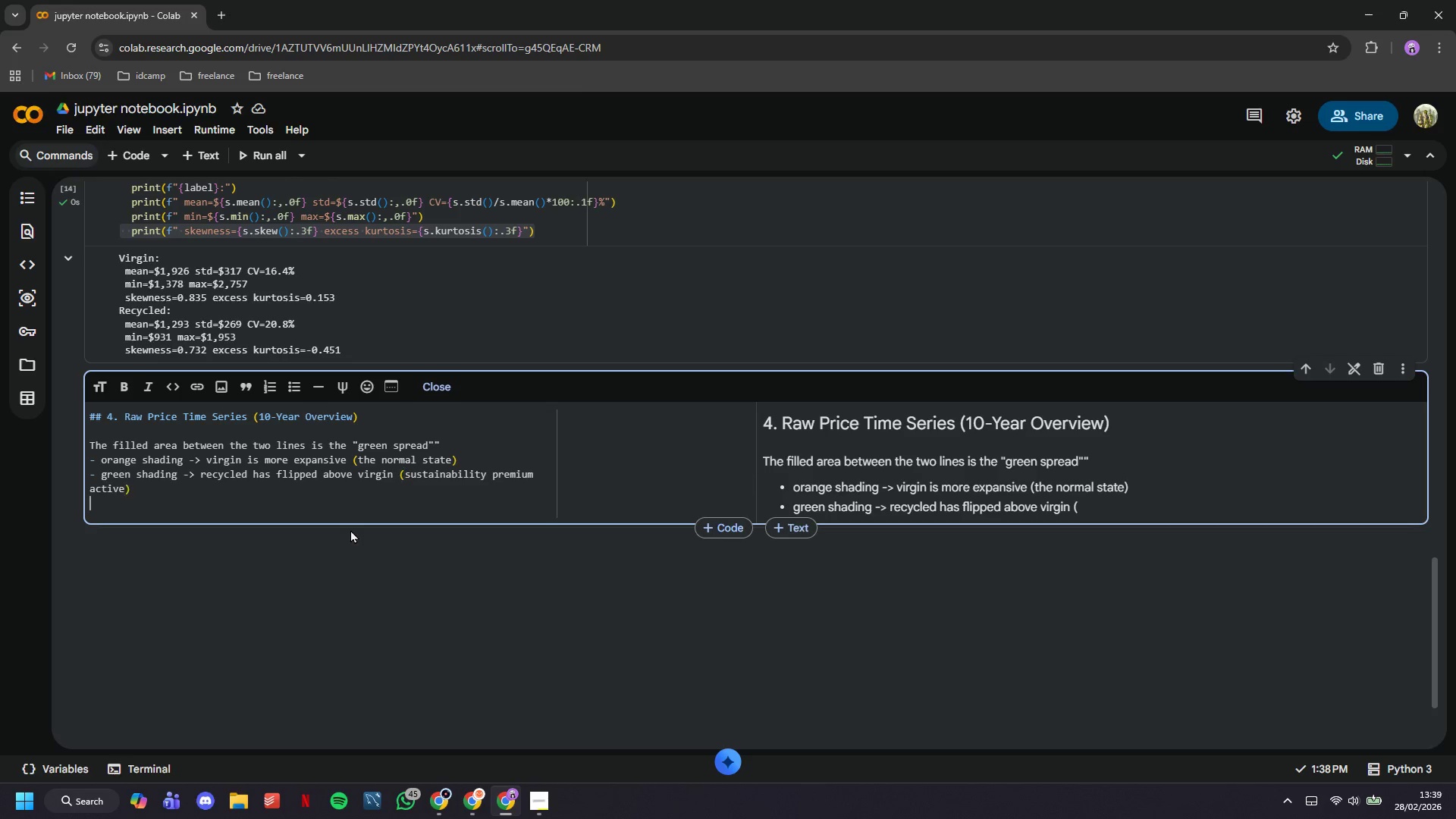 
key(Enter)
 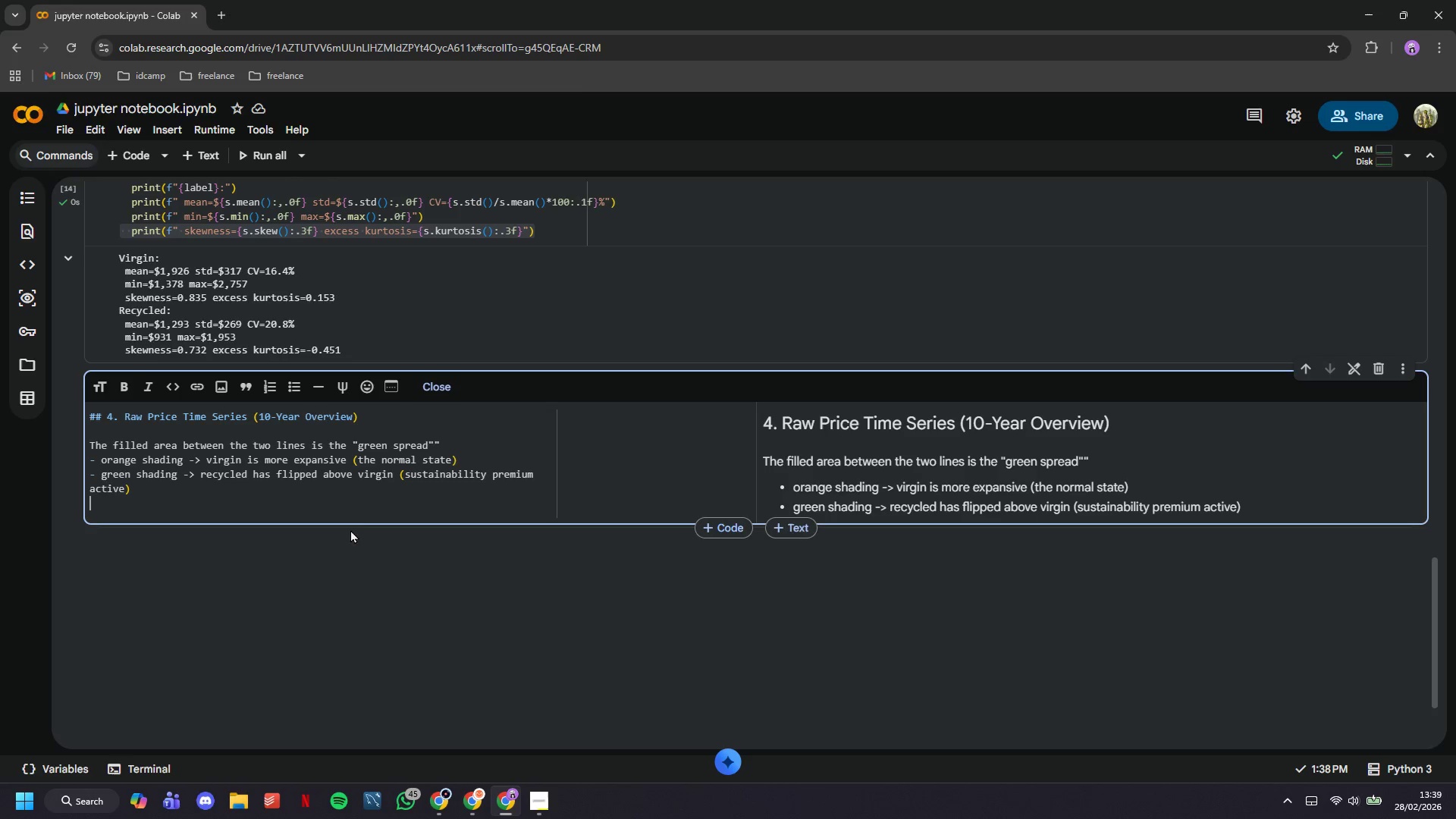 
key(Enter)
 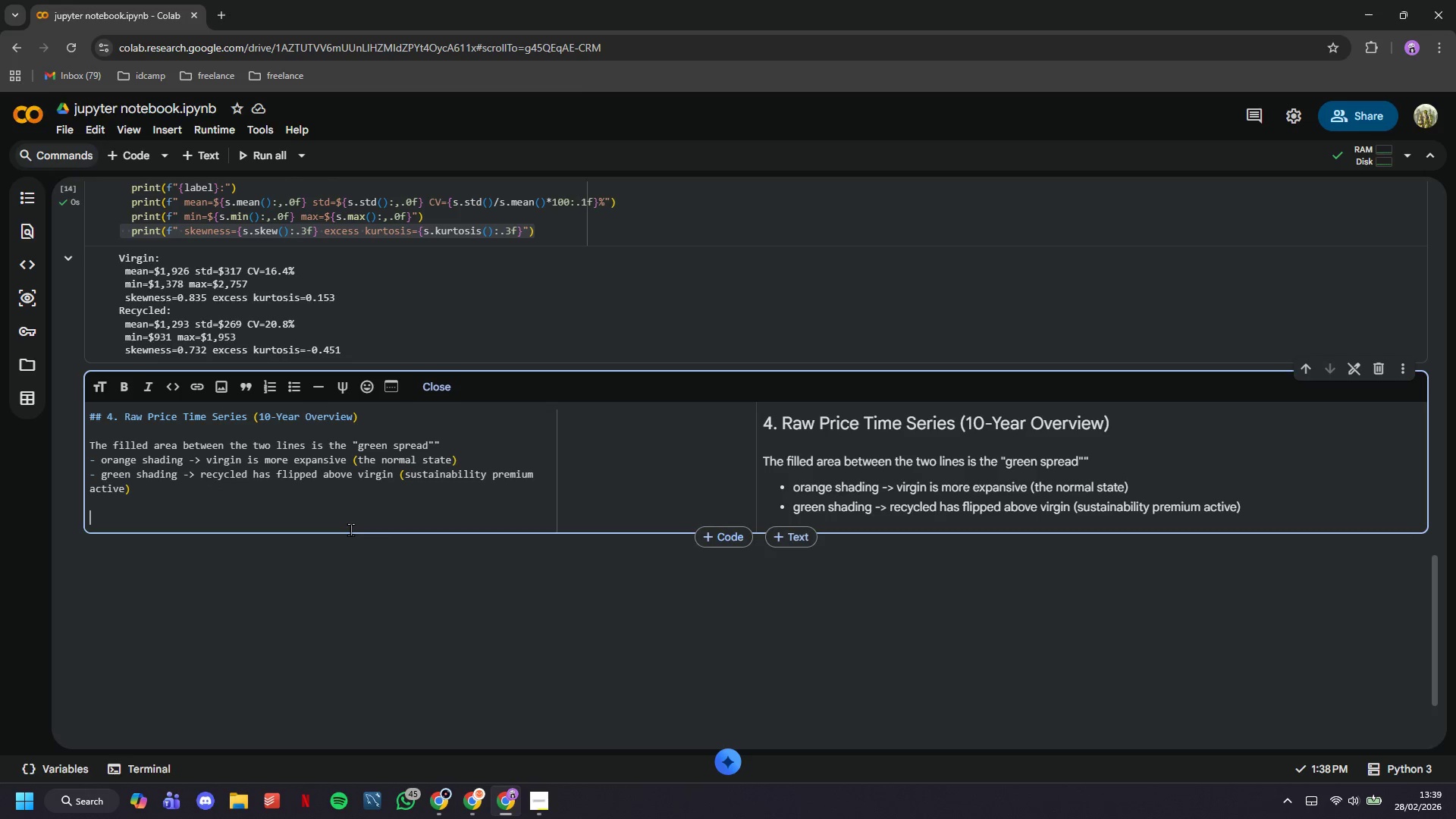 
type(Ket)
key(Backspace)
type(y market events are annotated so the finance team can map price moves to macroecenic context they )
 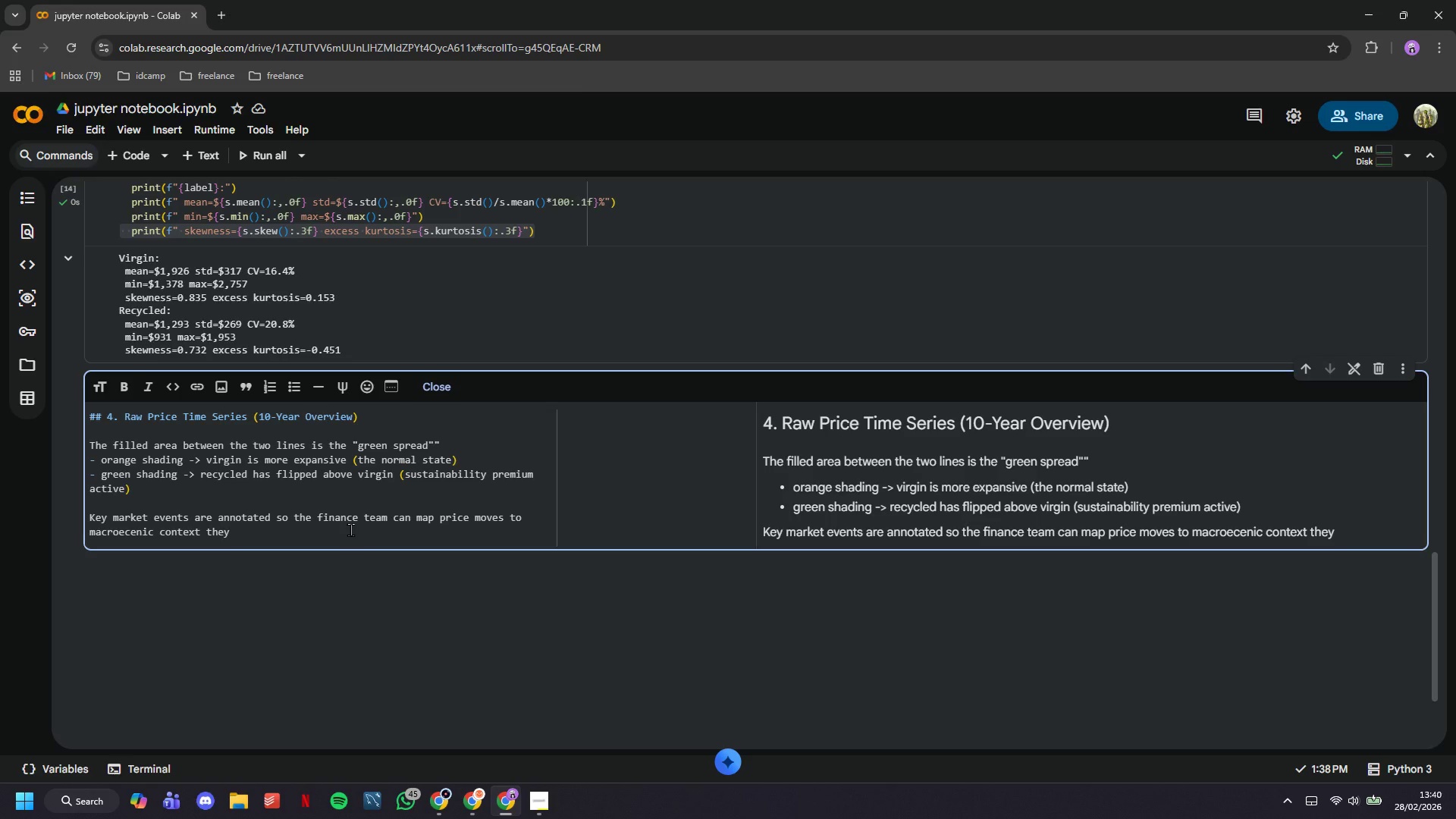 
wait(5.11)
 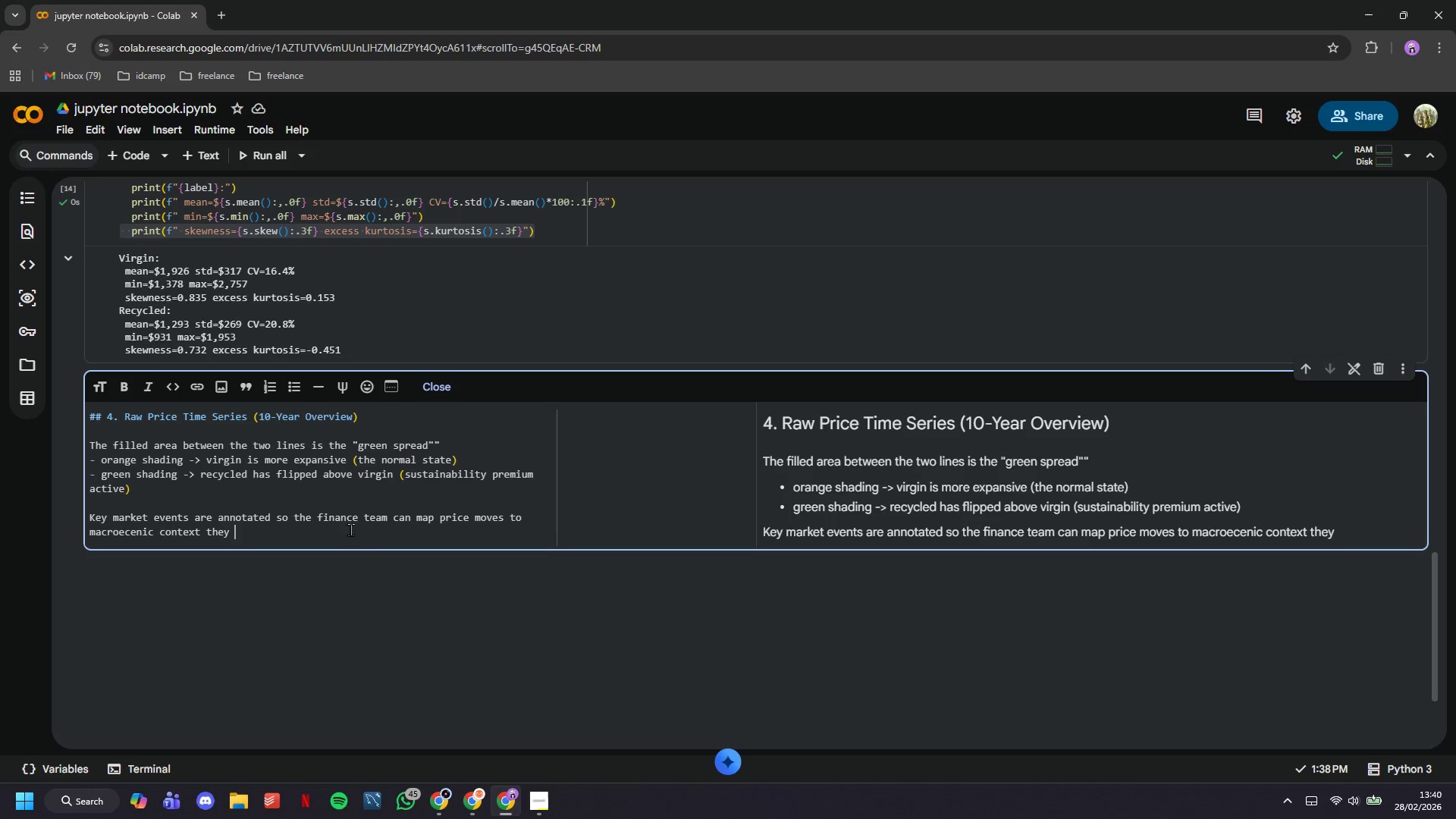 
type(likely already member.)
 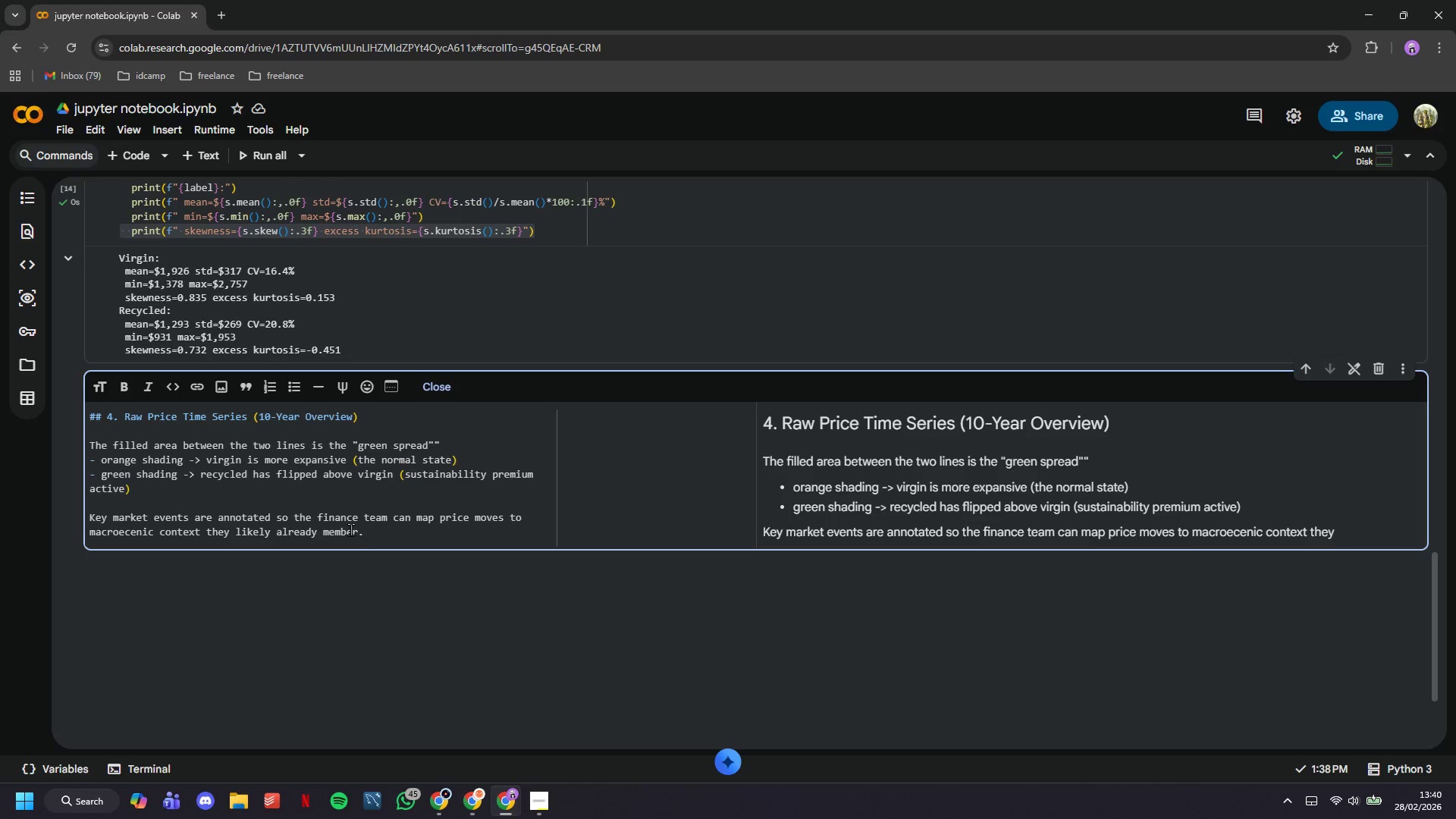 
key(Enter)
 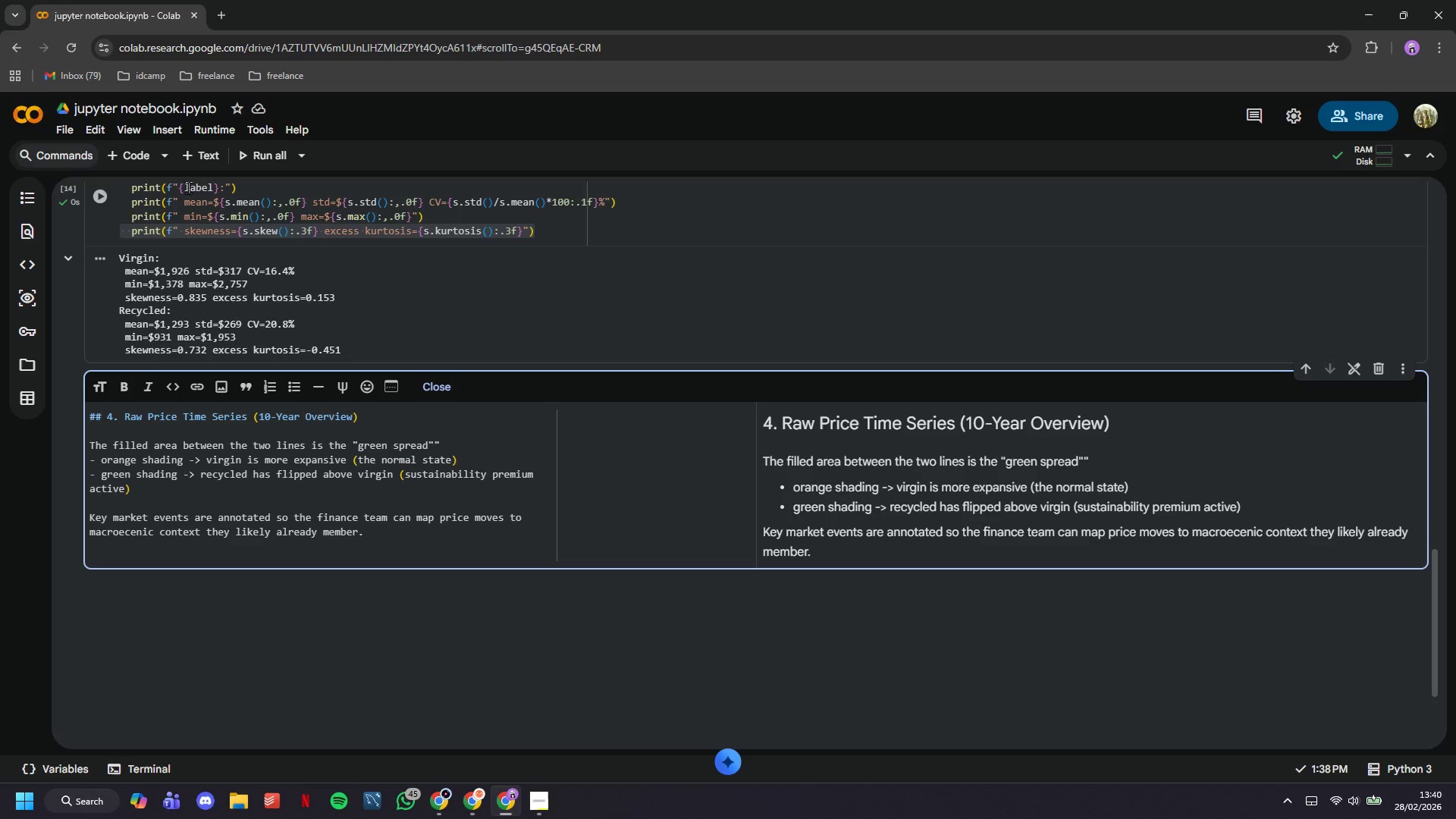 
left_click([145, 152])
 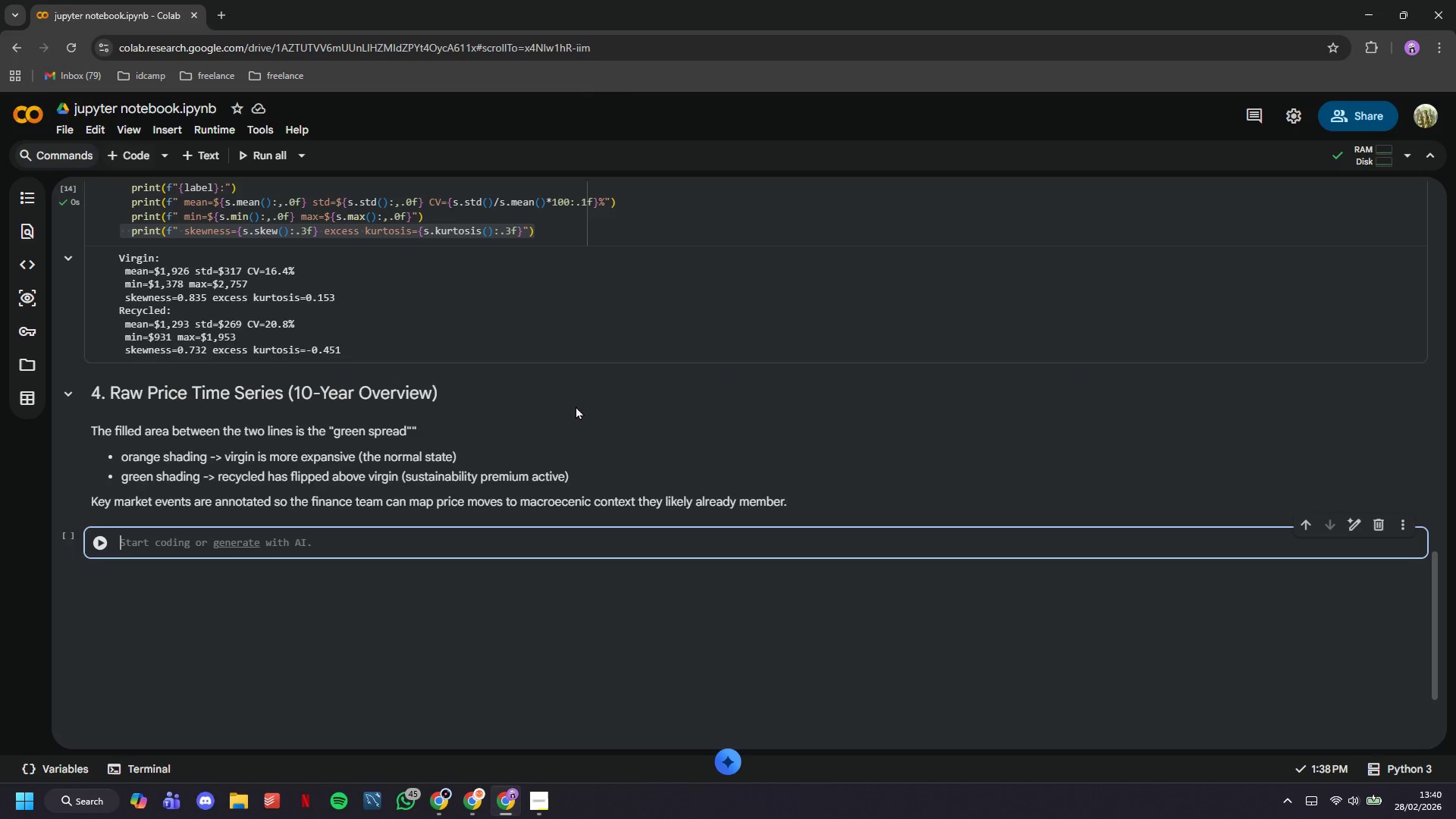 
scroll: coordinate [576, 406], scroll_direction: down, amount: 2.0
 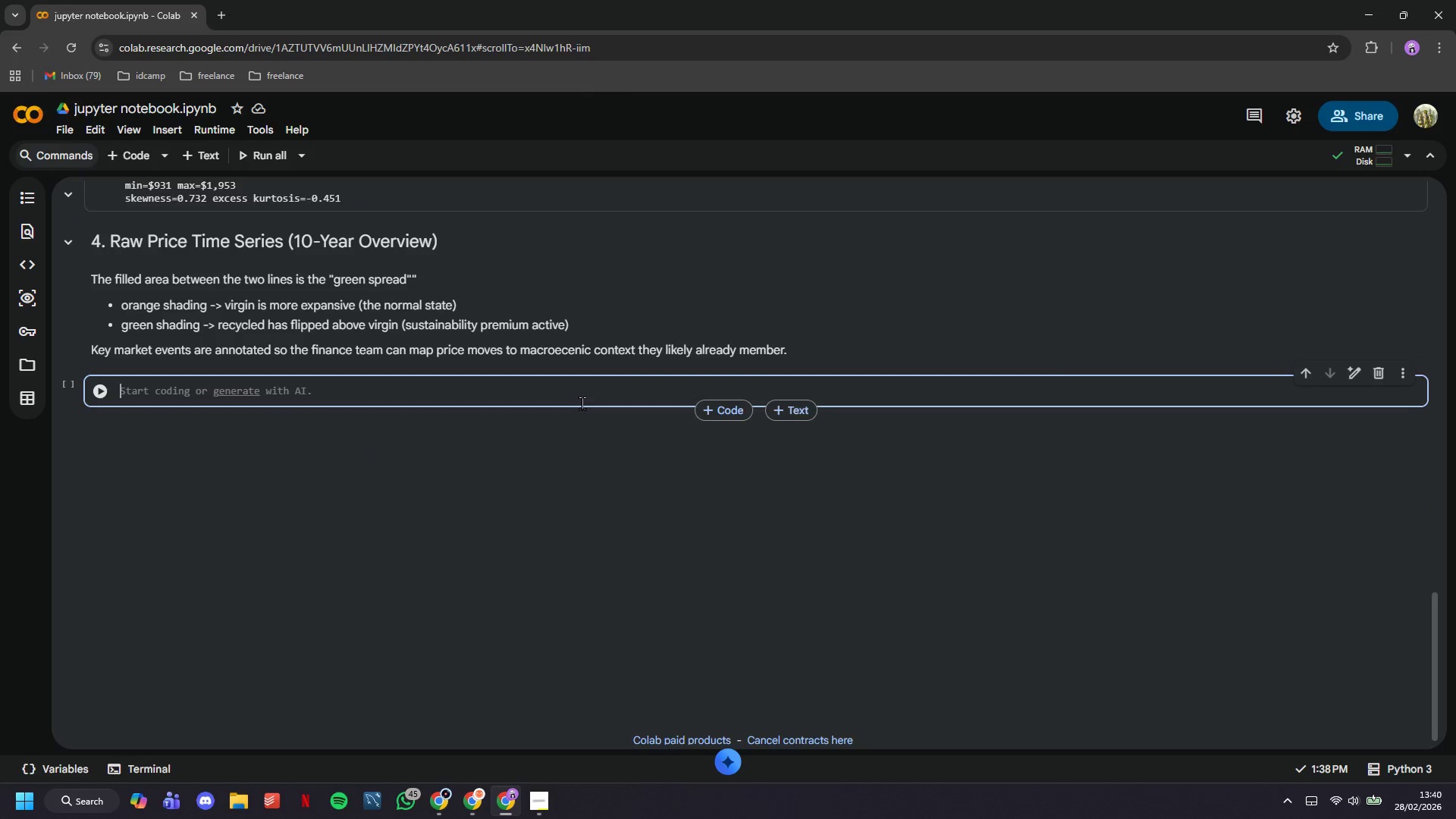 
type(fig, ax = plt.subplots(figsize=(14,5)
 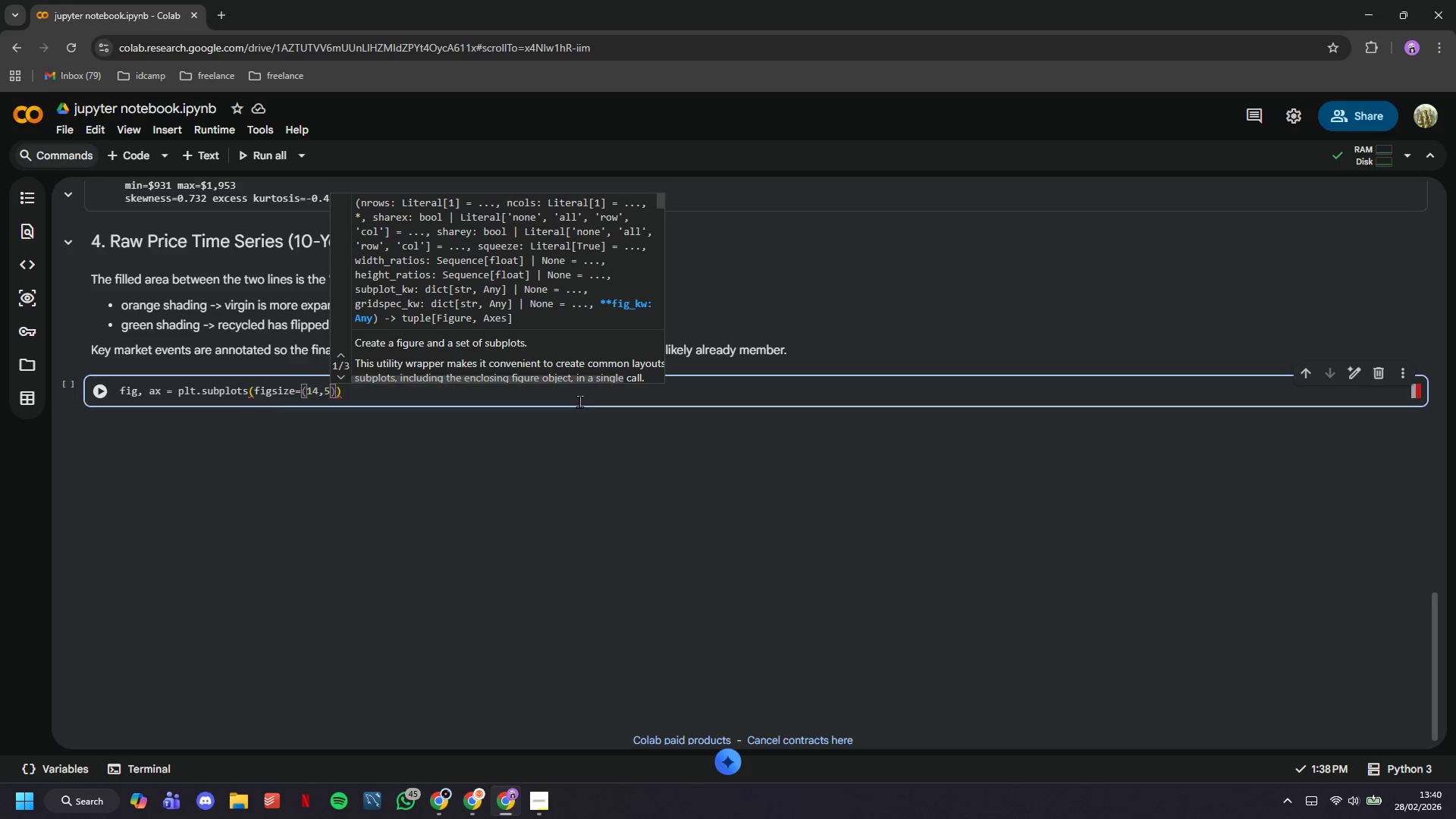 
key(ArrowRight)
 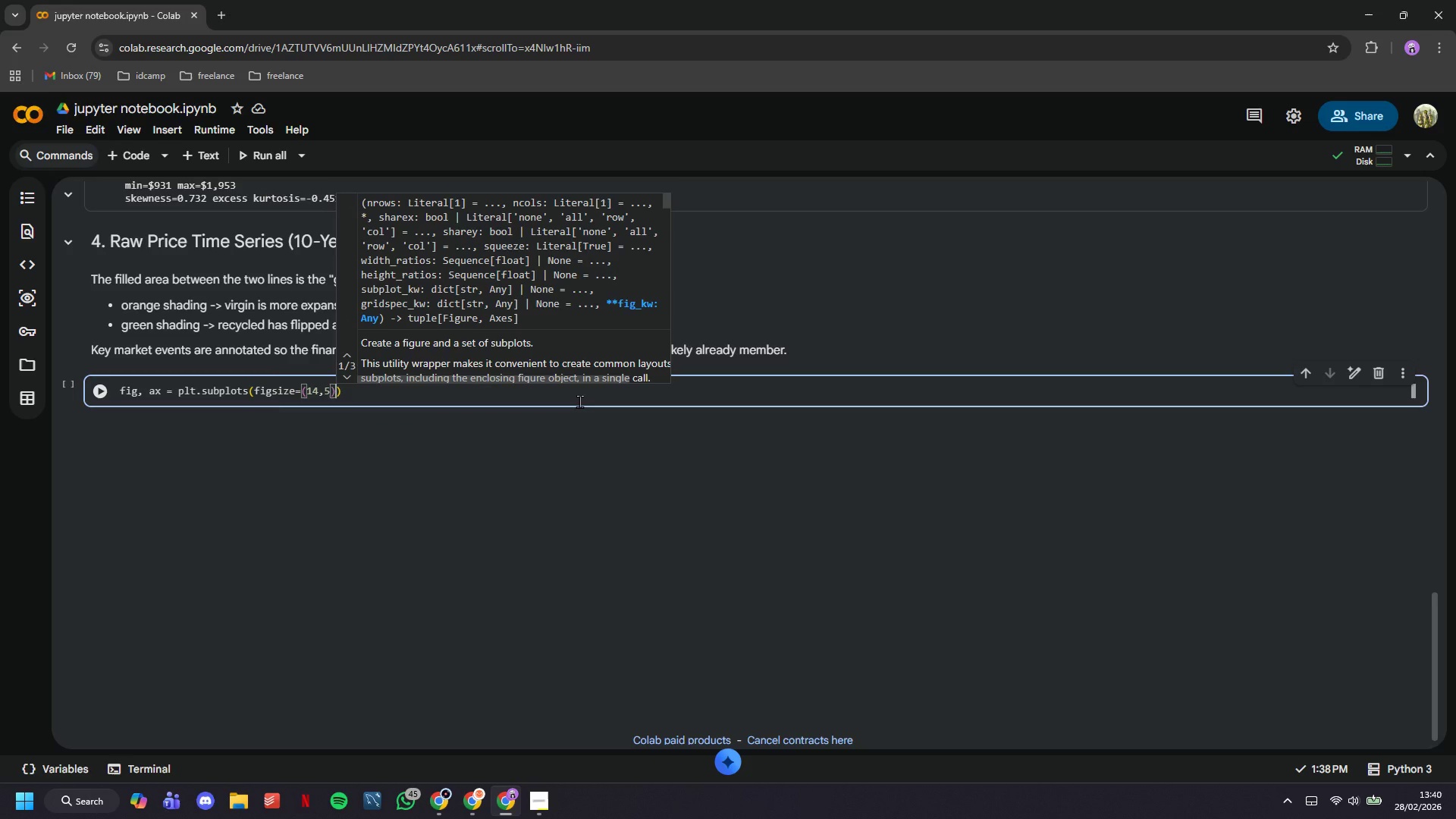 
key(ArrowRight)
 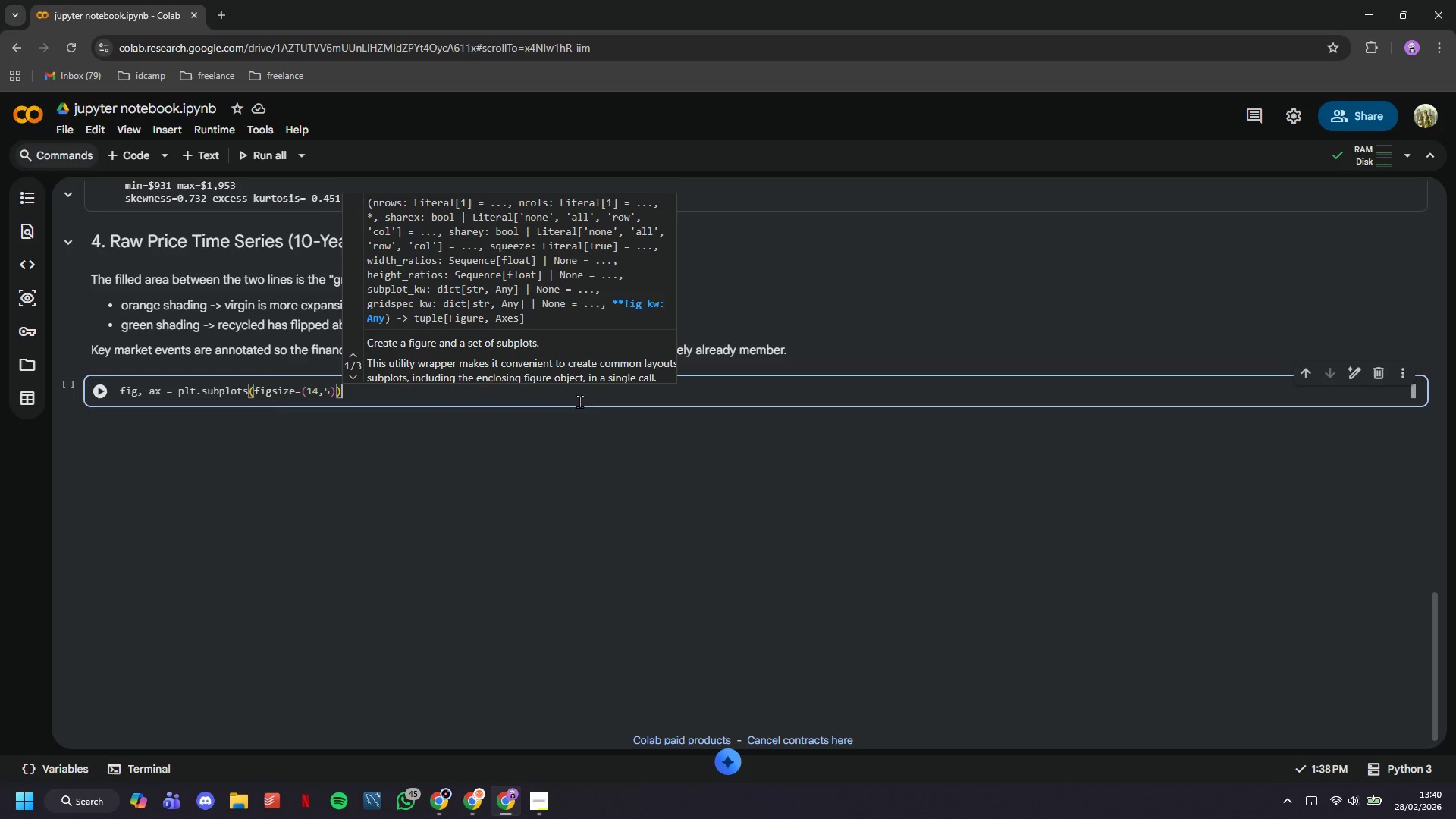 
key(ArrowRight)
 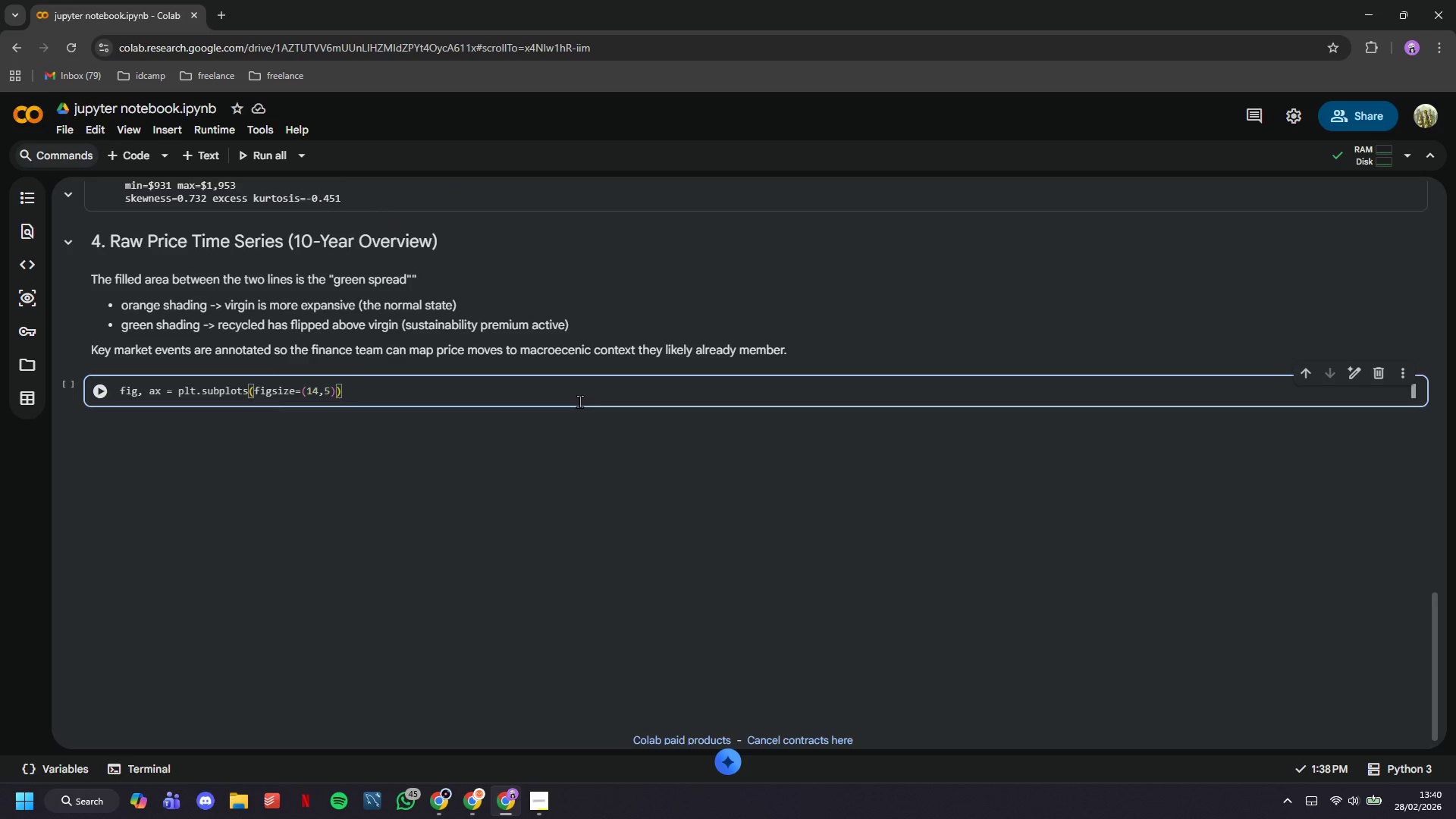 
key(Enter)
 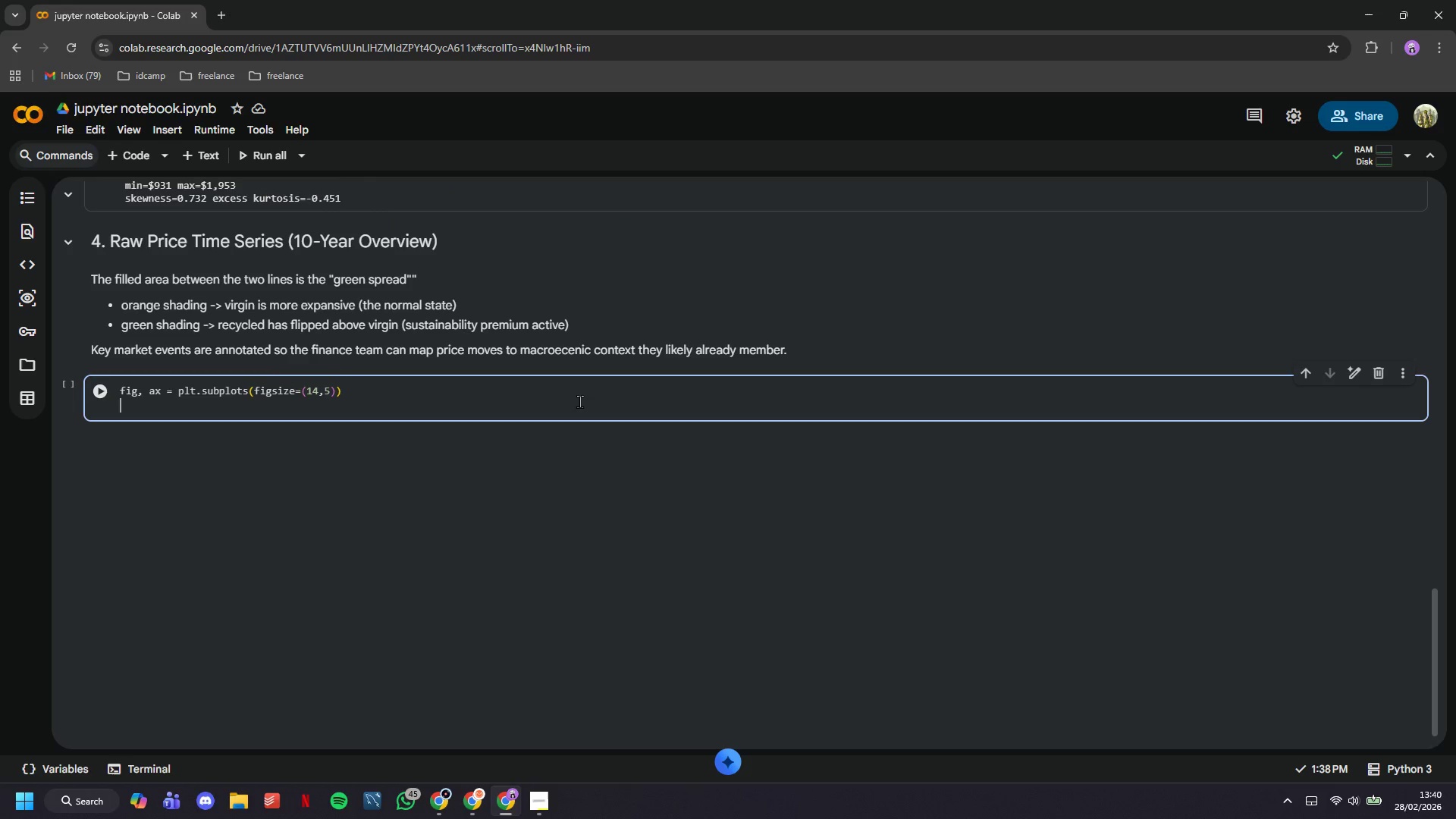 
type(ax.plot(df.index, df['Virgin)
key(Tab)
 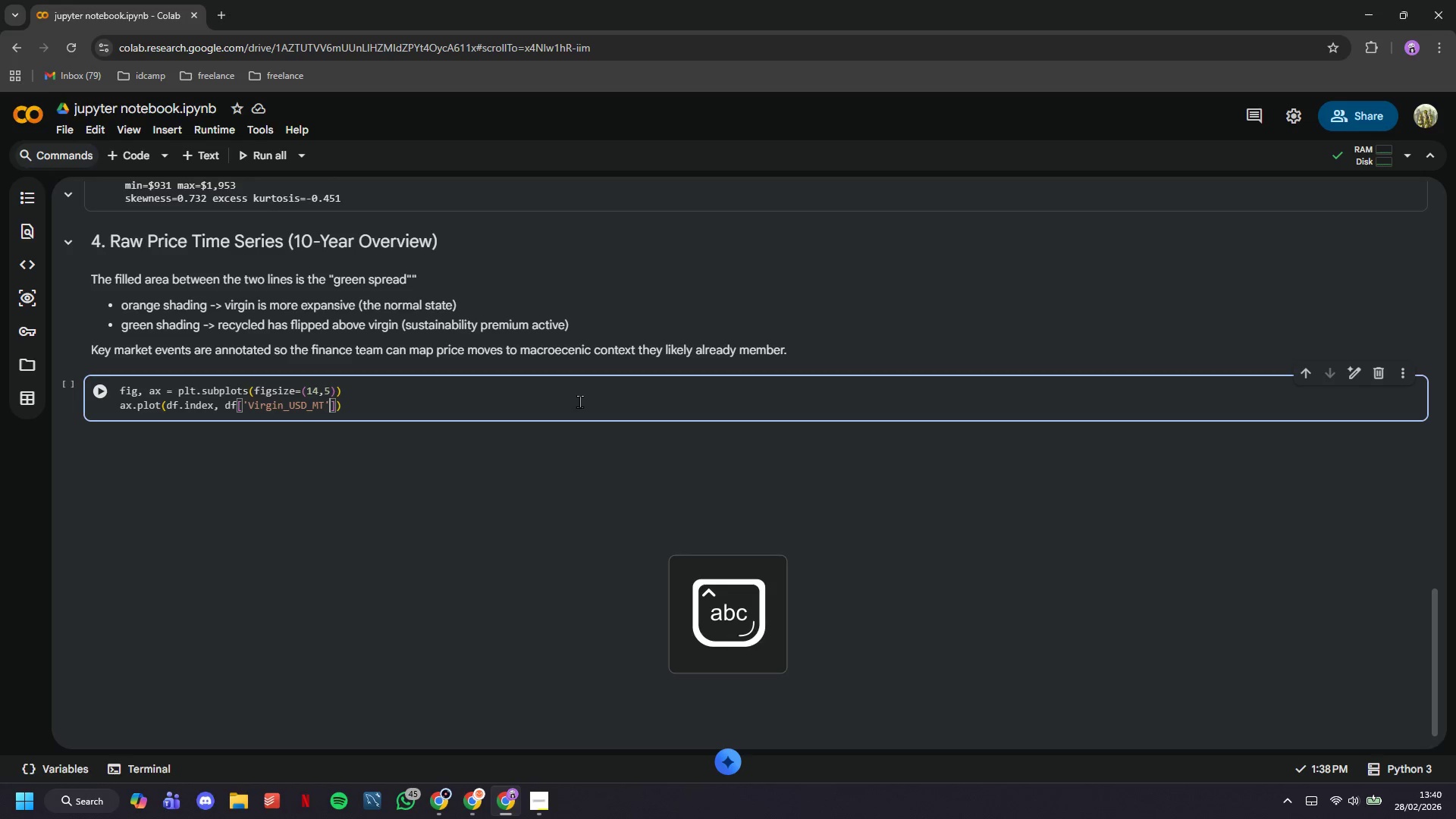 
 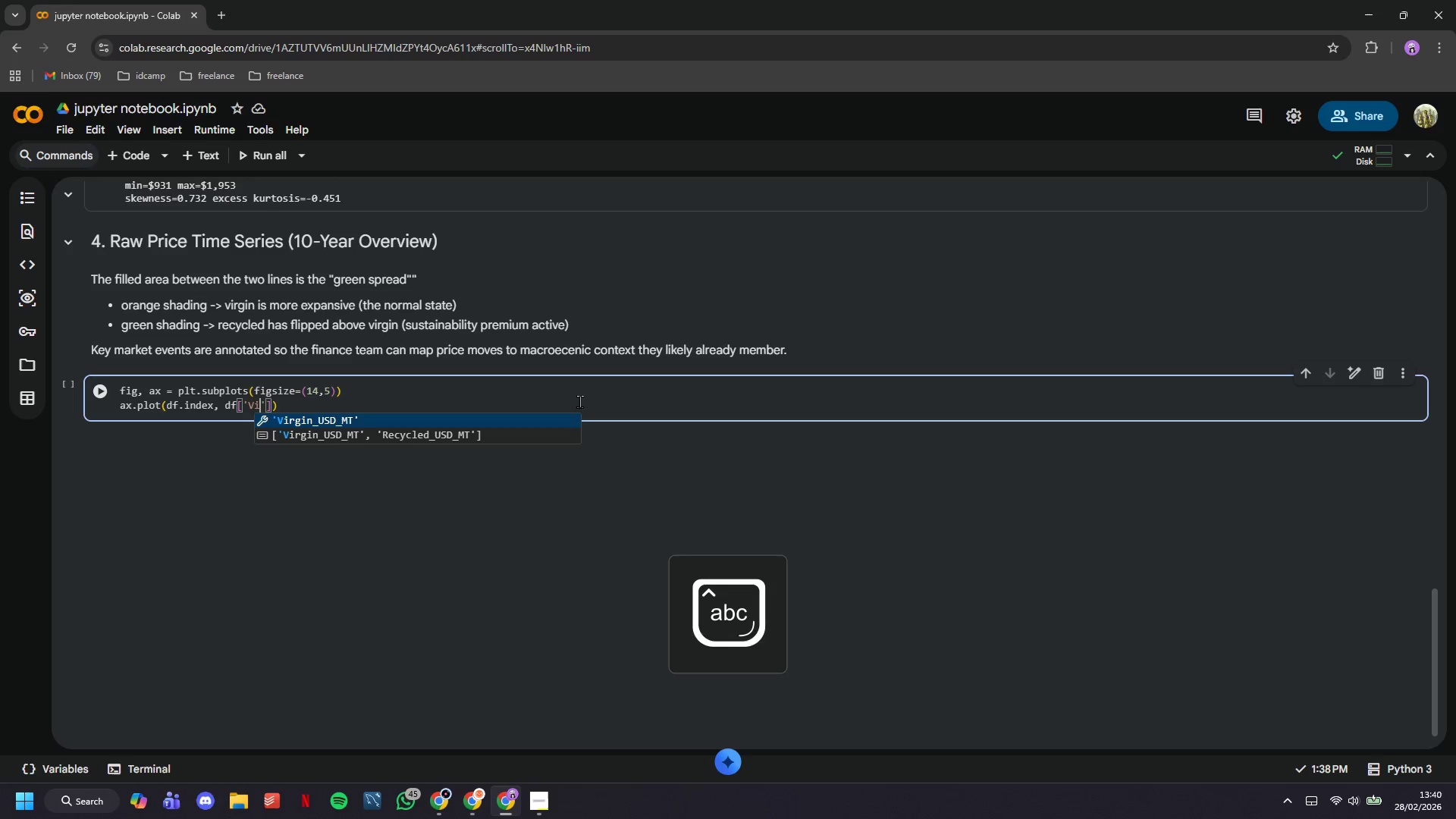 
key(ArrowRight)
 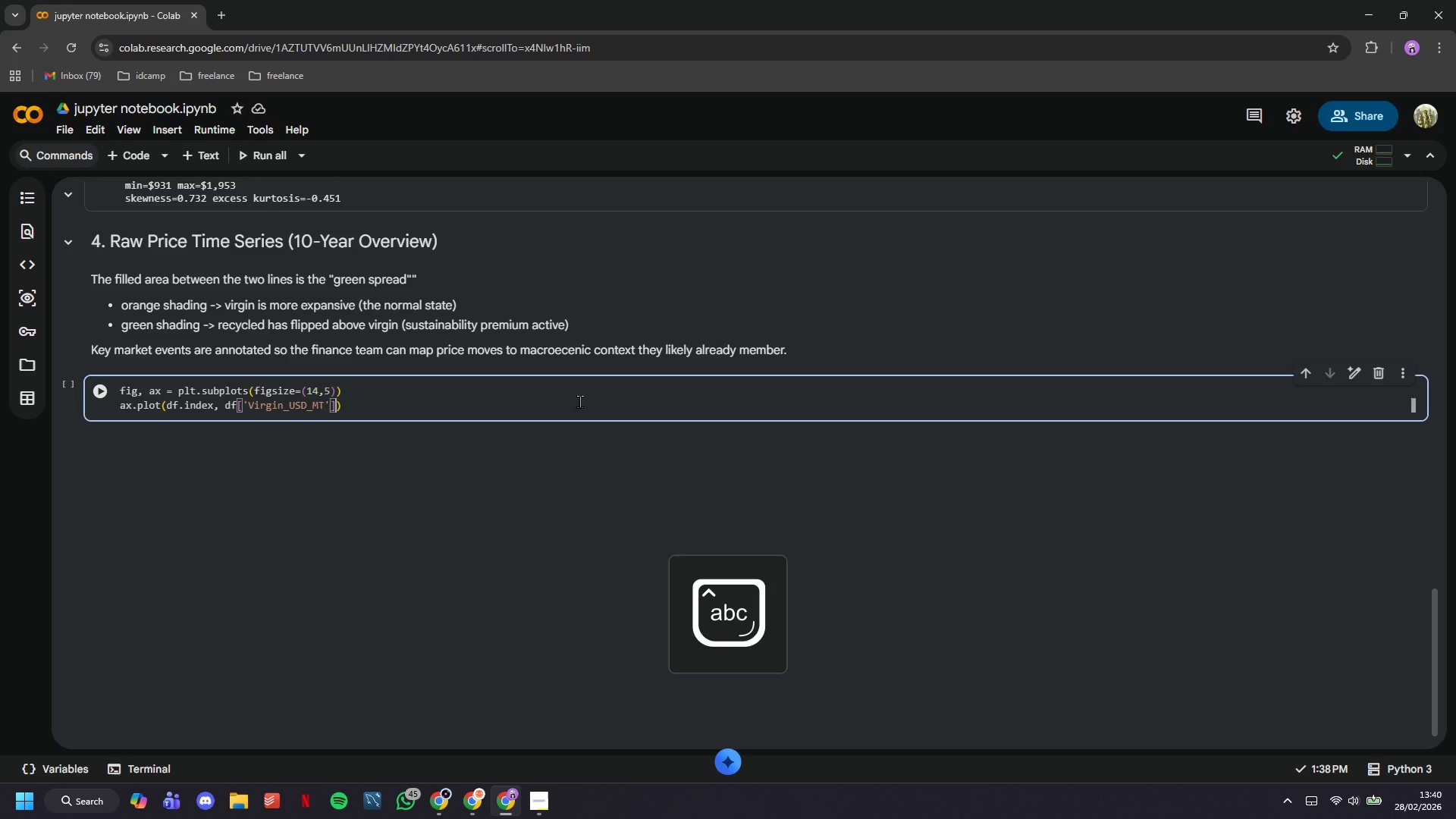 
key(ArrowRight)
 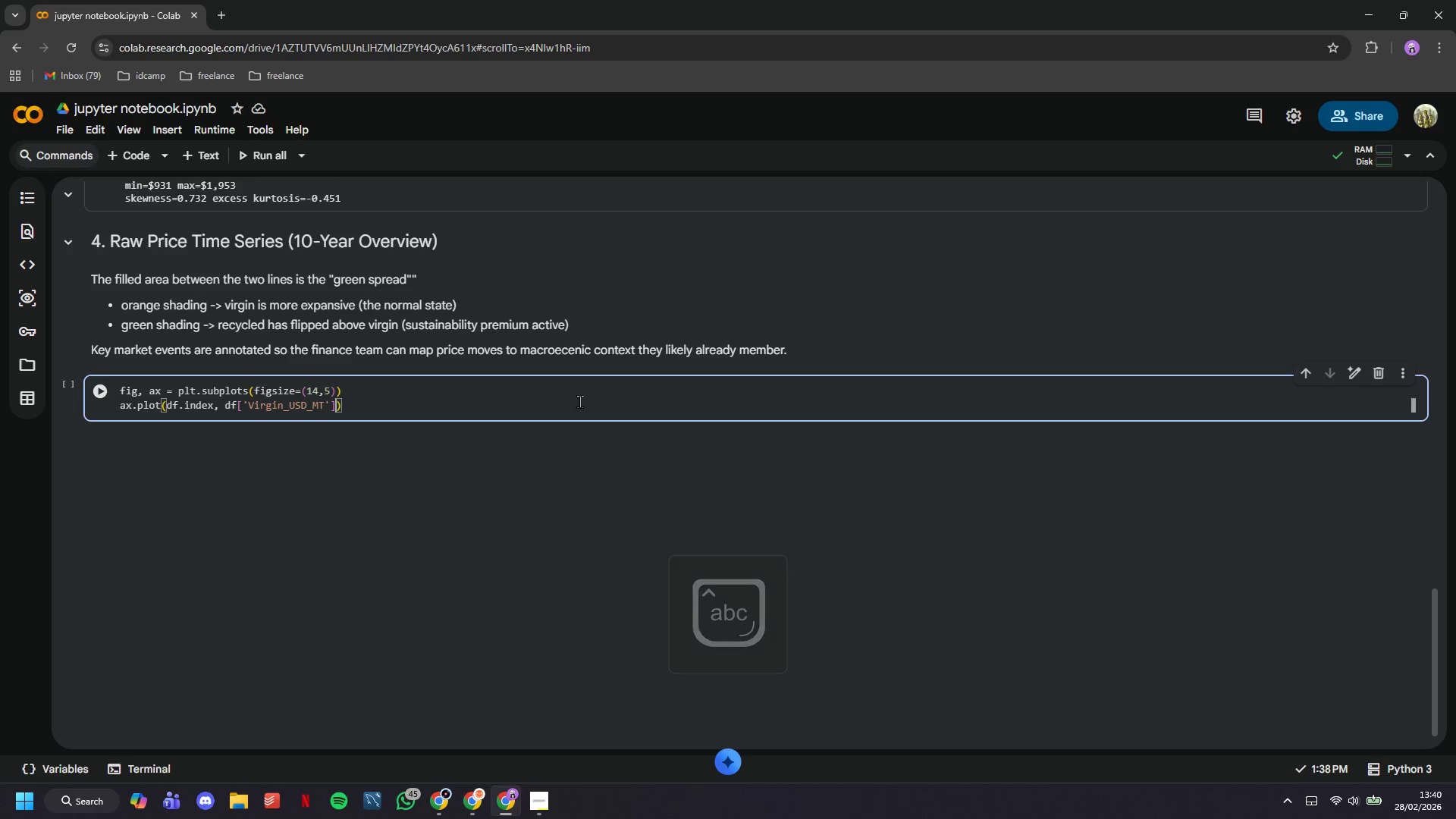 
type(, color=C_VIRGIN, label=f)
key(Backspace)
type("Virgin / Primary Alumunium)
 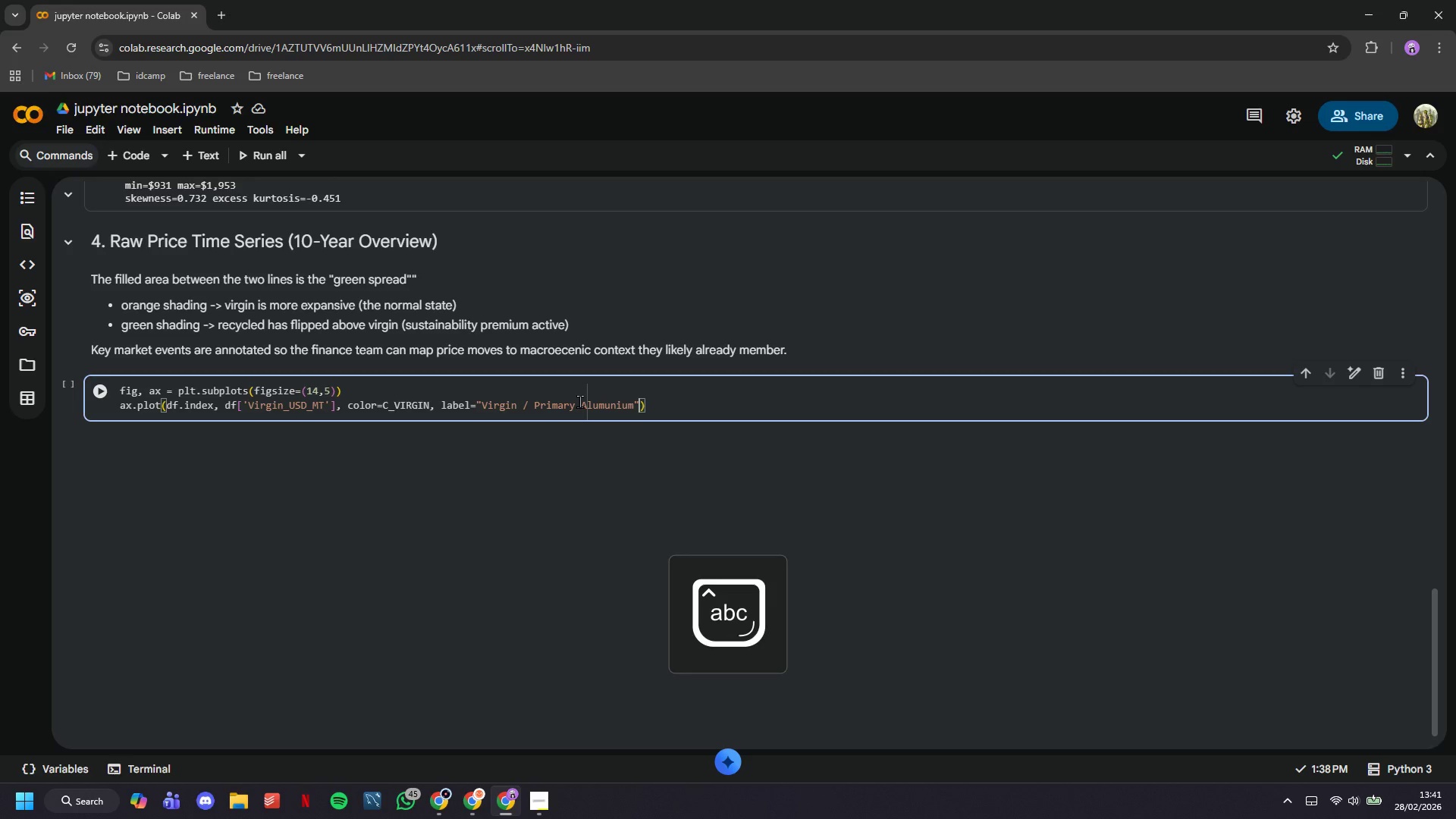 
 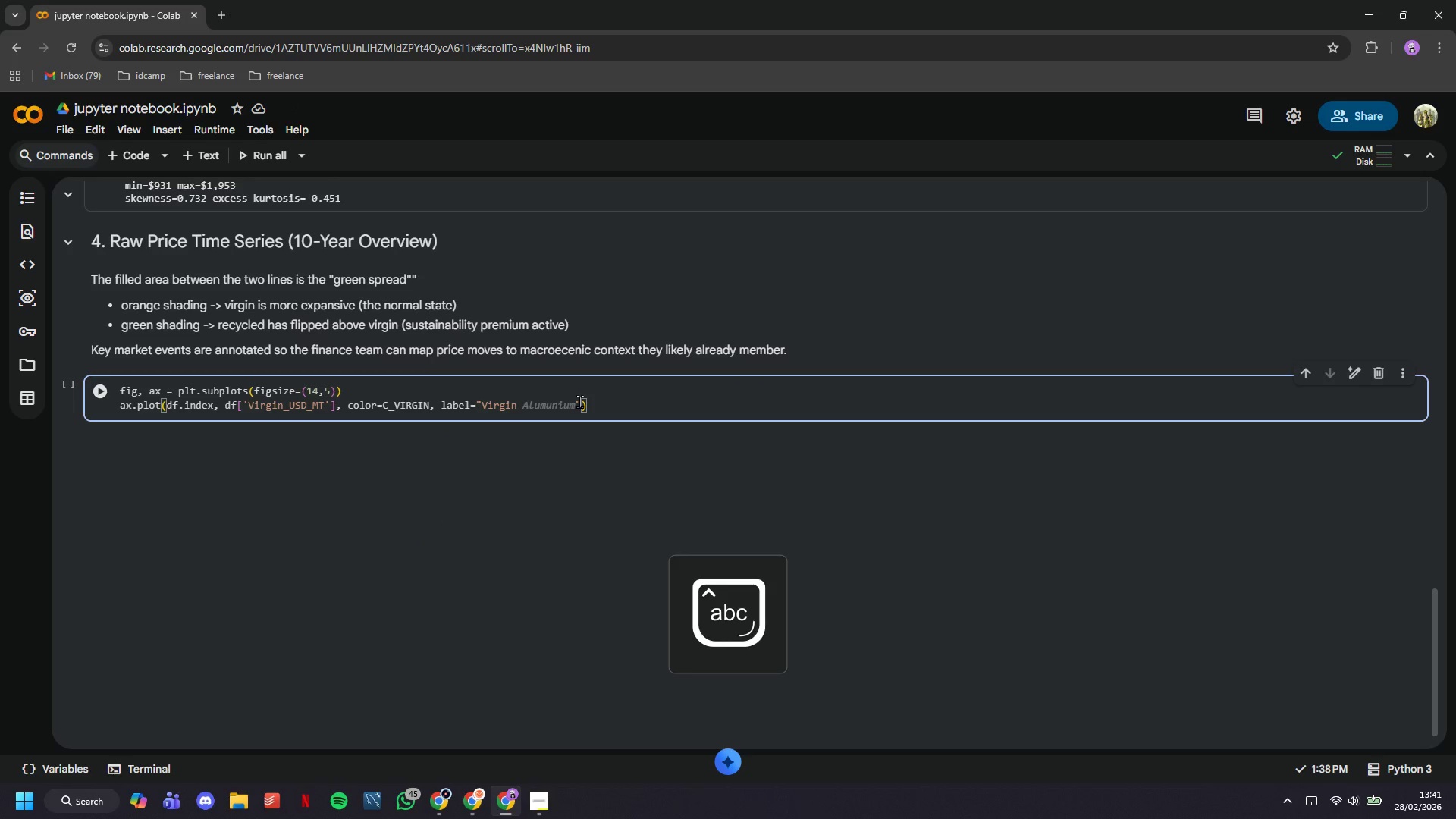 
key(ArrowRight)
 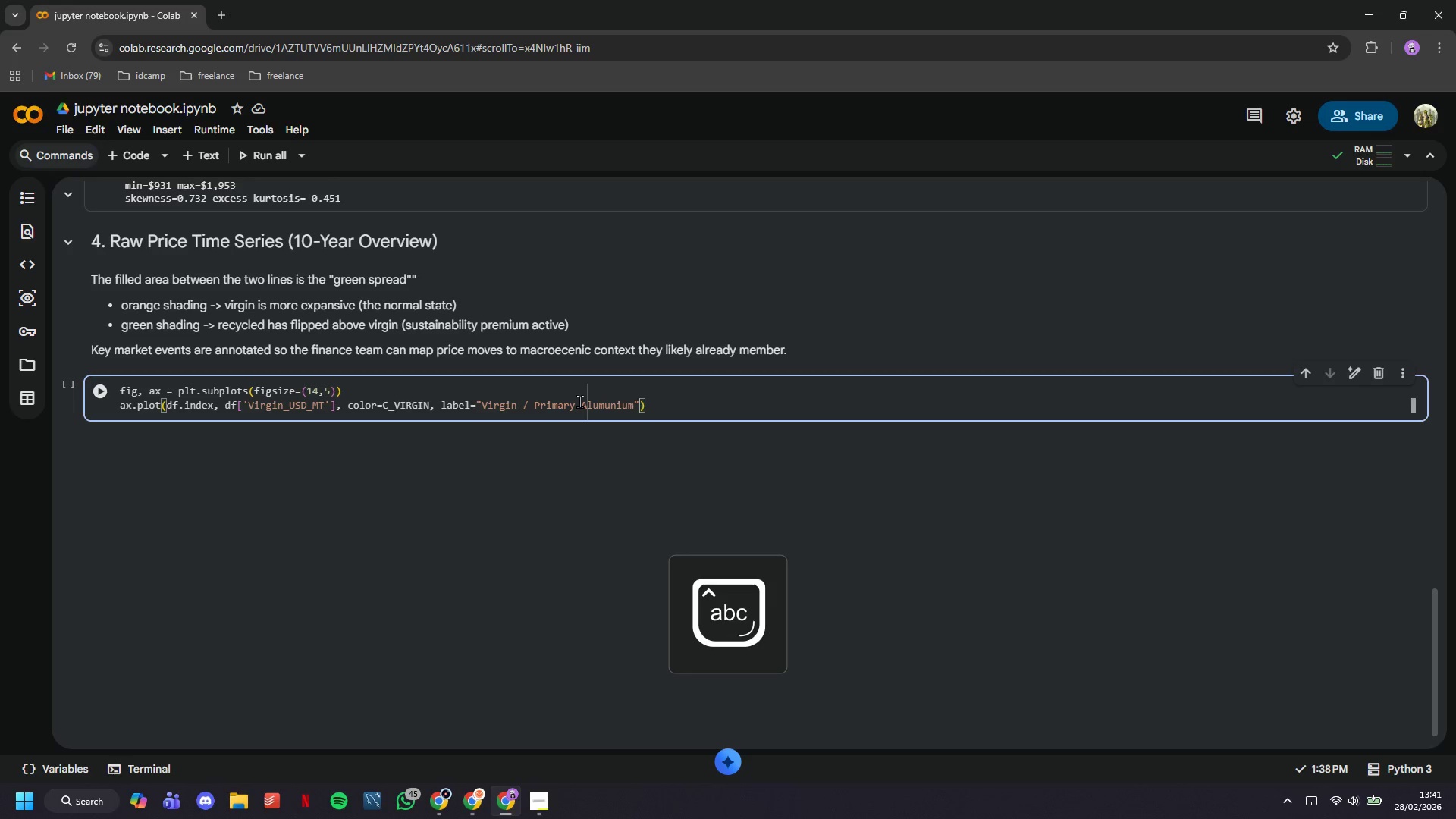 
key(ArrowRight)
 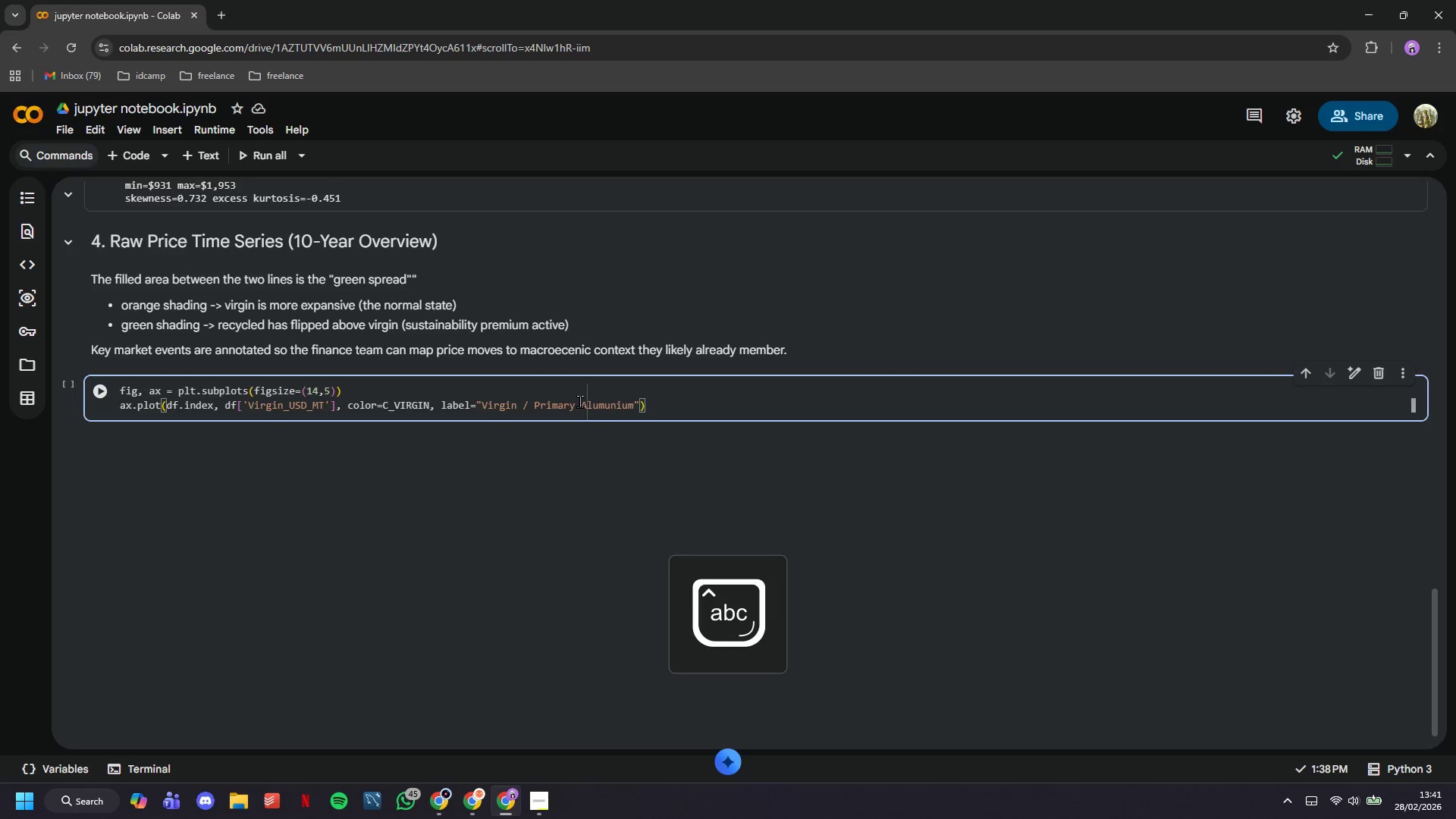 
key(Enter)
 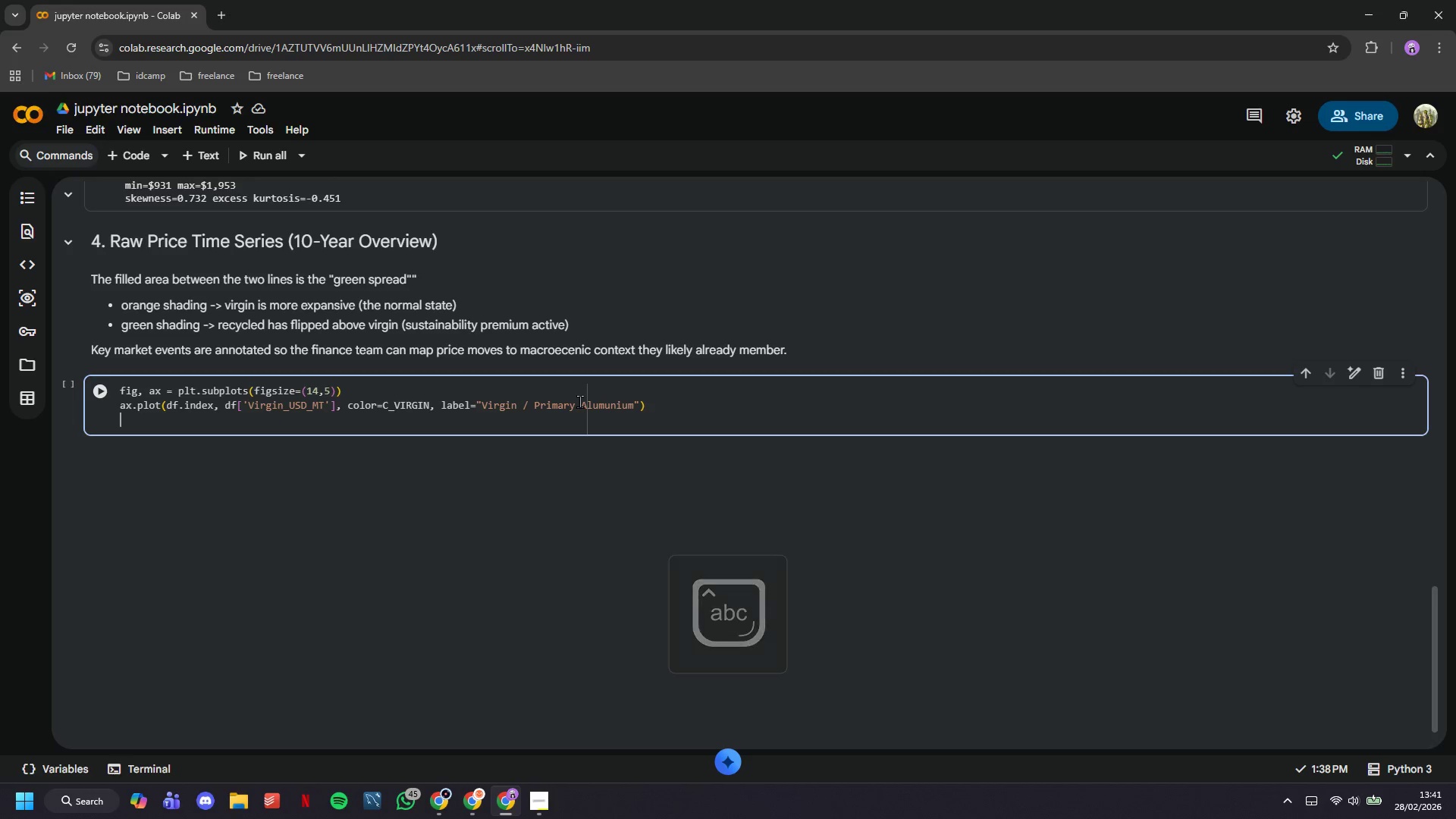 
type(ax.plot(df.index, df['Recycled_USD_MT)
 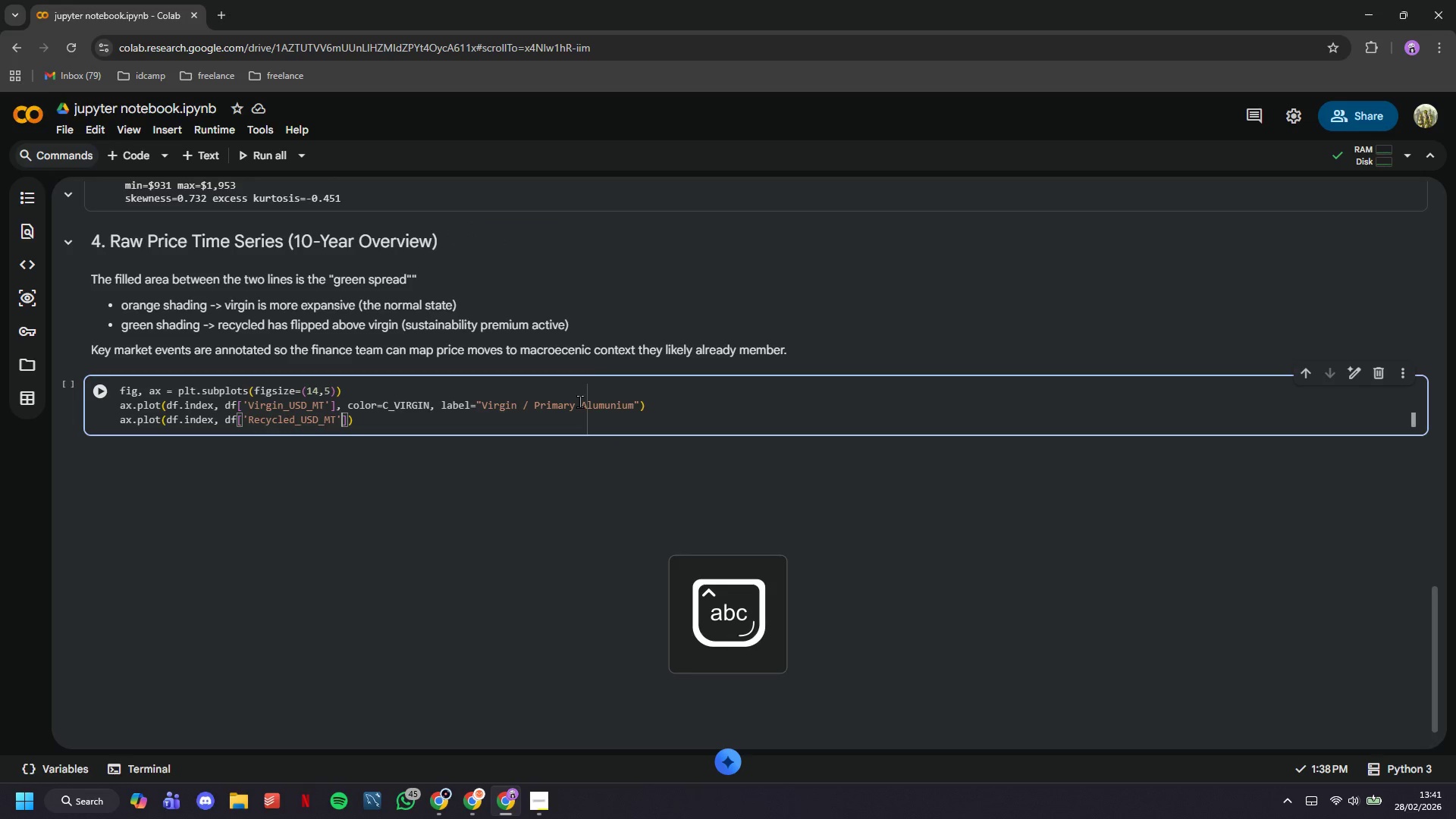 
 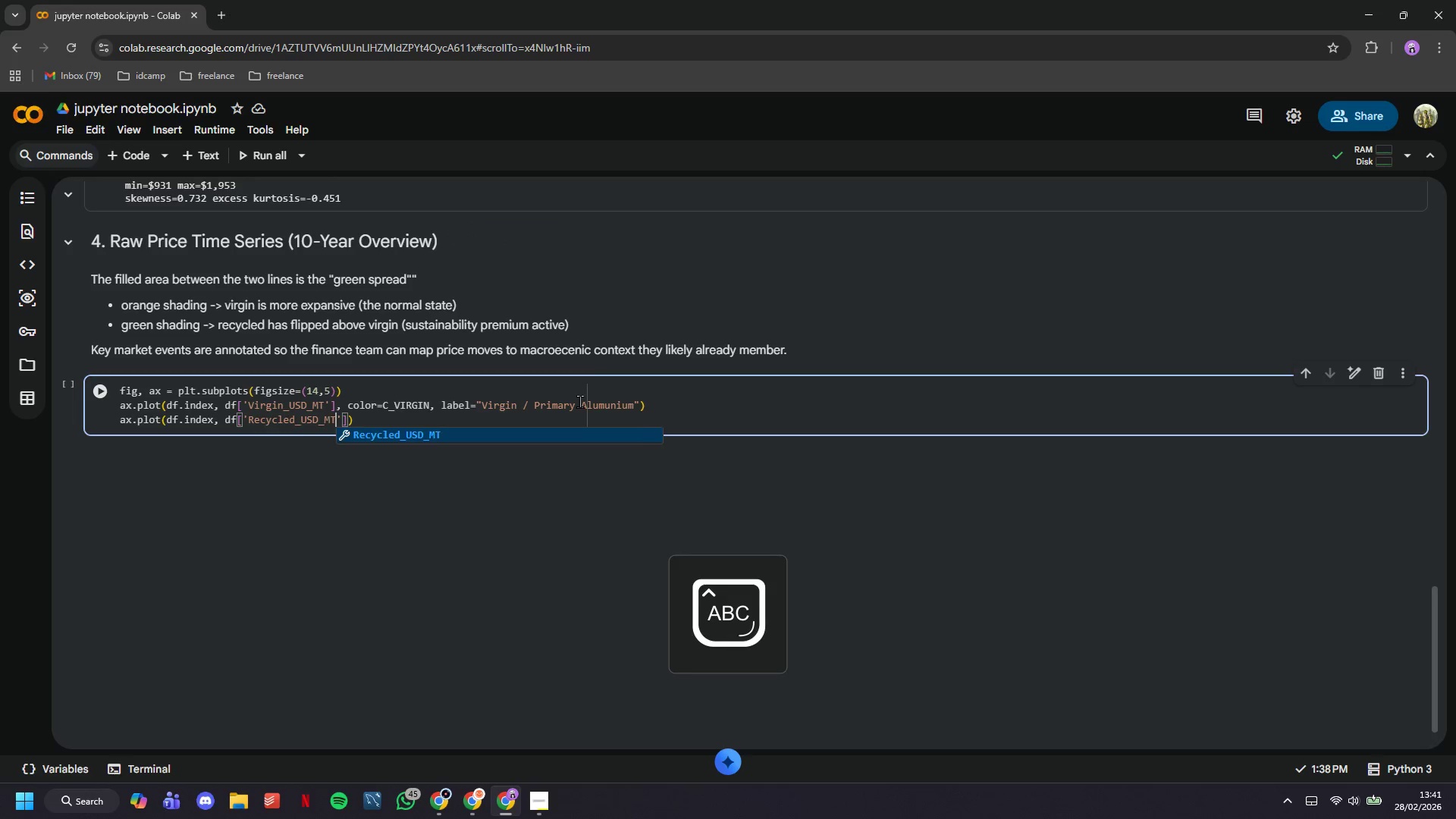 
key(ArrowRight)
 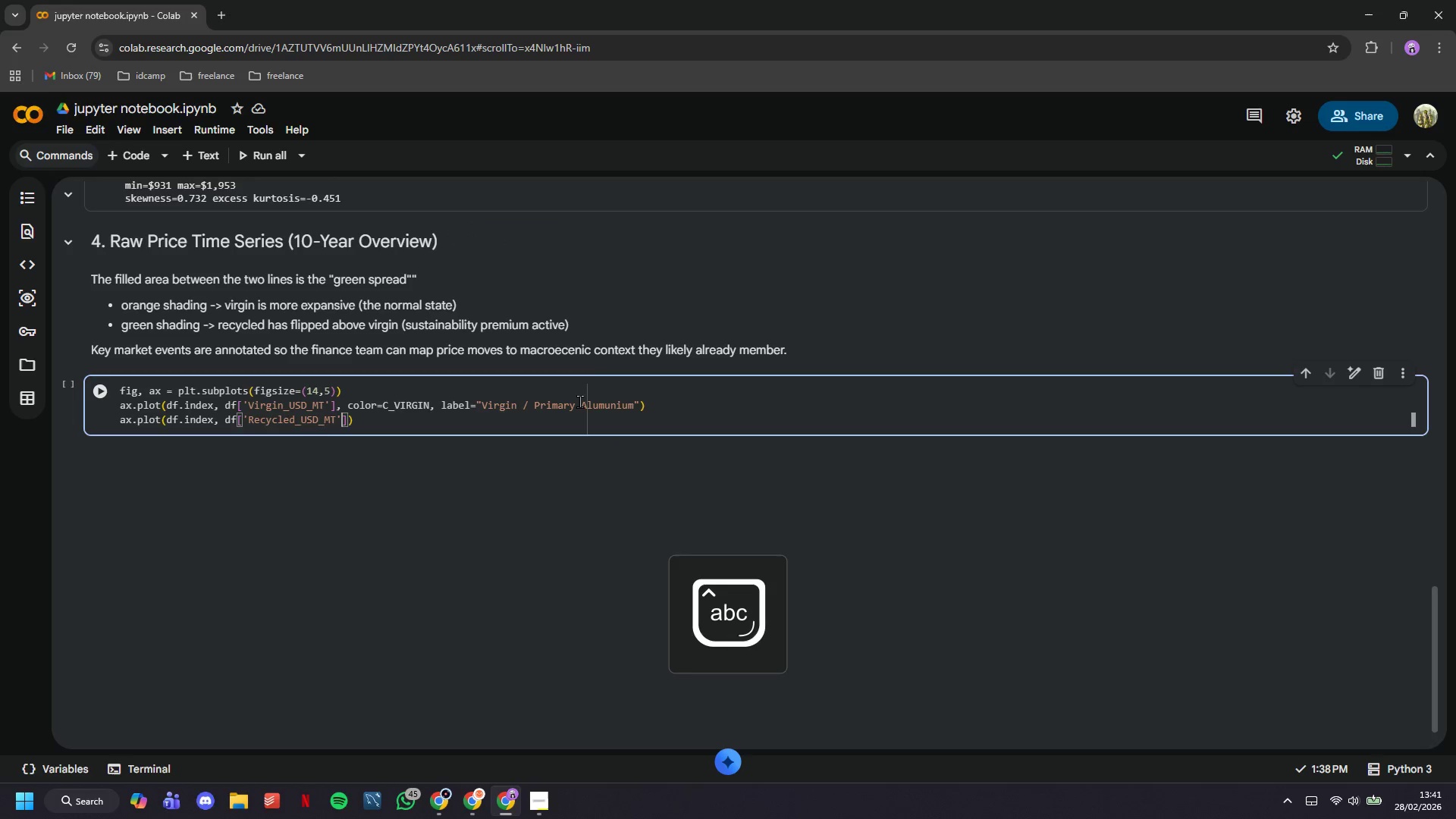 
key(ArrowRight)
 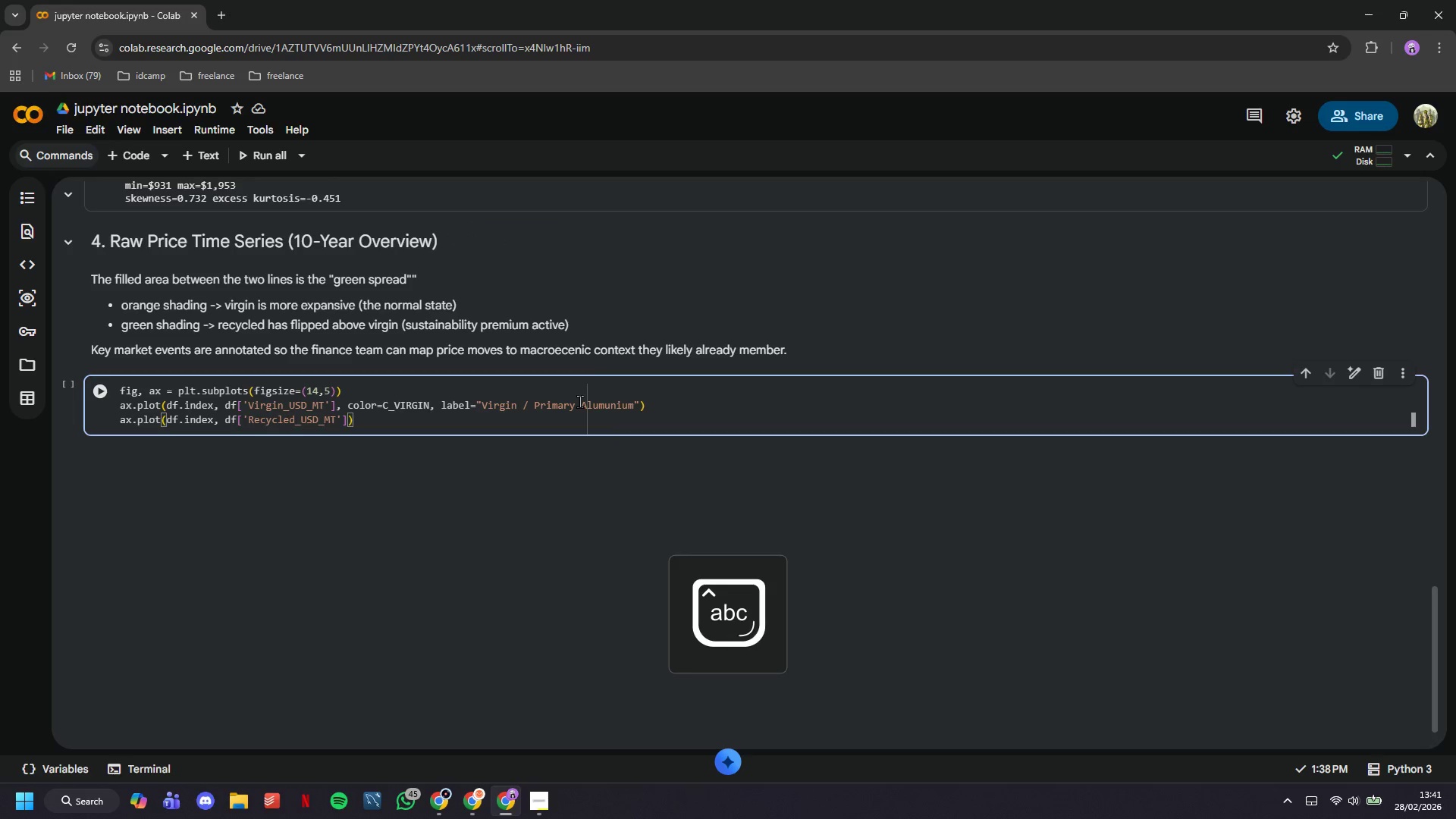 
type(, color=C_RECYCLED )
key(Backspace)
type(, label="Recycled Scrap Alumunium)
 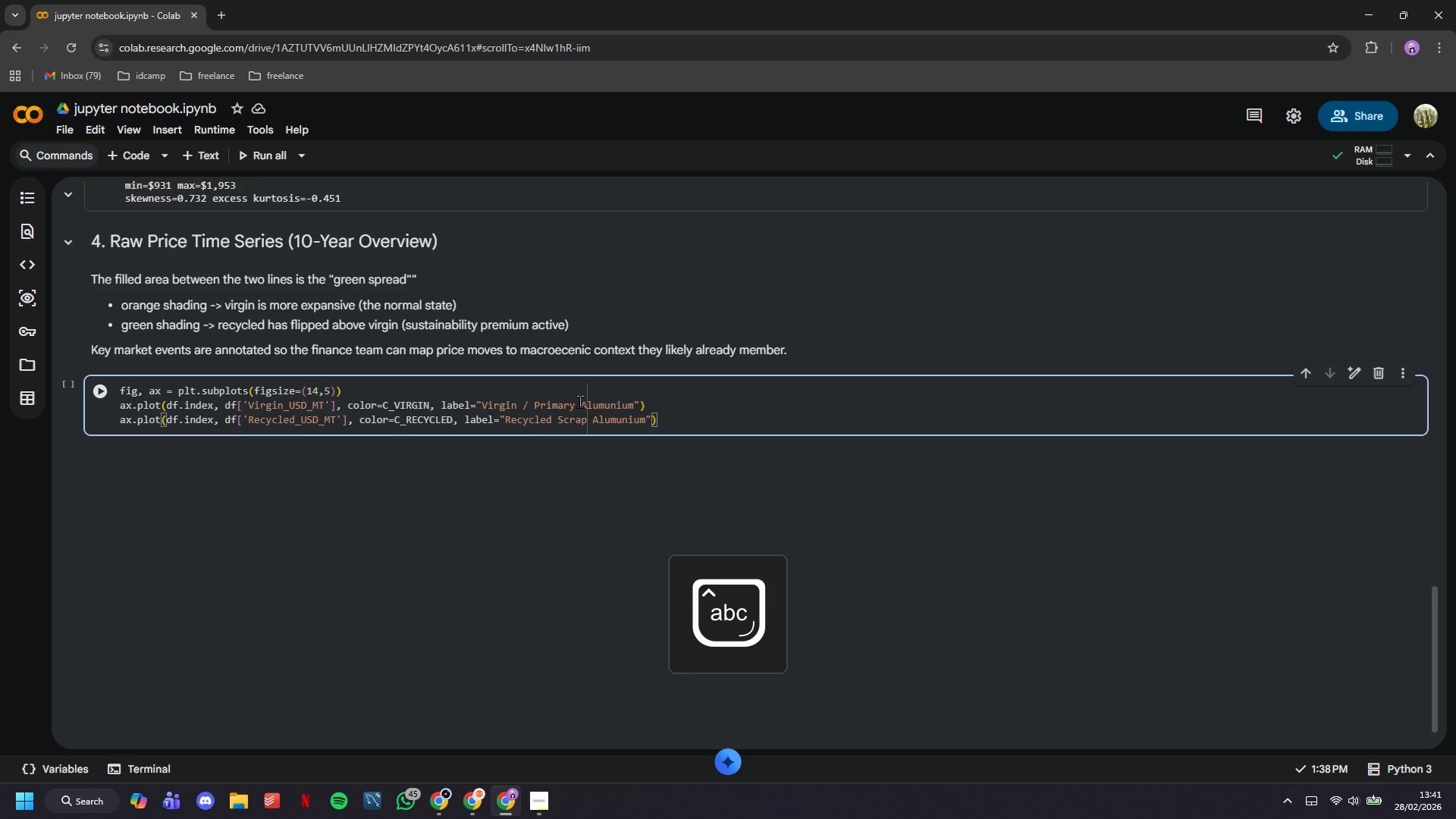 
key(ArrowRight)
 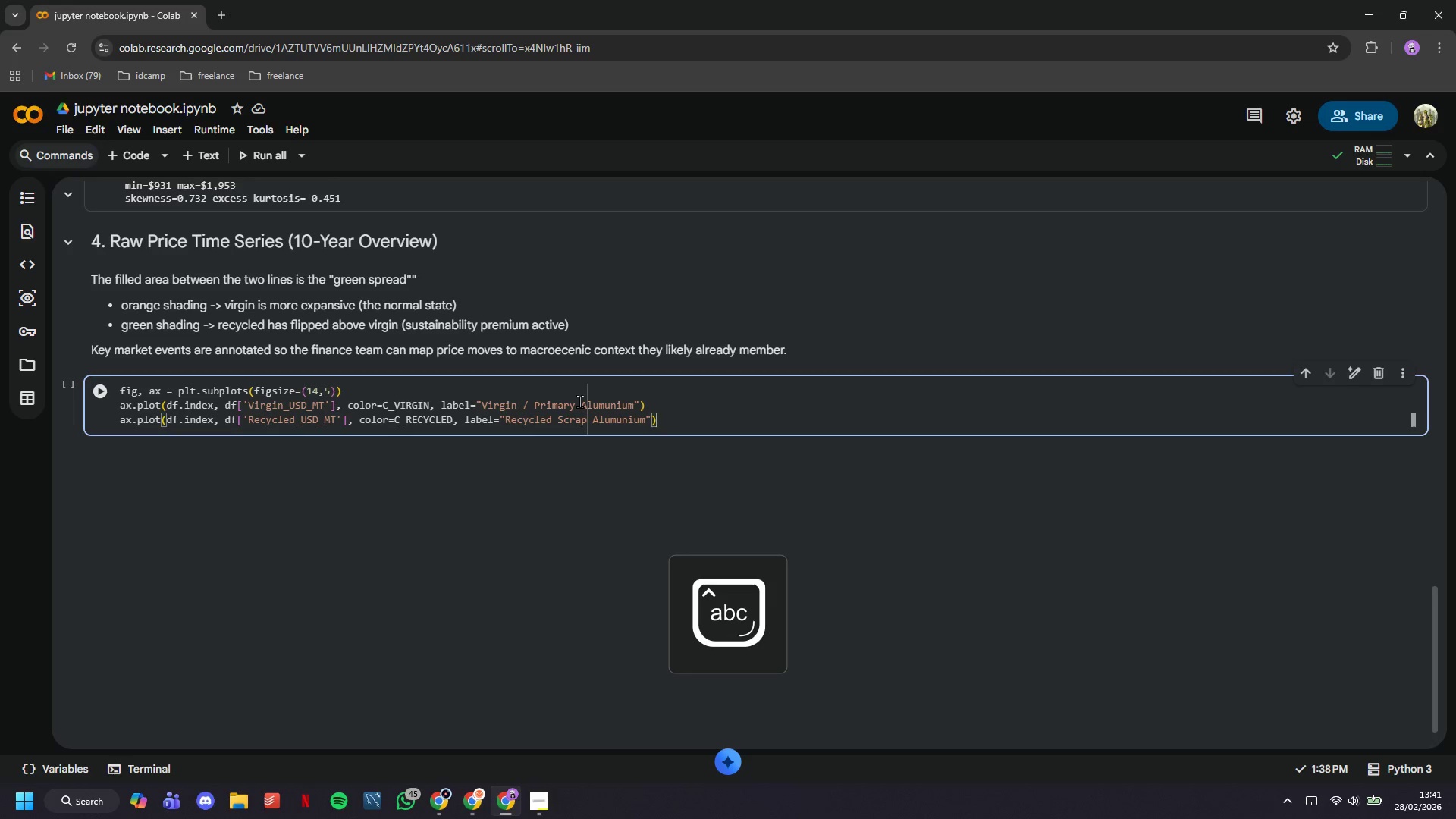 
key(ArrowRight)
 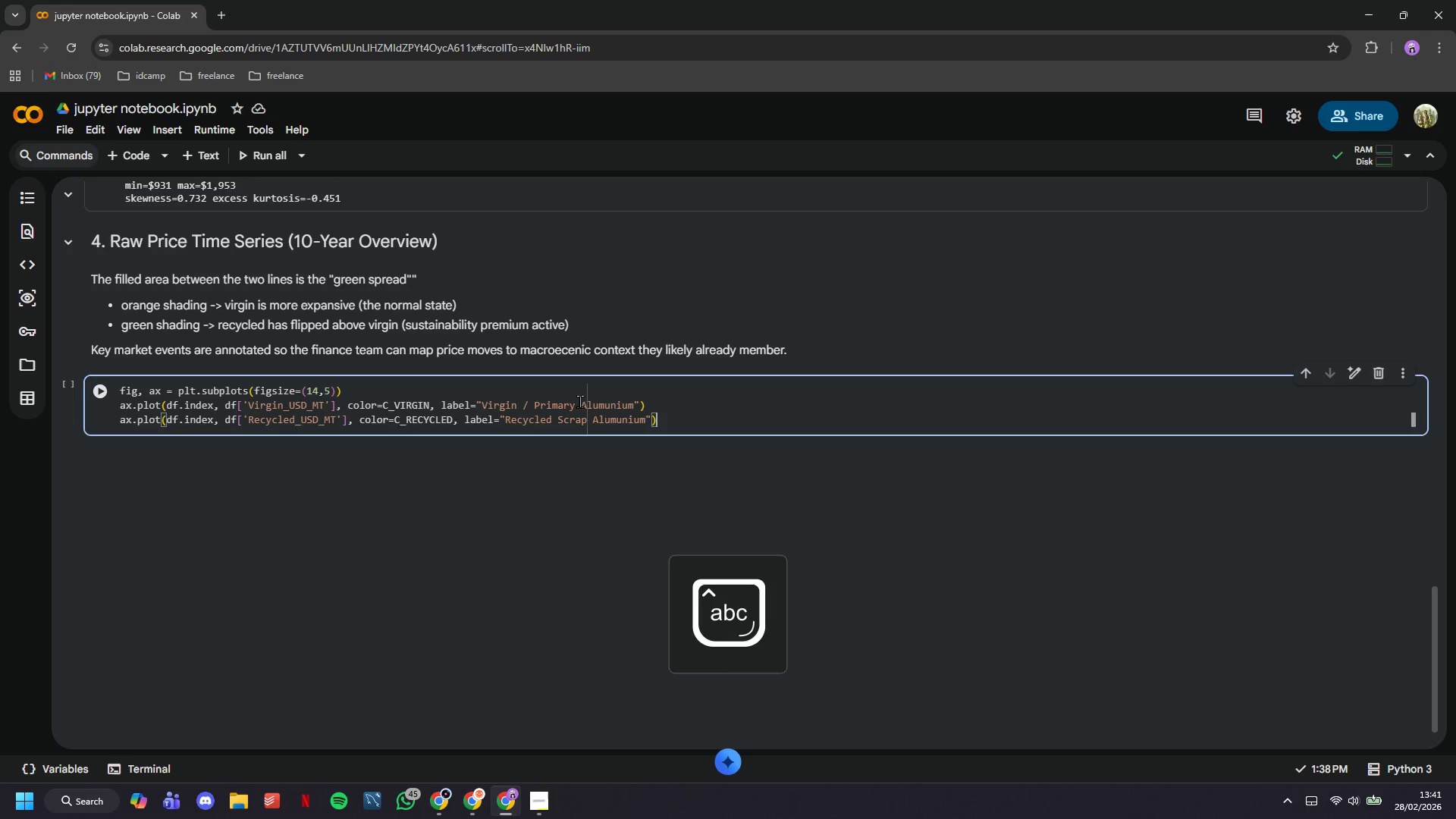 
key(ArrowRight)
 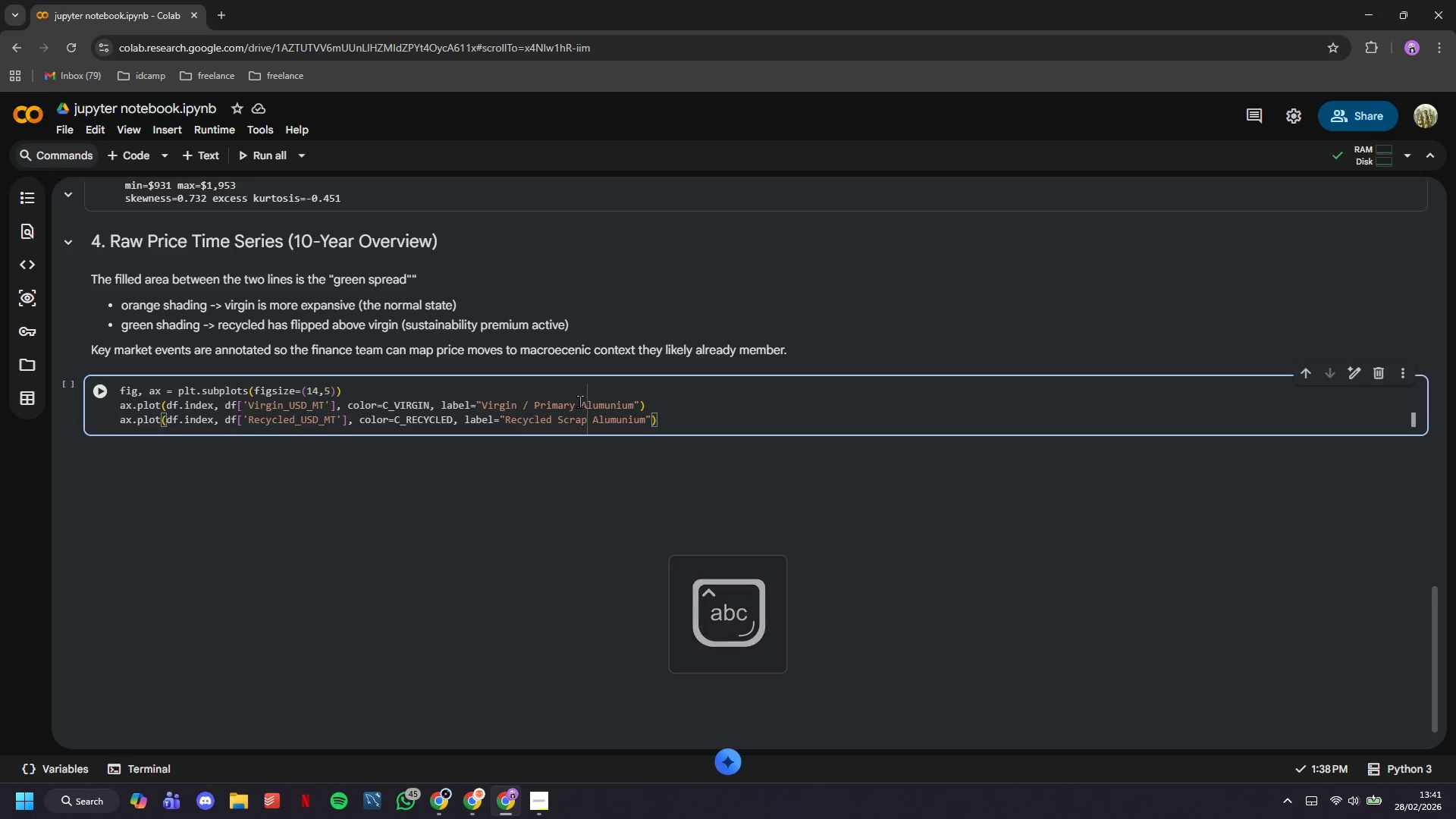 
key(Enter)
 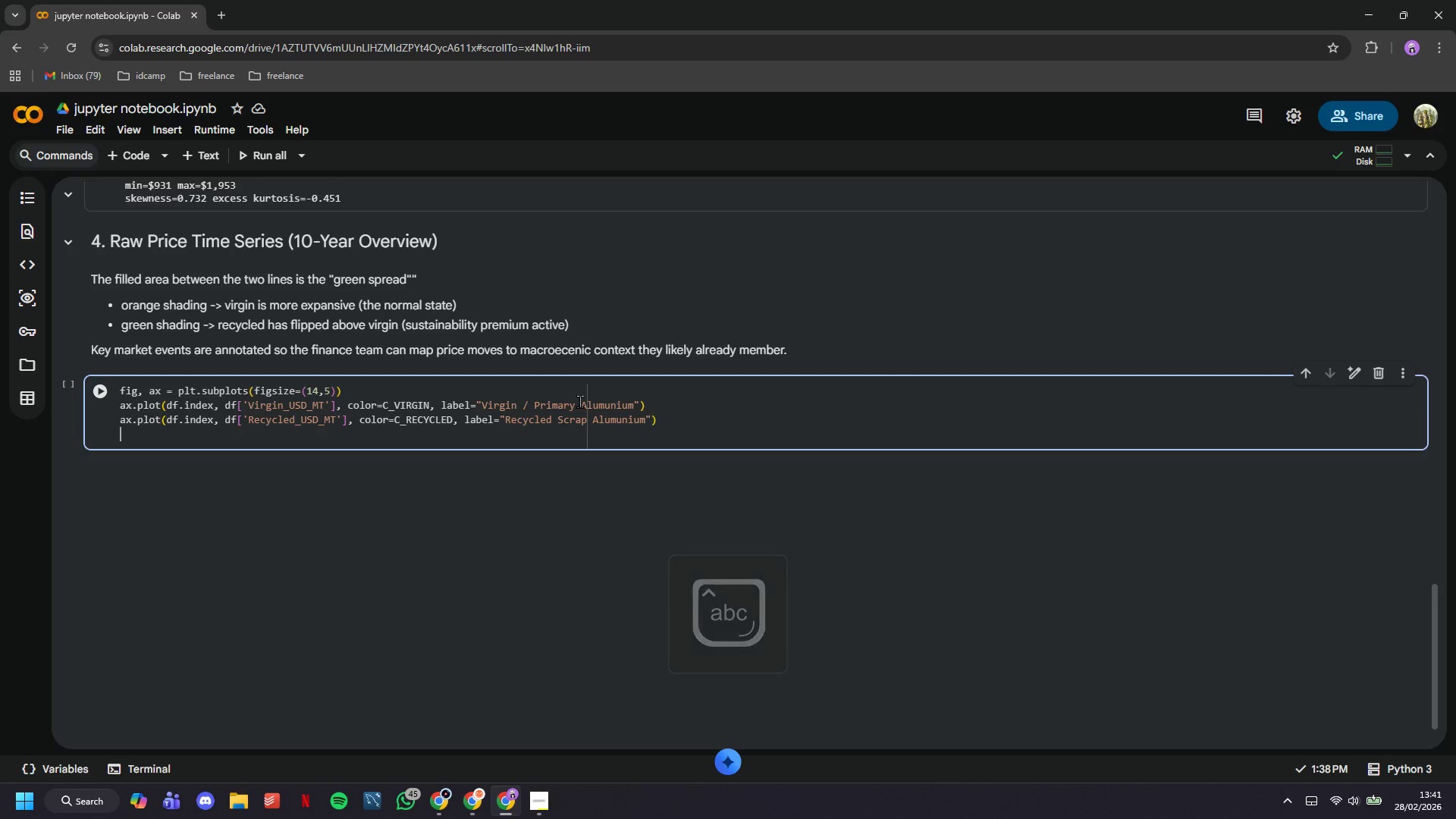 
key(Enter)
 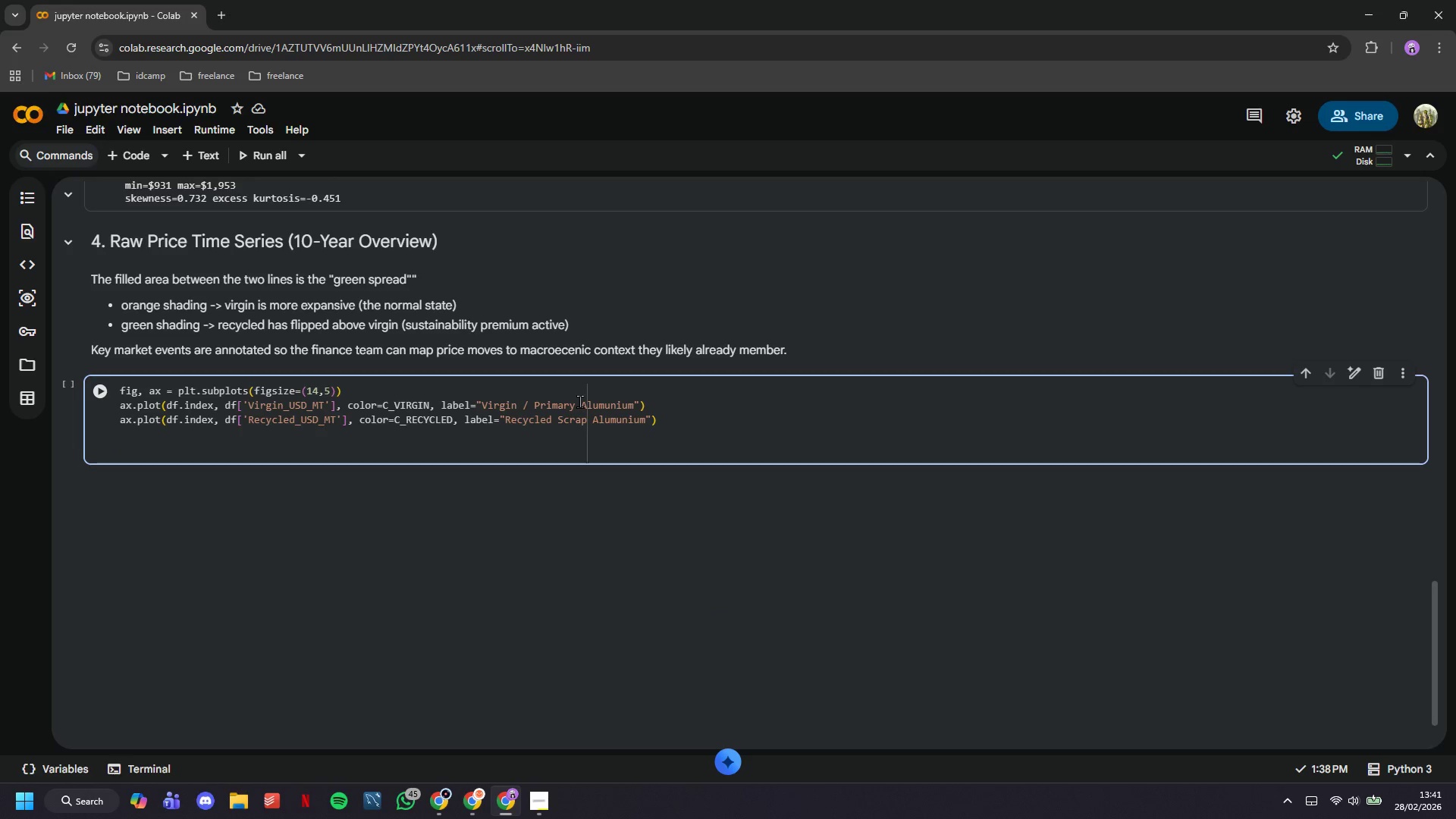 
type(ax.fill_be)
key(Tab)
type(()
 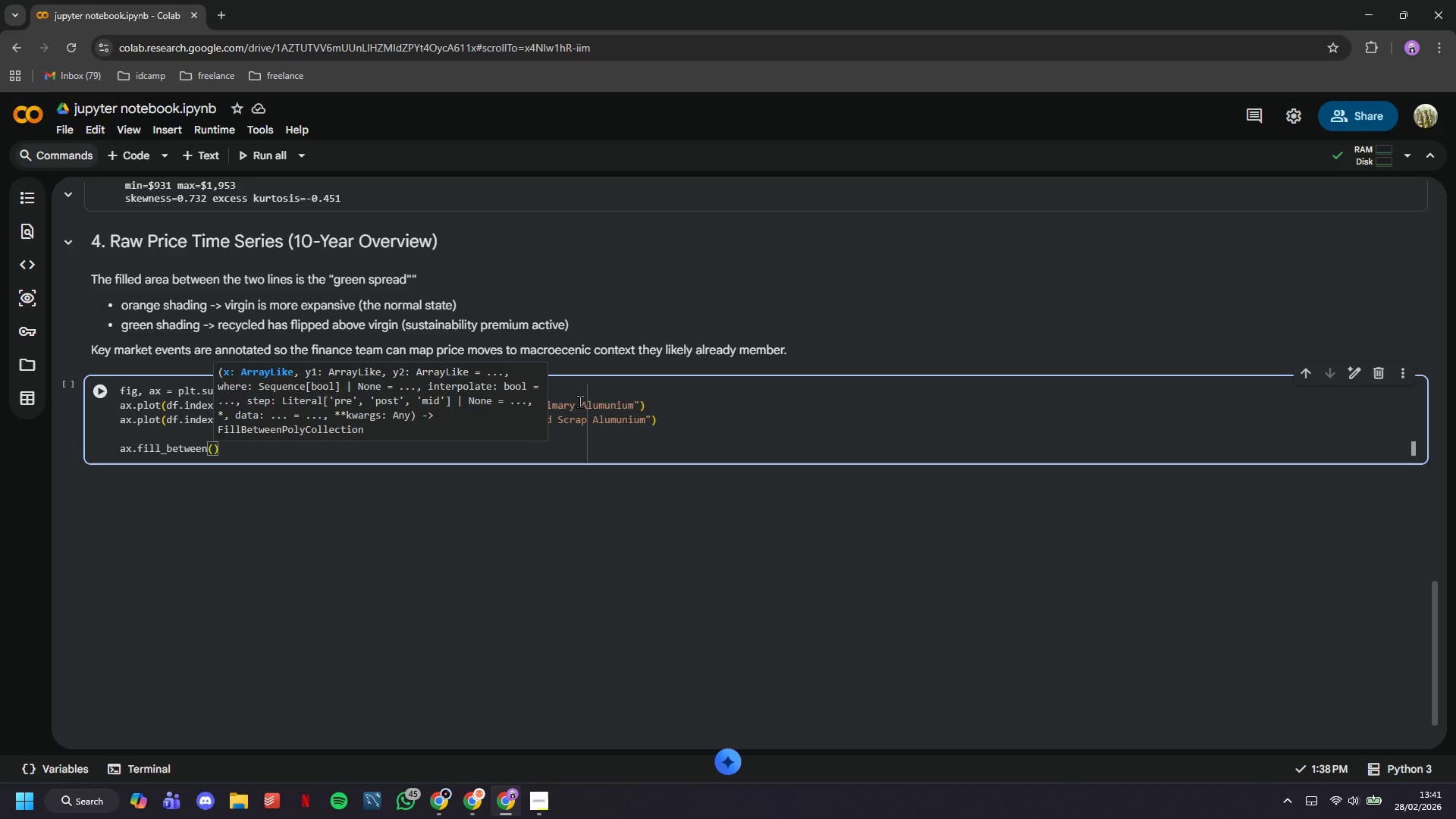 
wait(7.47)
 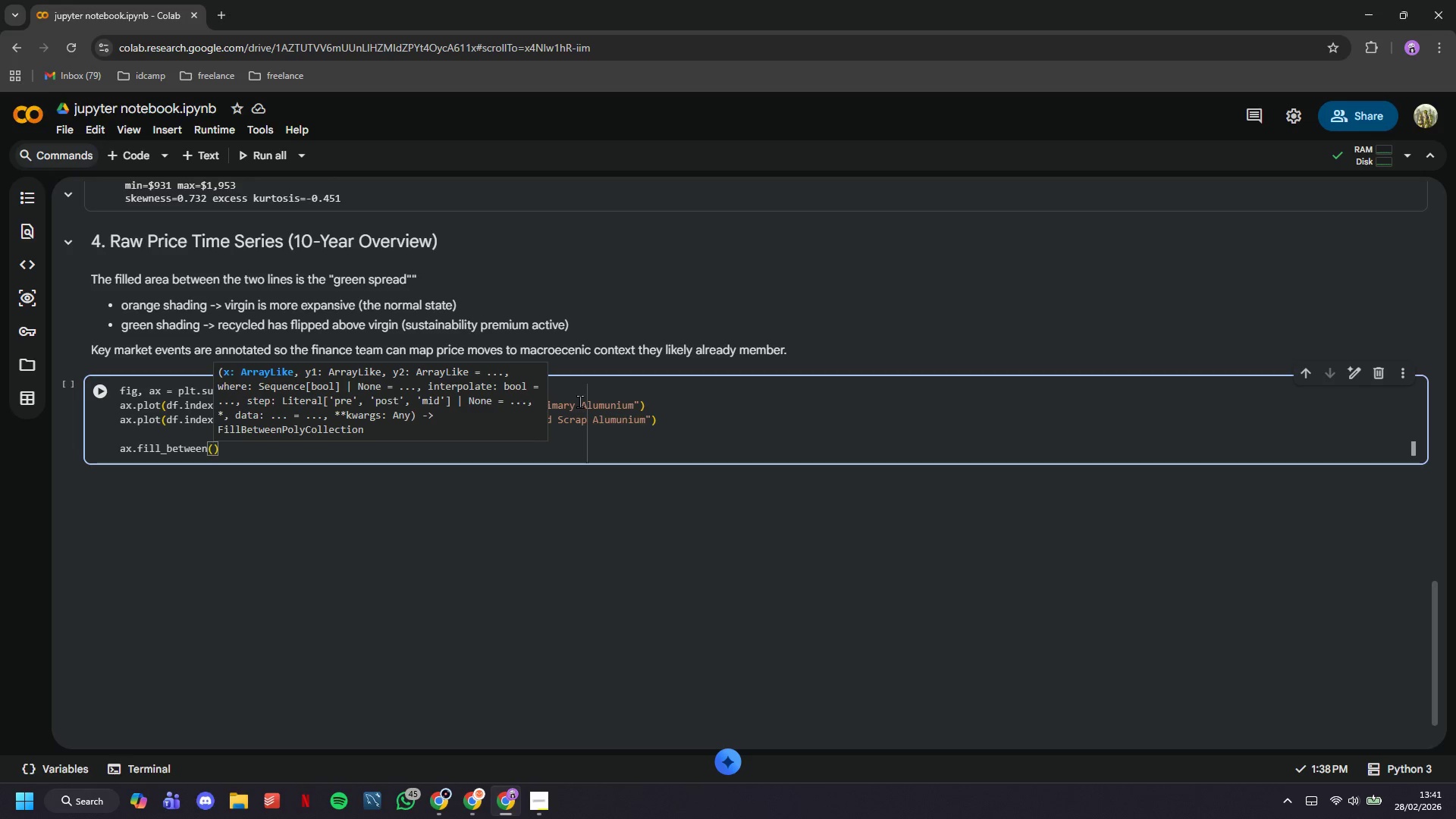 
type(df.index, df['Virgin_USD_MT)
 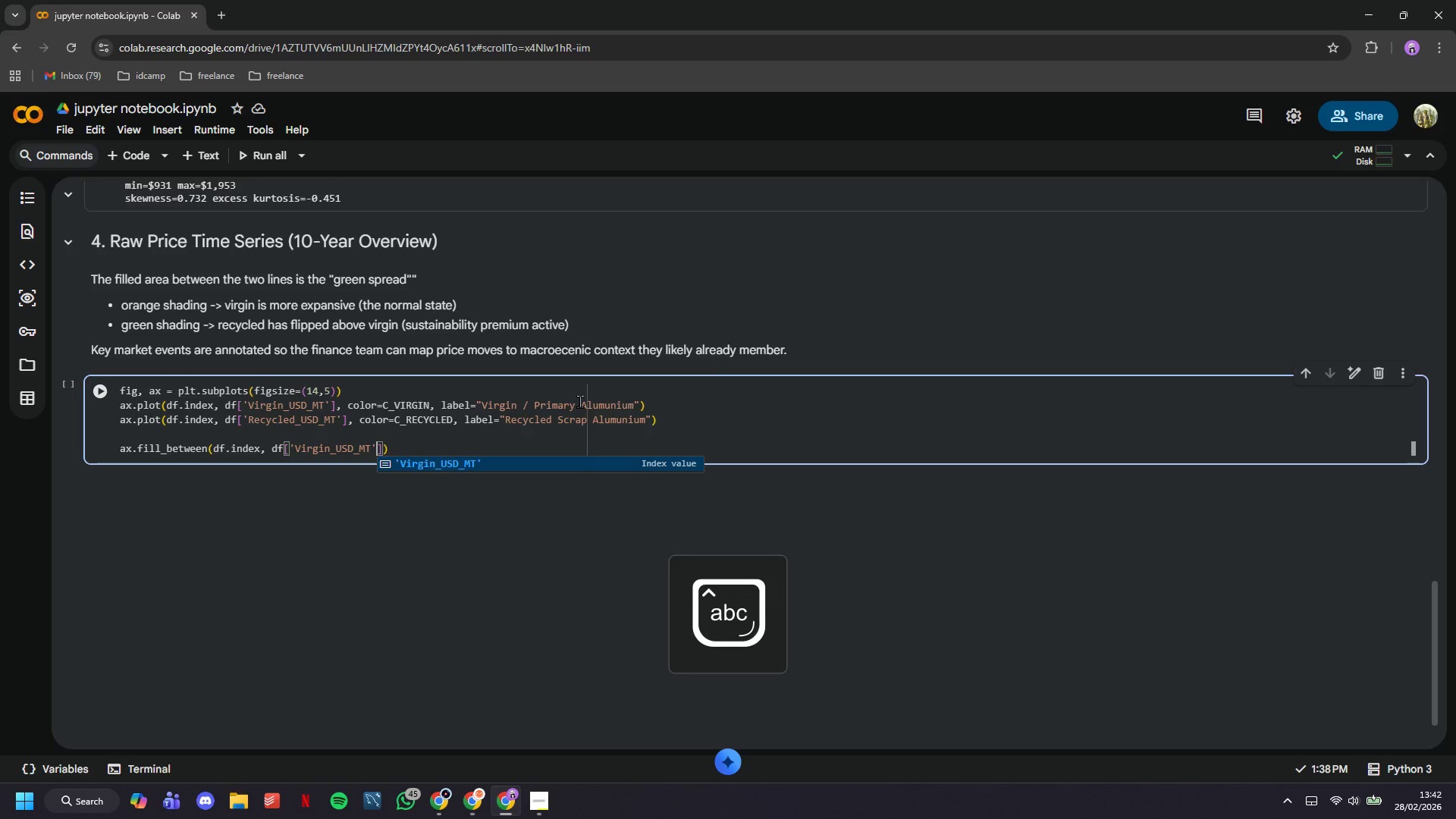 
 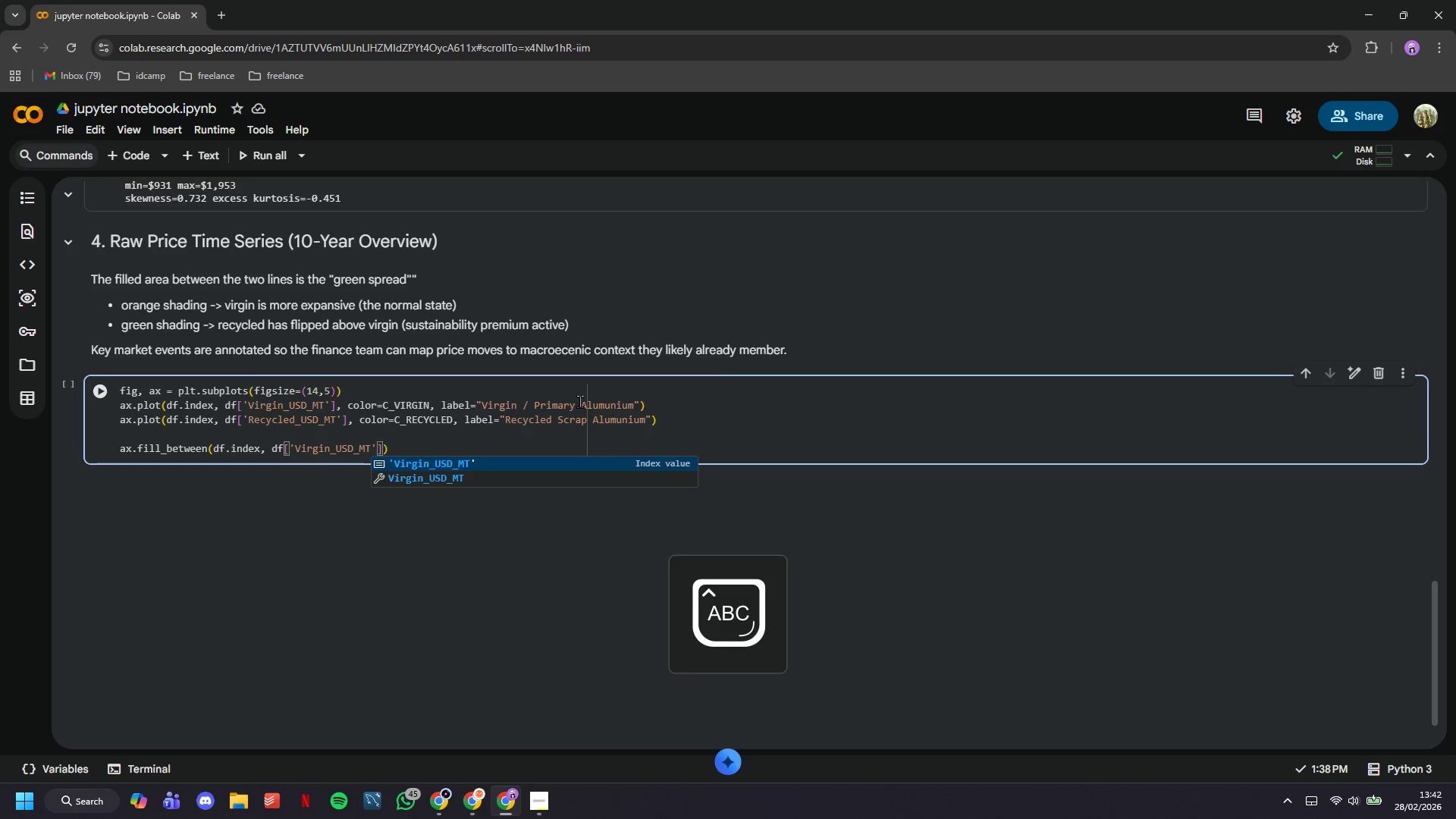 
key(ArrowRight)
 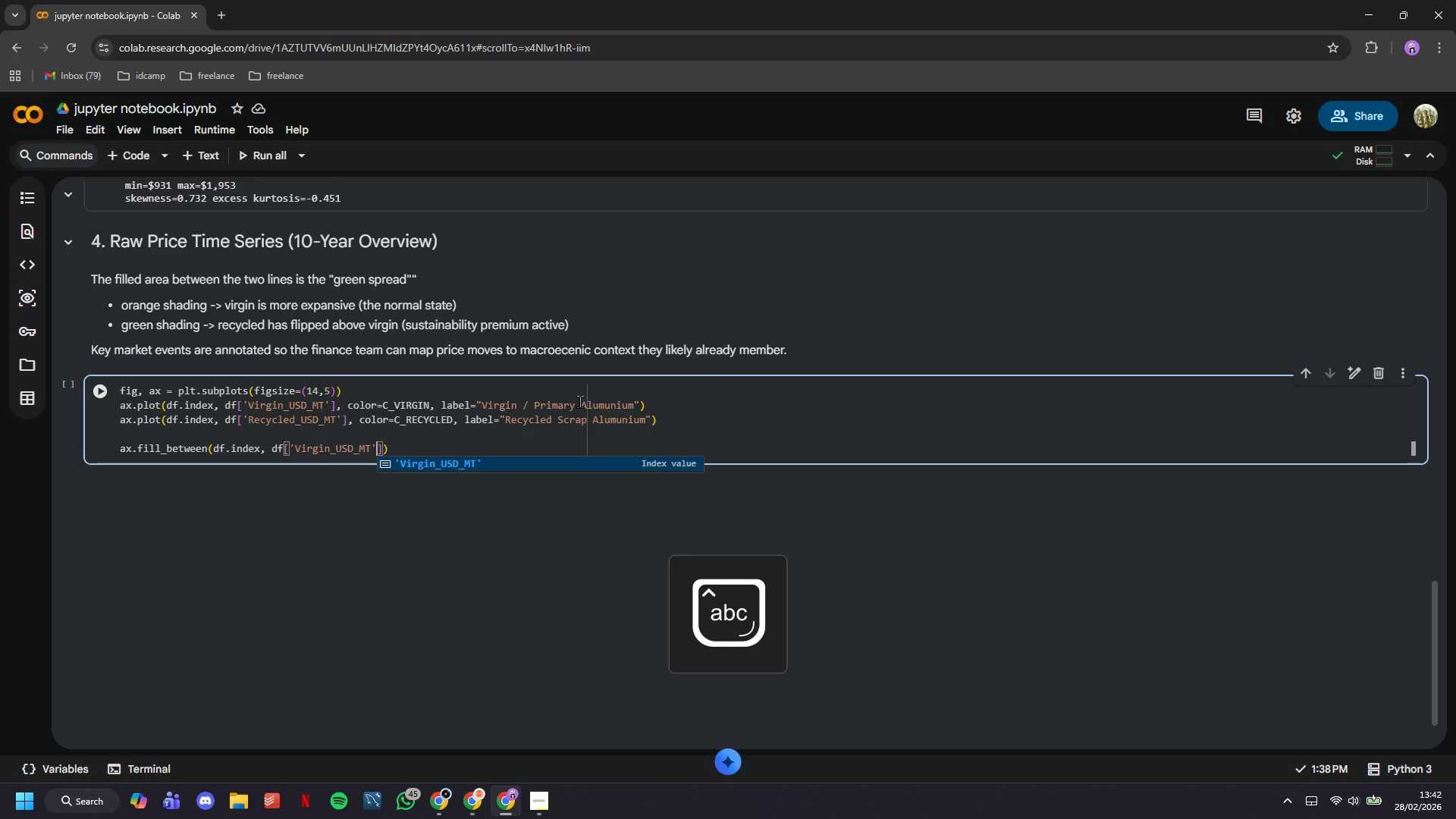 
key(ArrowRight)
 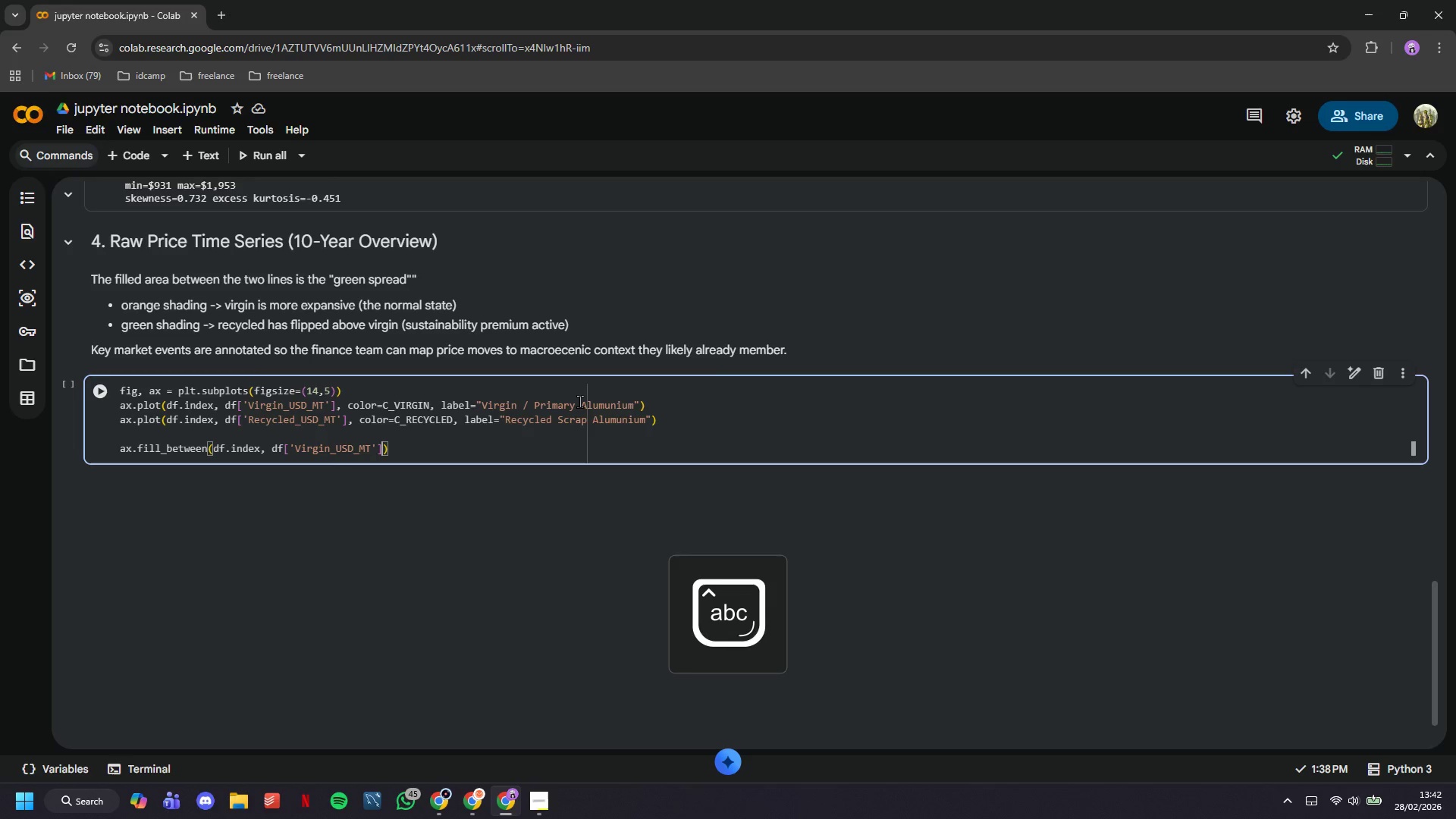 
type(, df['S)
key(Backspace)
type(Recycled_USD_MT)
 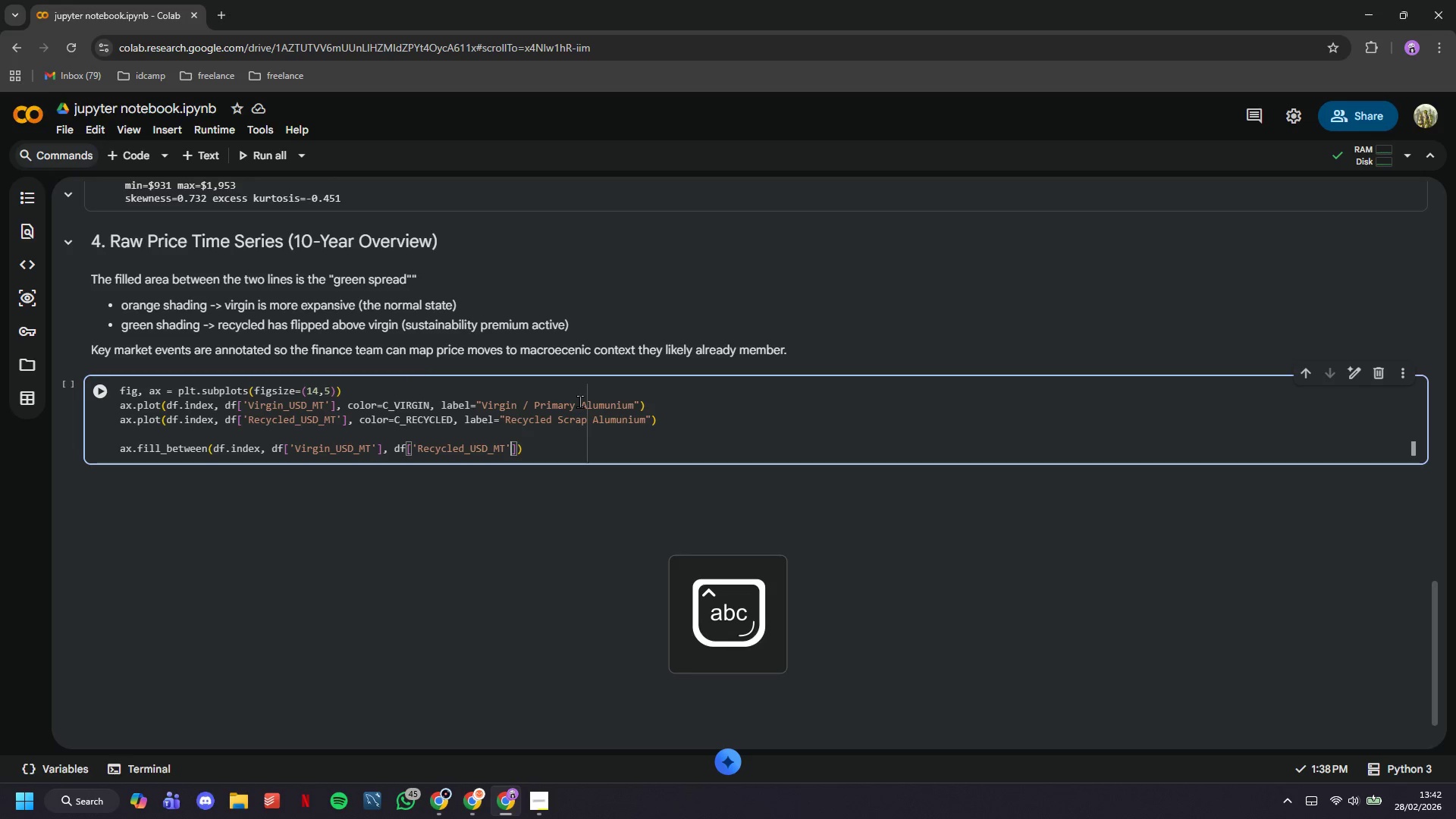 
 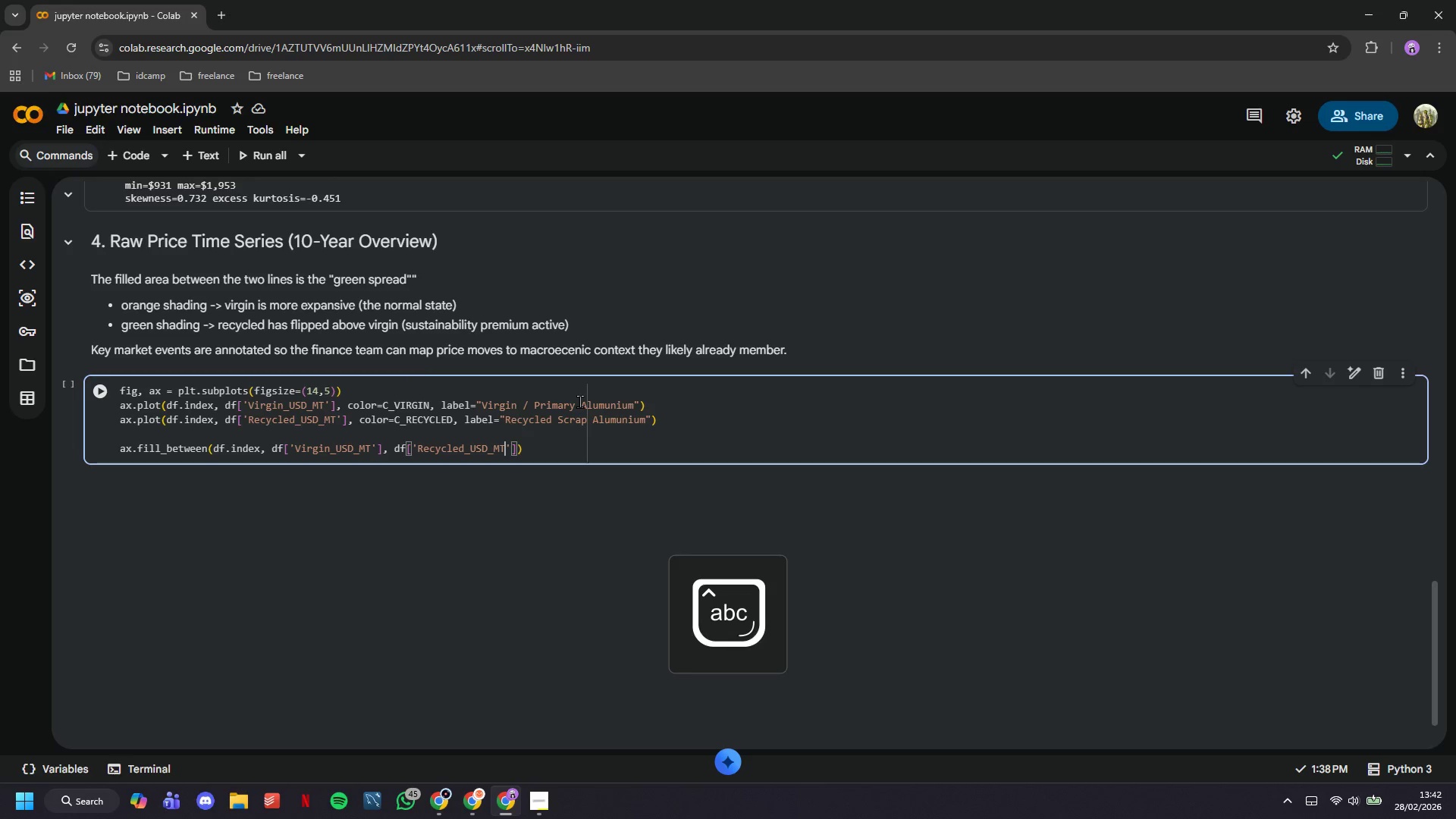 
key(ArrowRight)
 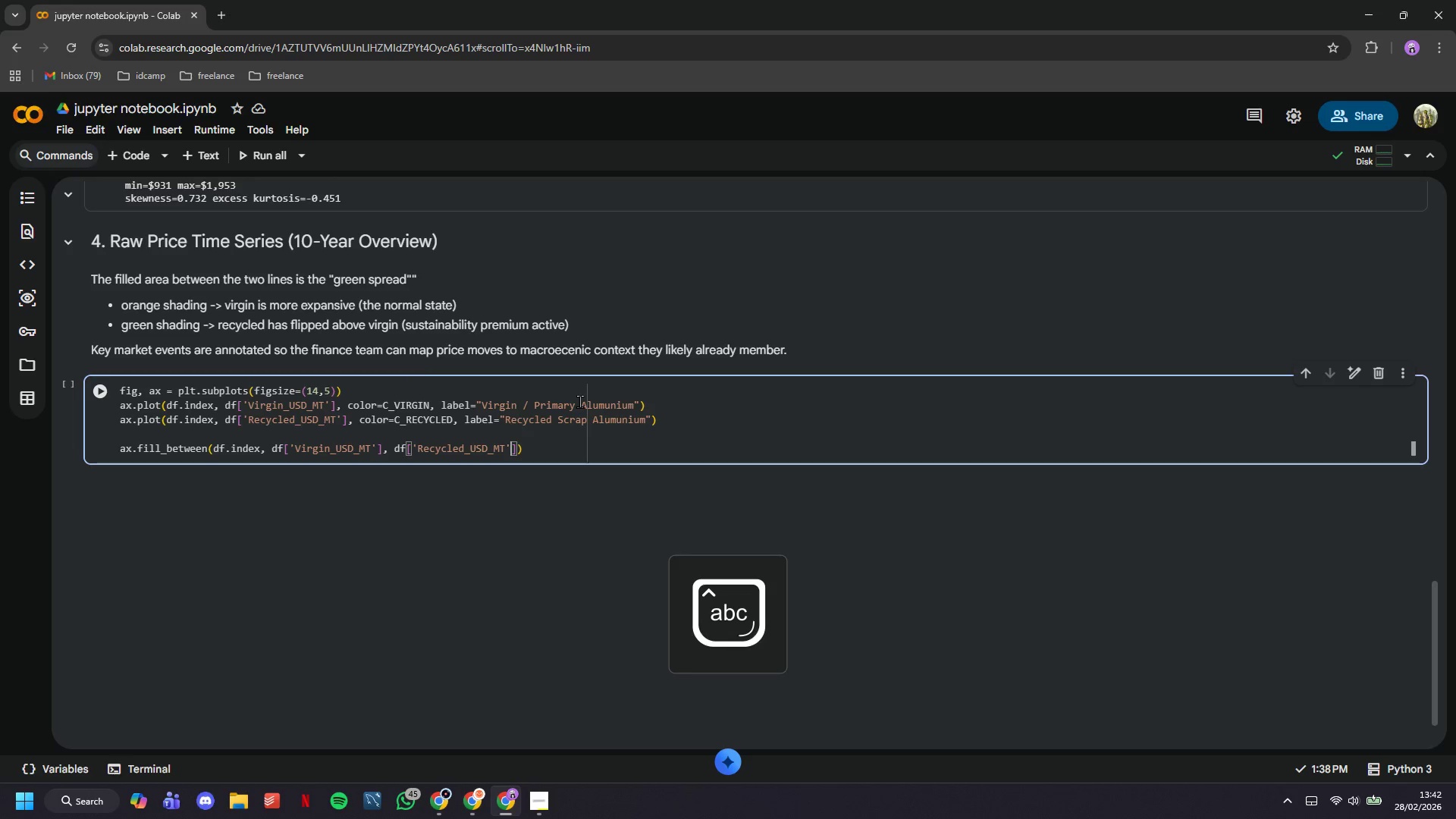 
key(ArrowRight)
 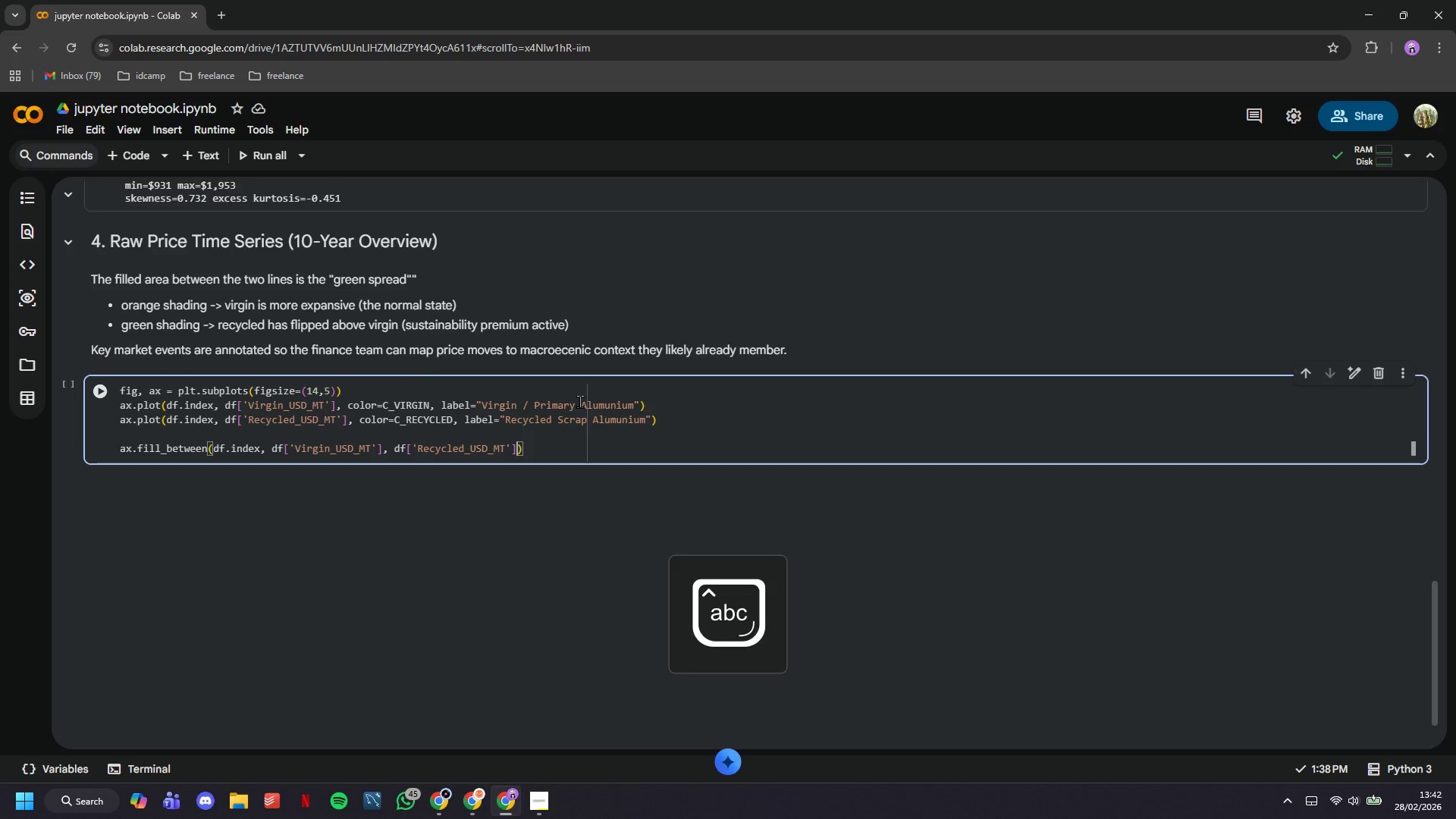 
key(Comma)
 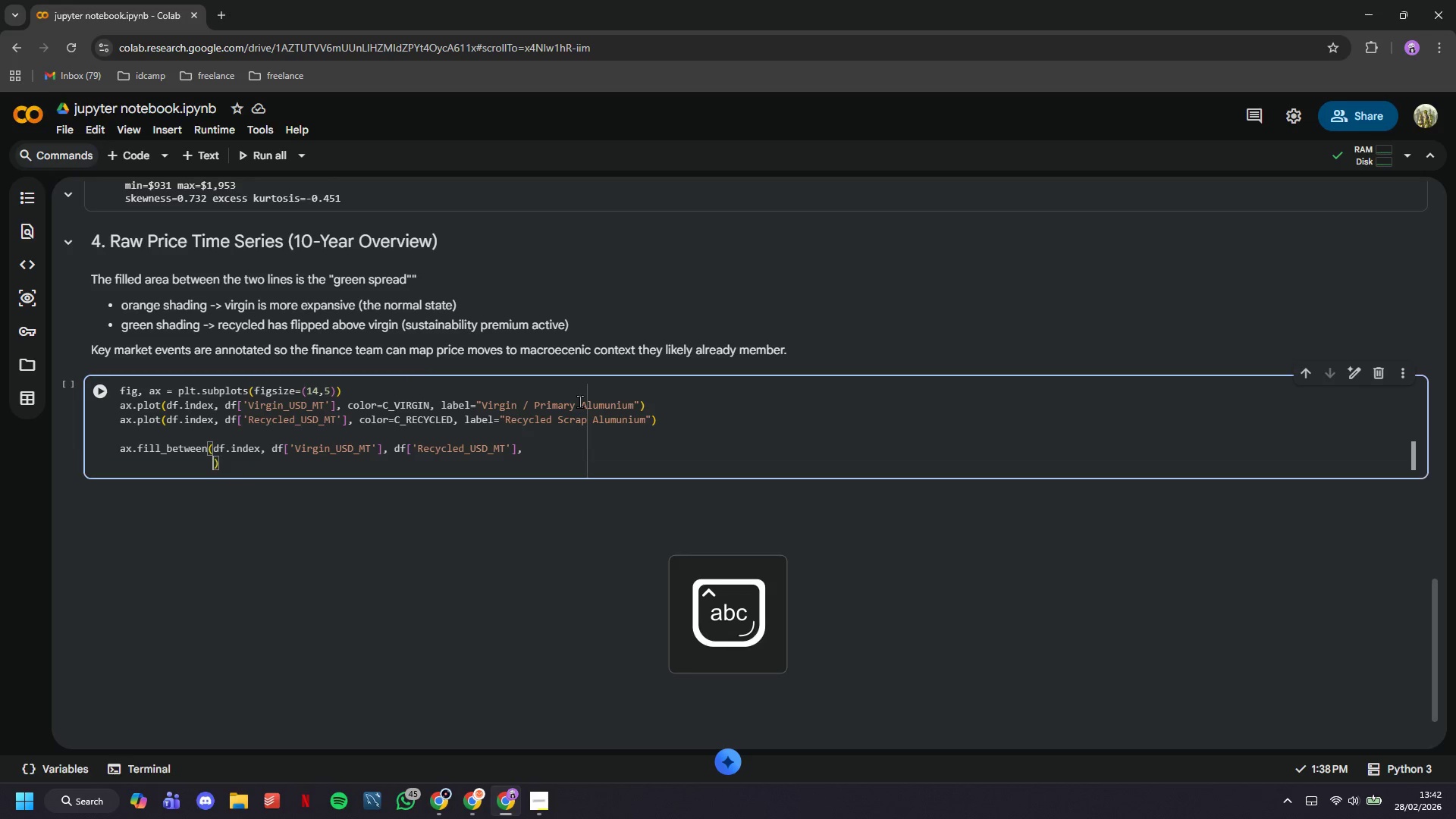 
key(Enter)
 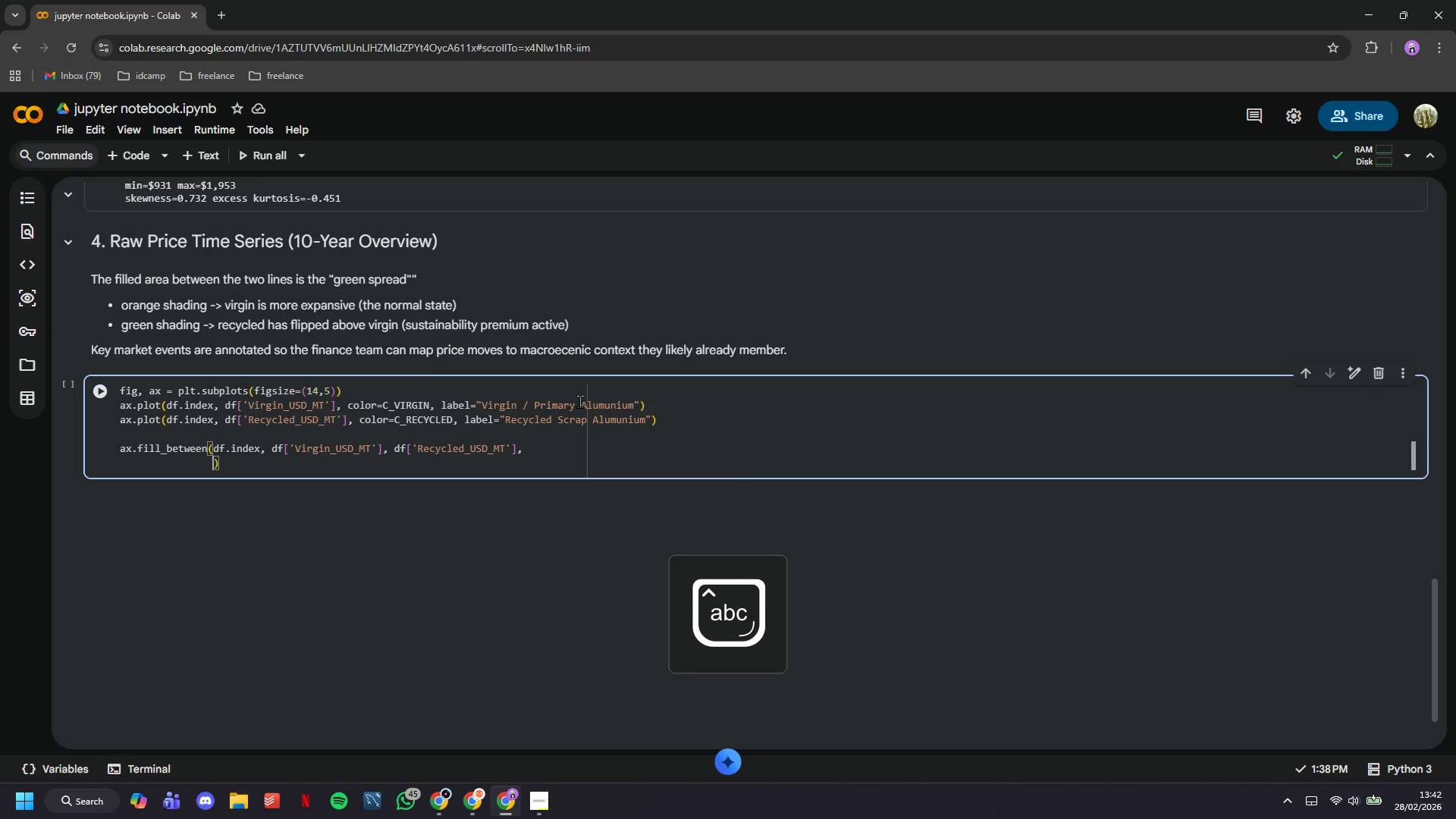 
type(where=df['Virgin)
 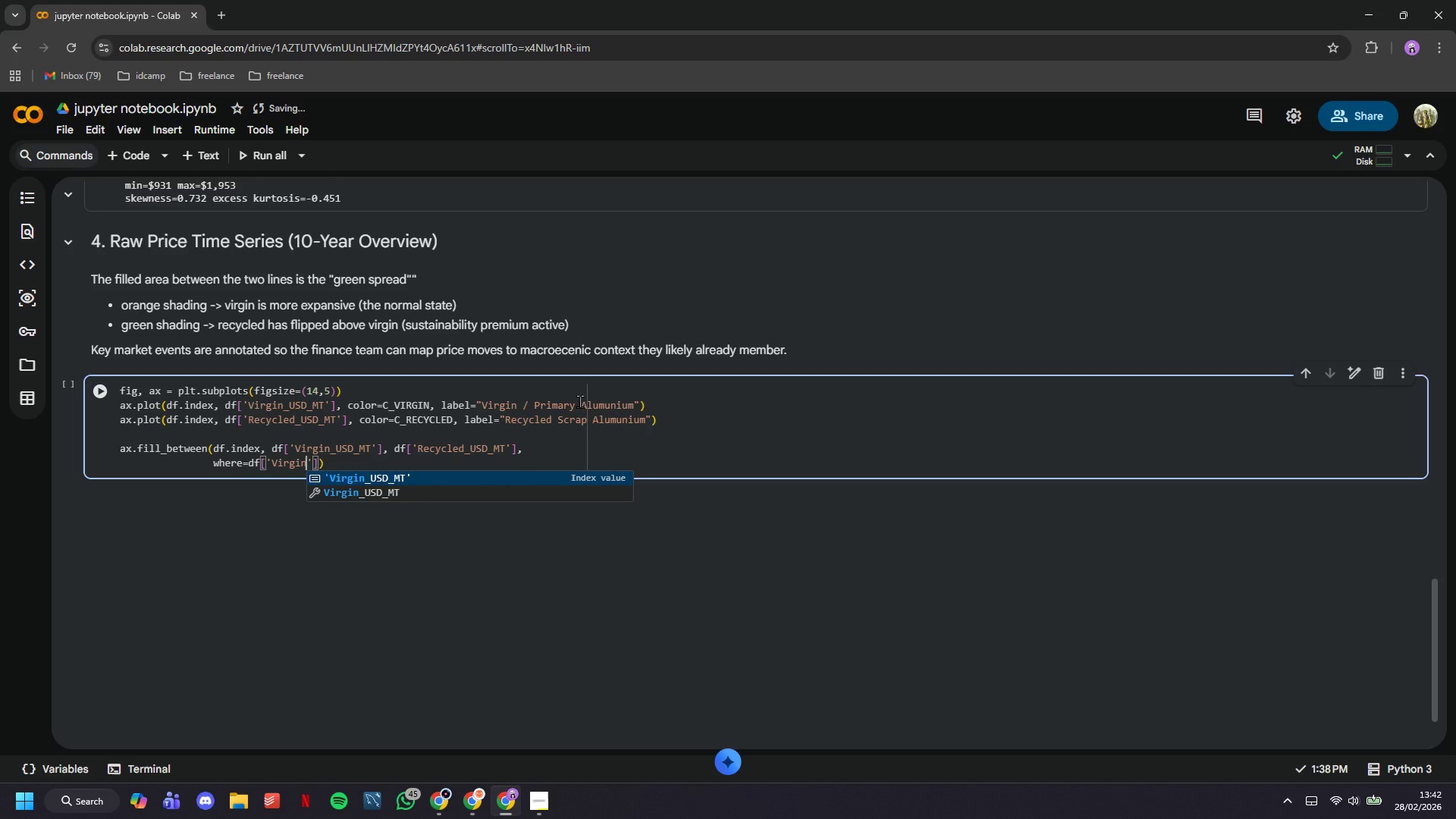 
key(Tab)
 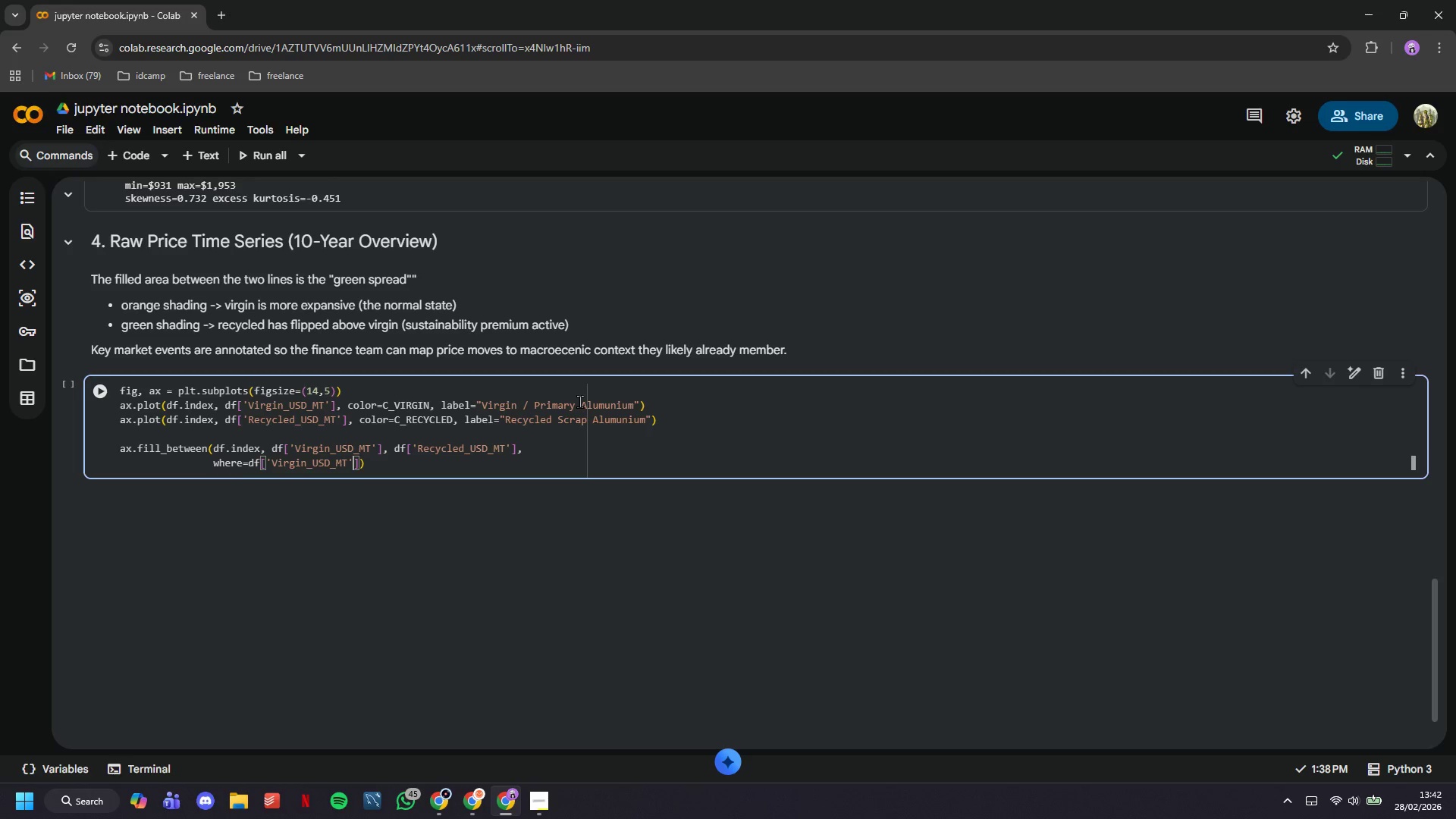 
key(ArrowRight)
 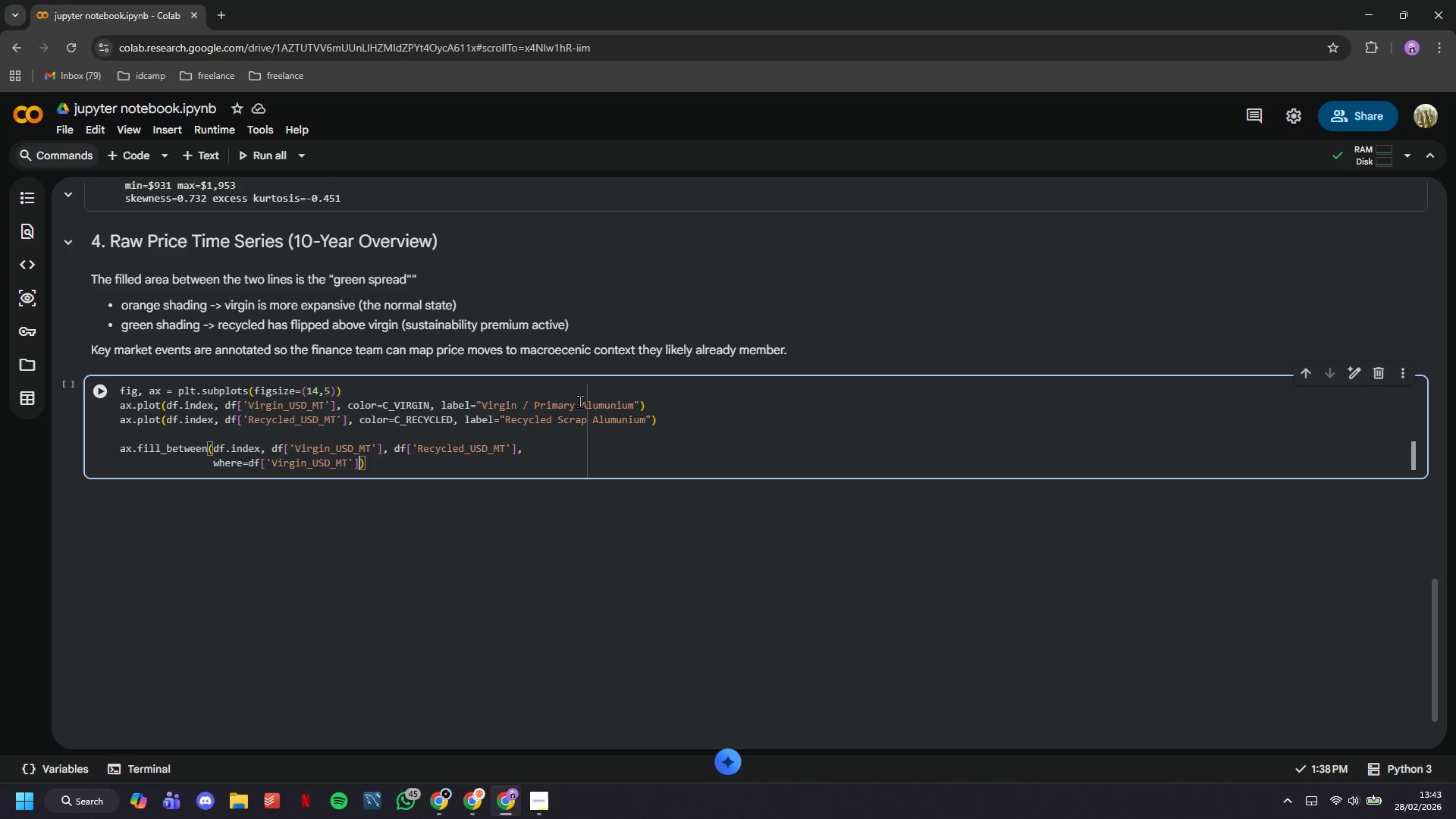 
wait(39.42)
 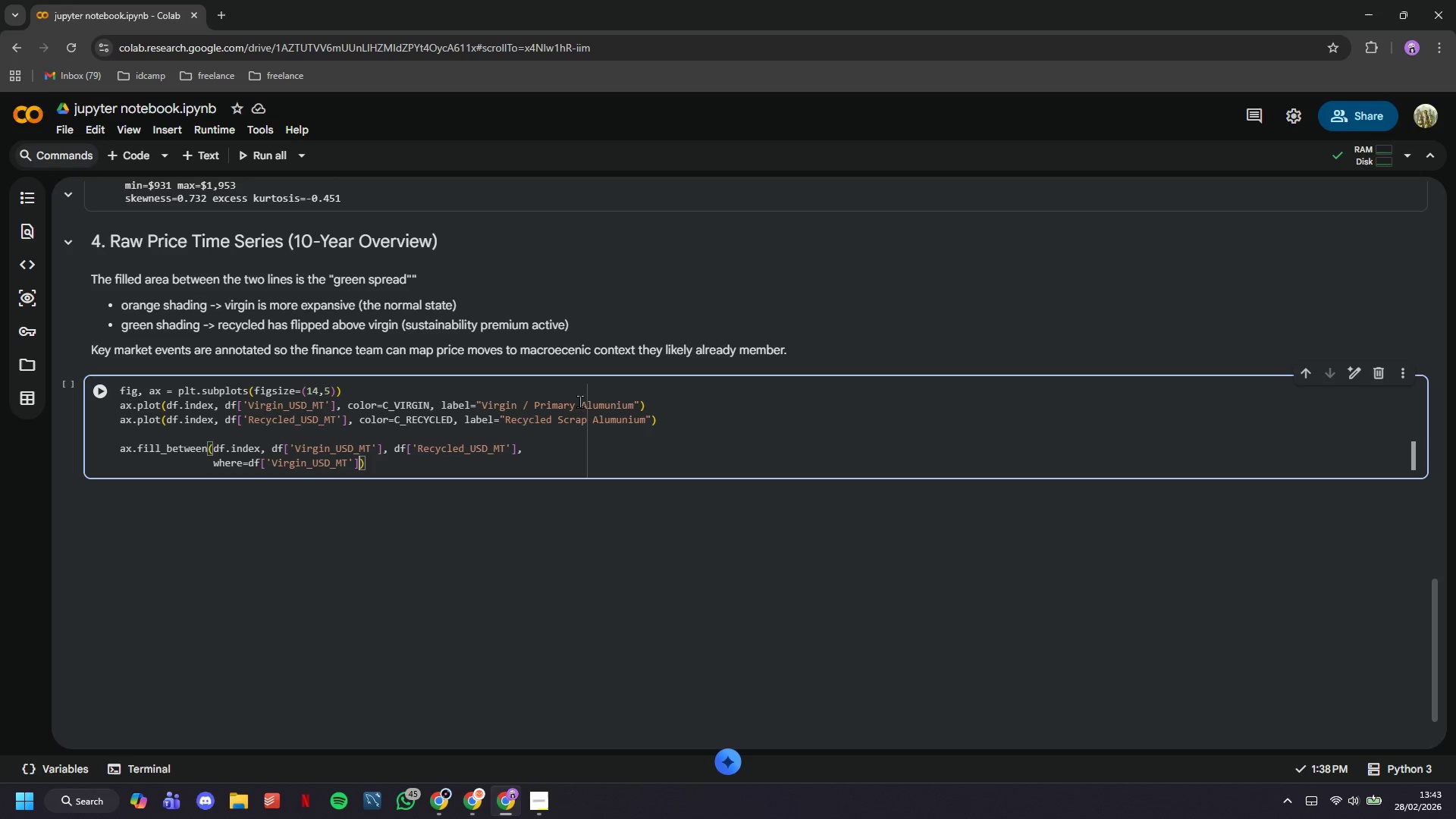 
key(Comma)
 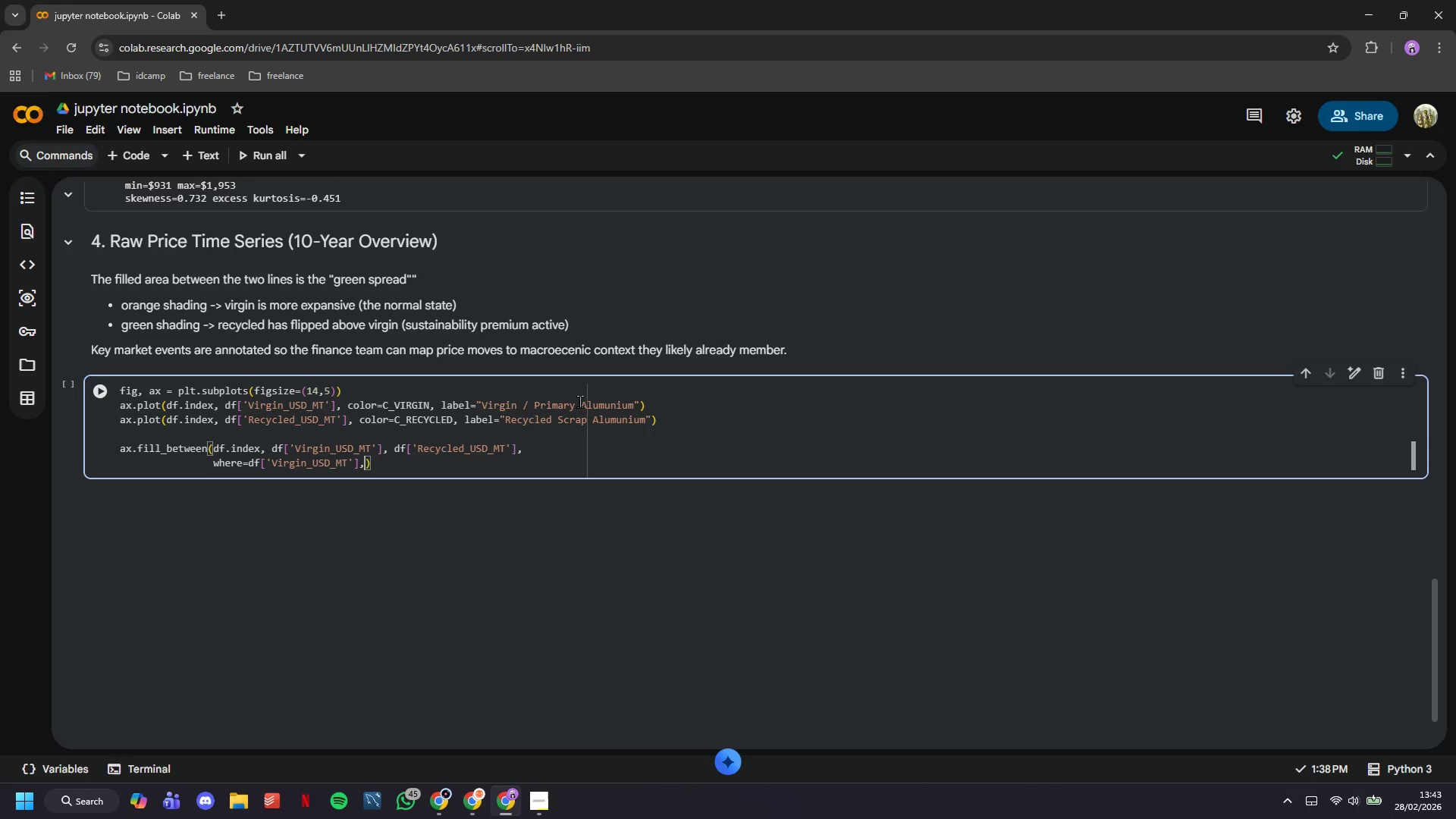 
key(Space)
 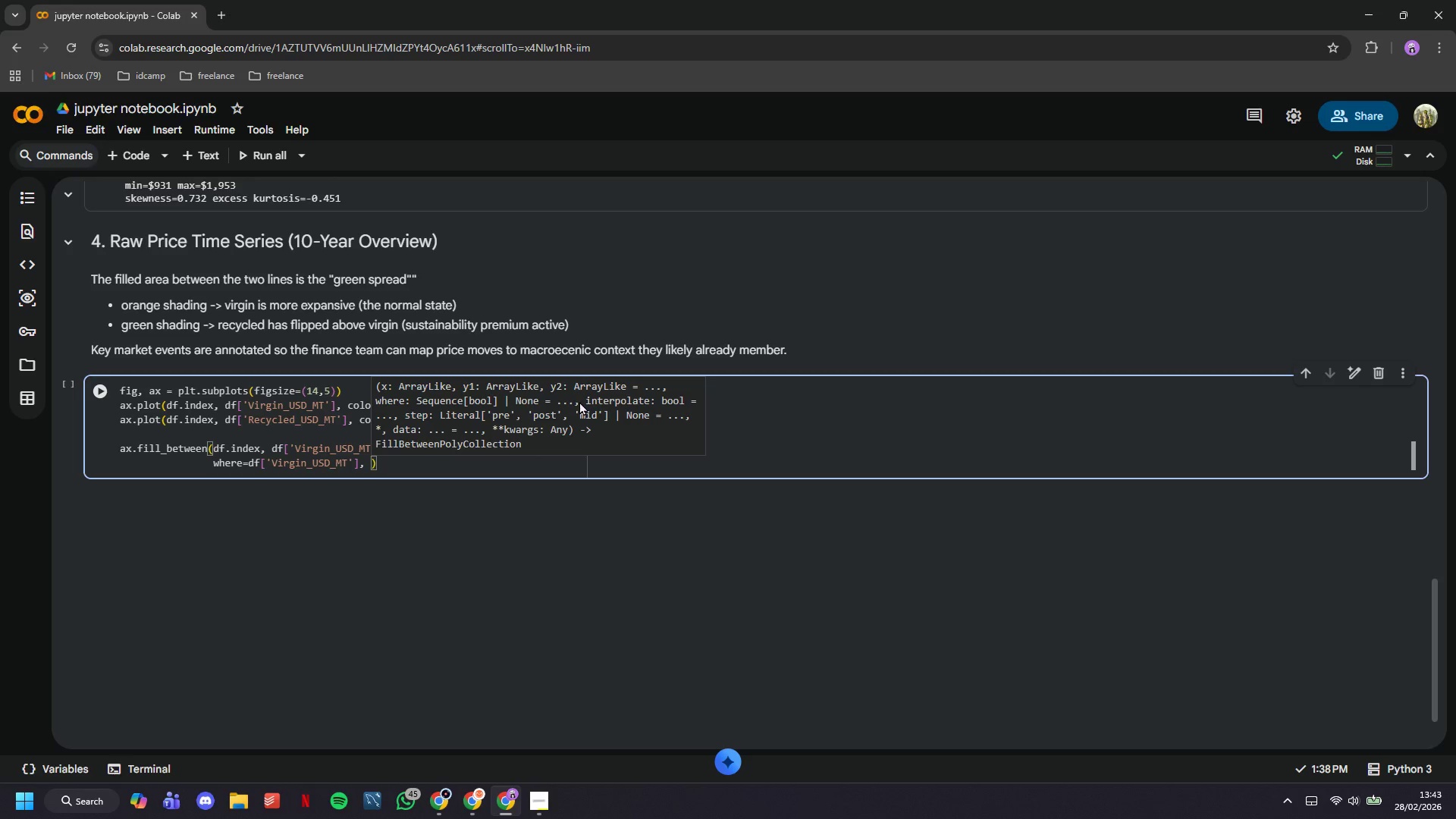 
wait(15.44)
 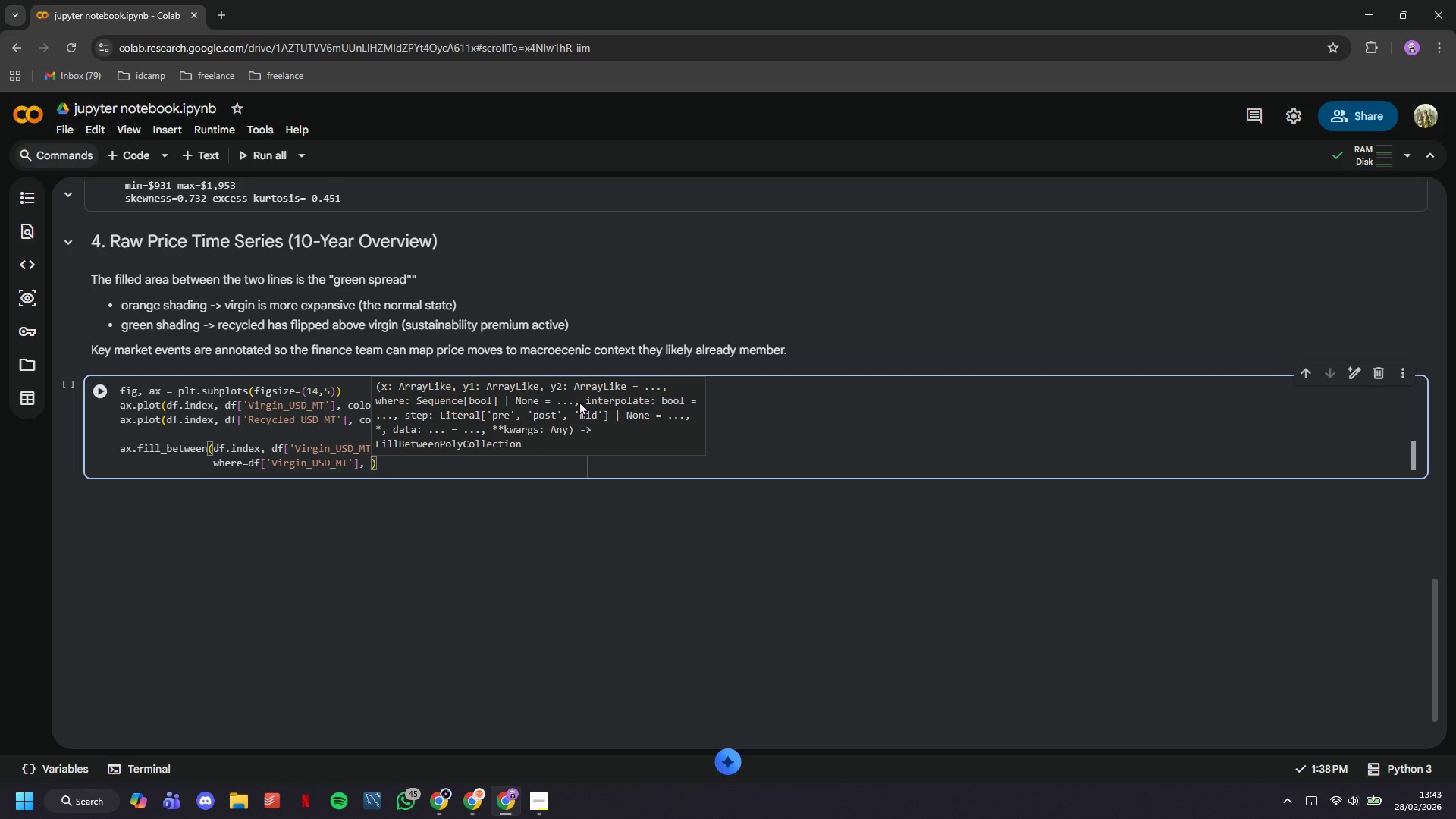 
left_click([372, 459])
 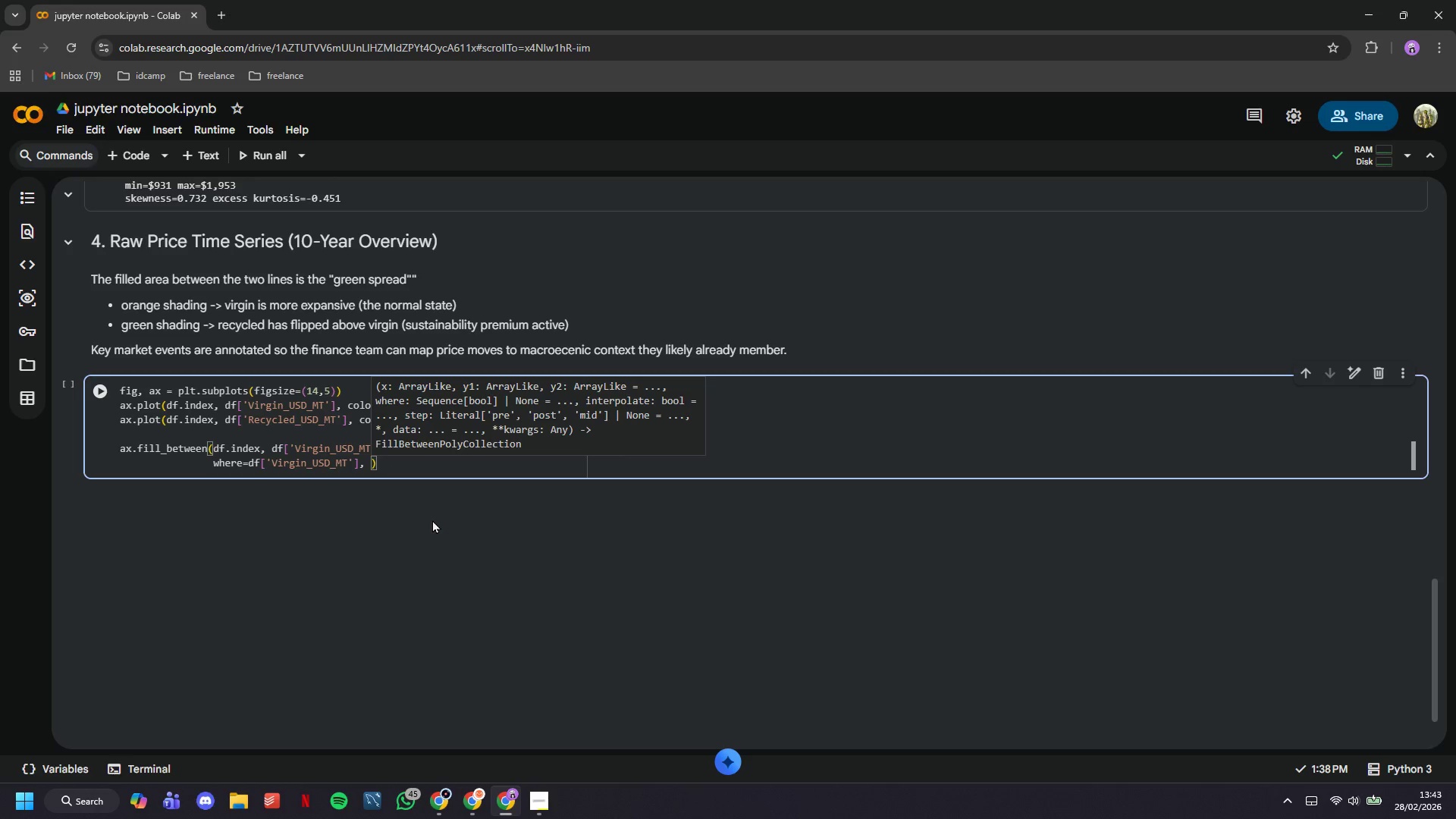 
key(ArrowLeft)
 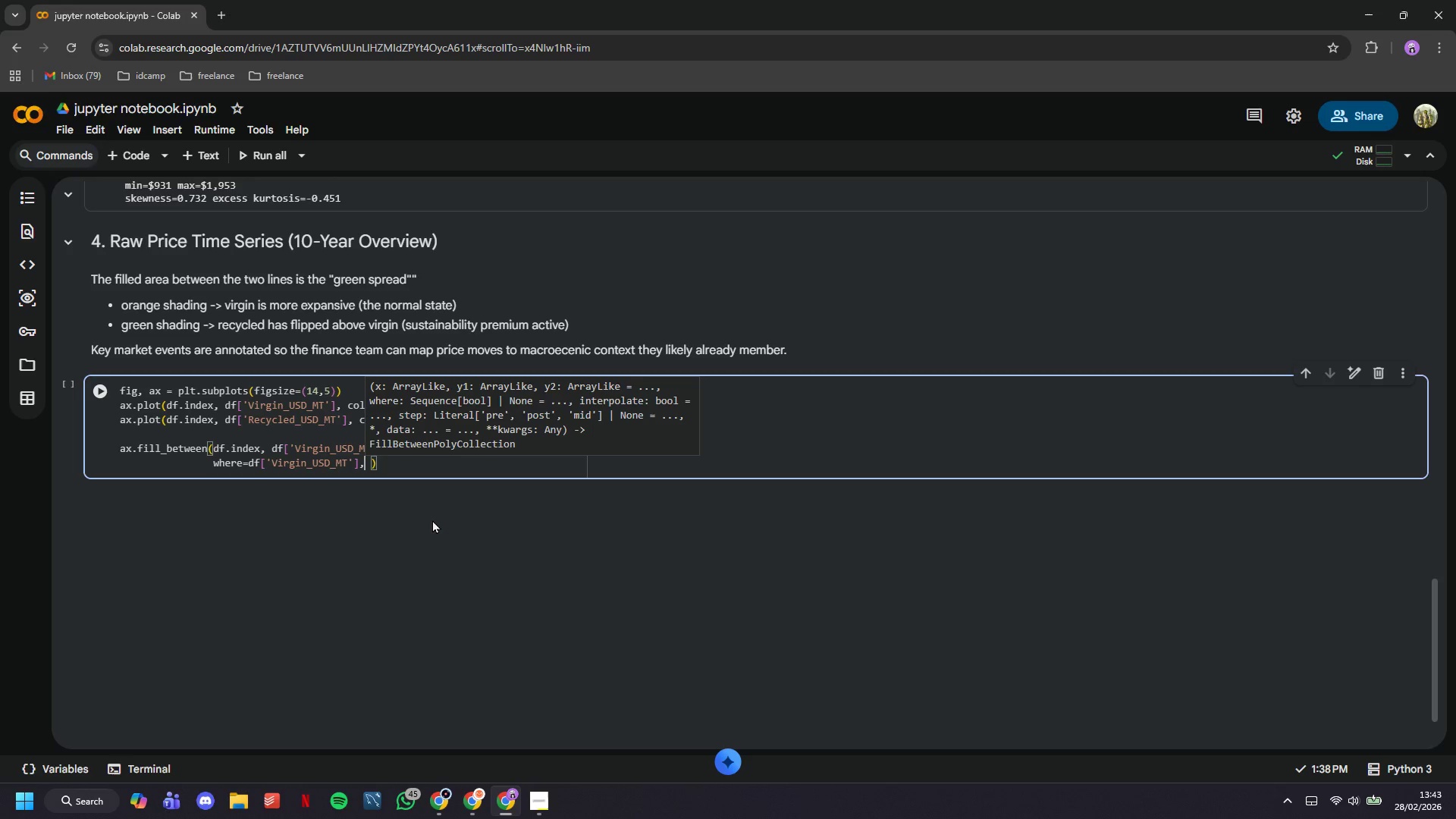 
key(Backspace)
type( >= df['Recycled_USD_MT)
 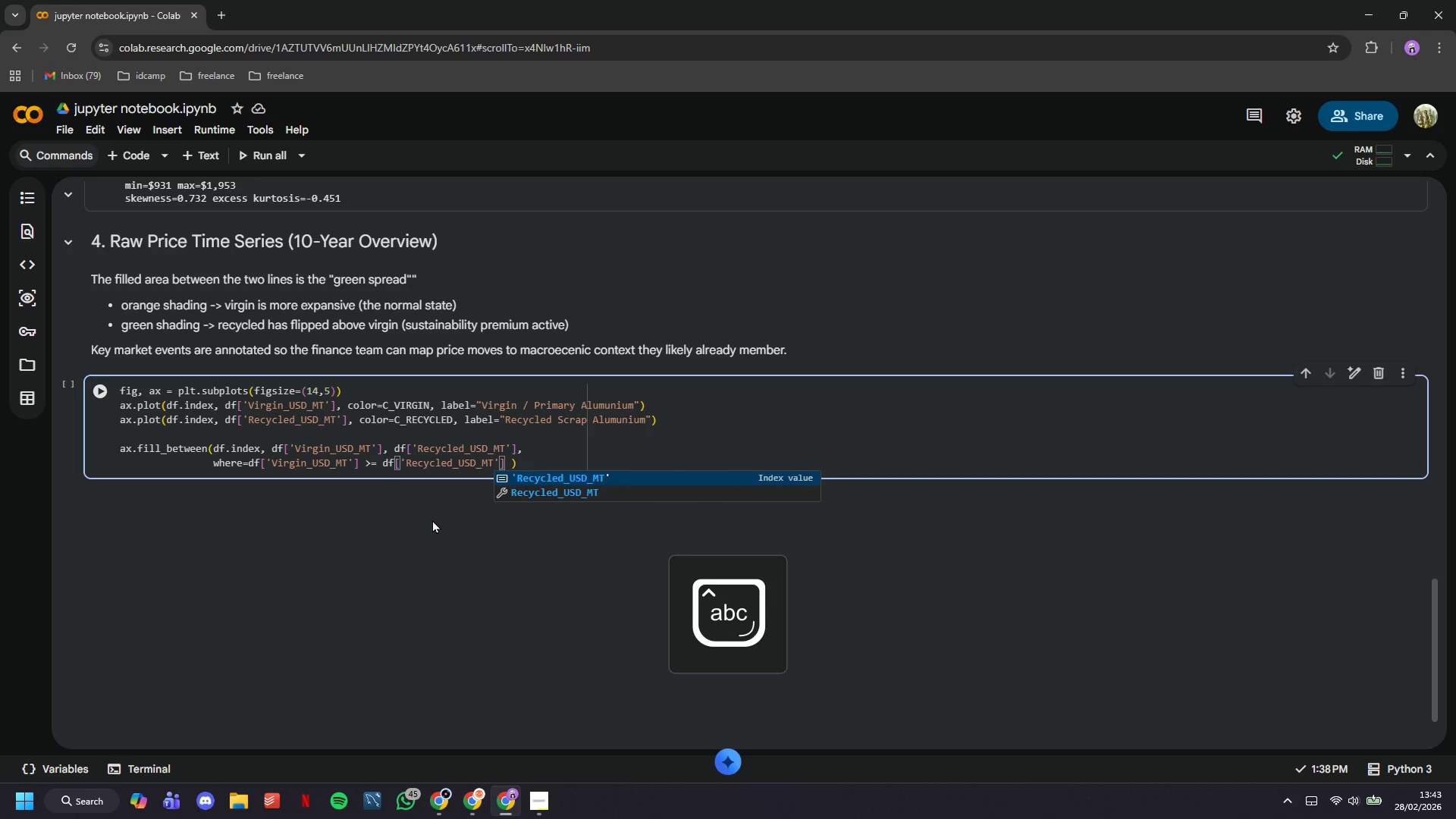 
key(ArrowRight)
 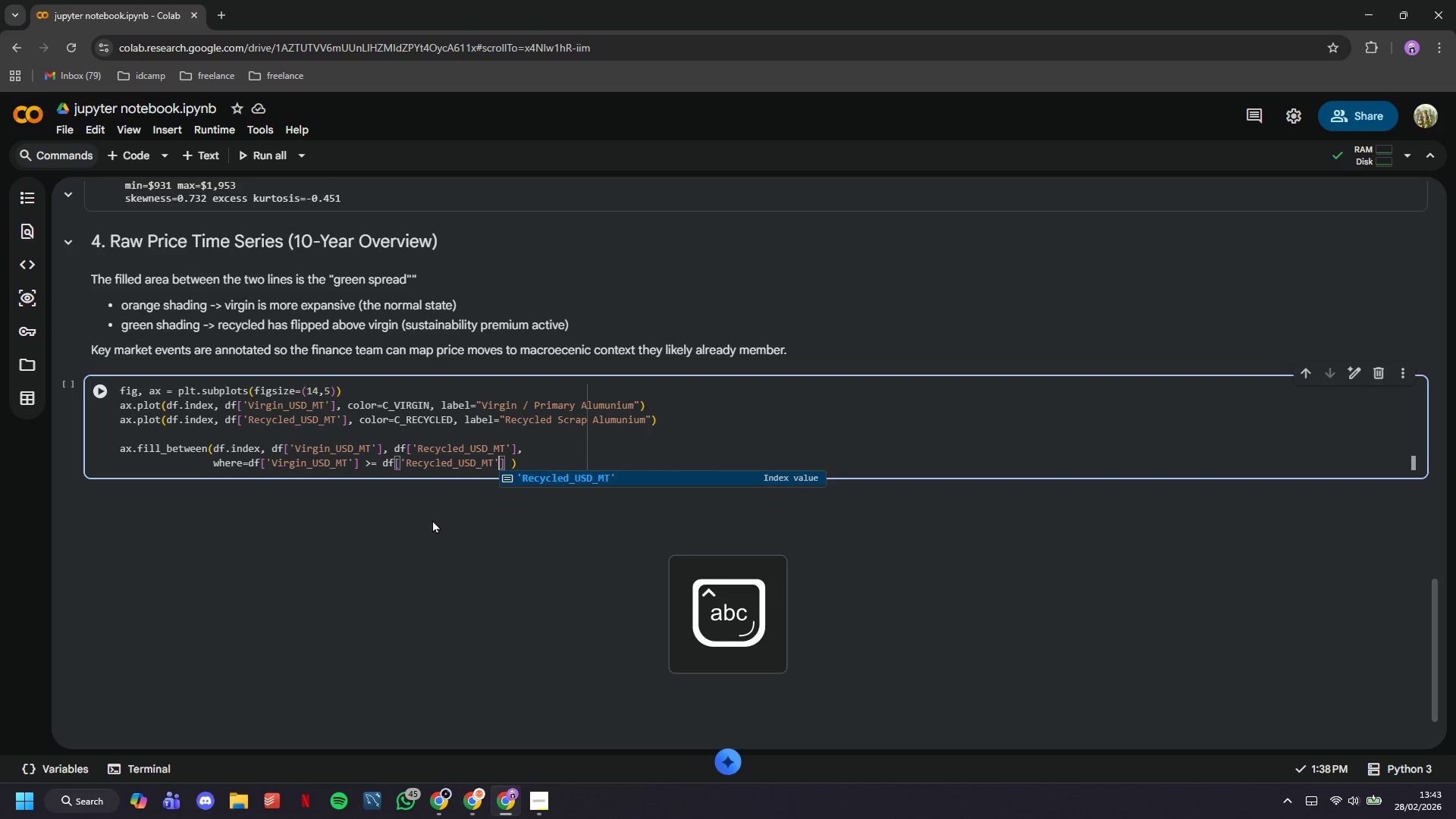 
key(ArrowRight)
 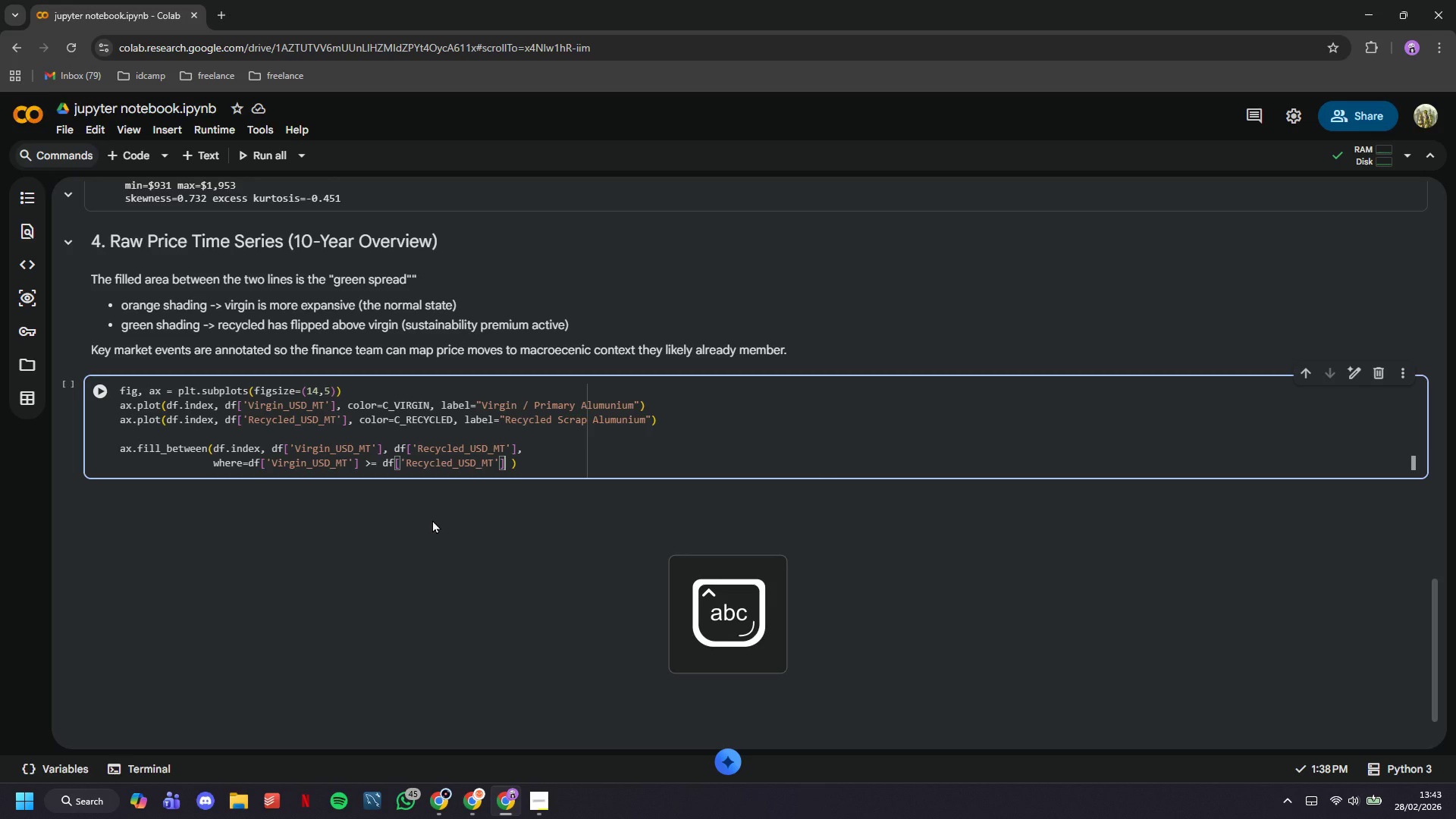 
key(Comma)
 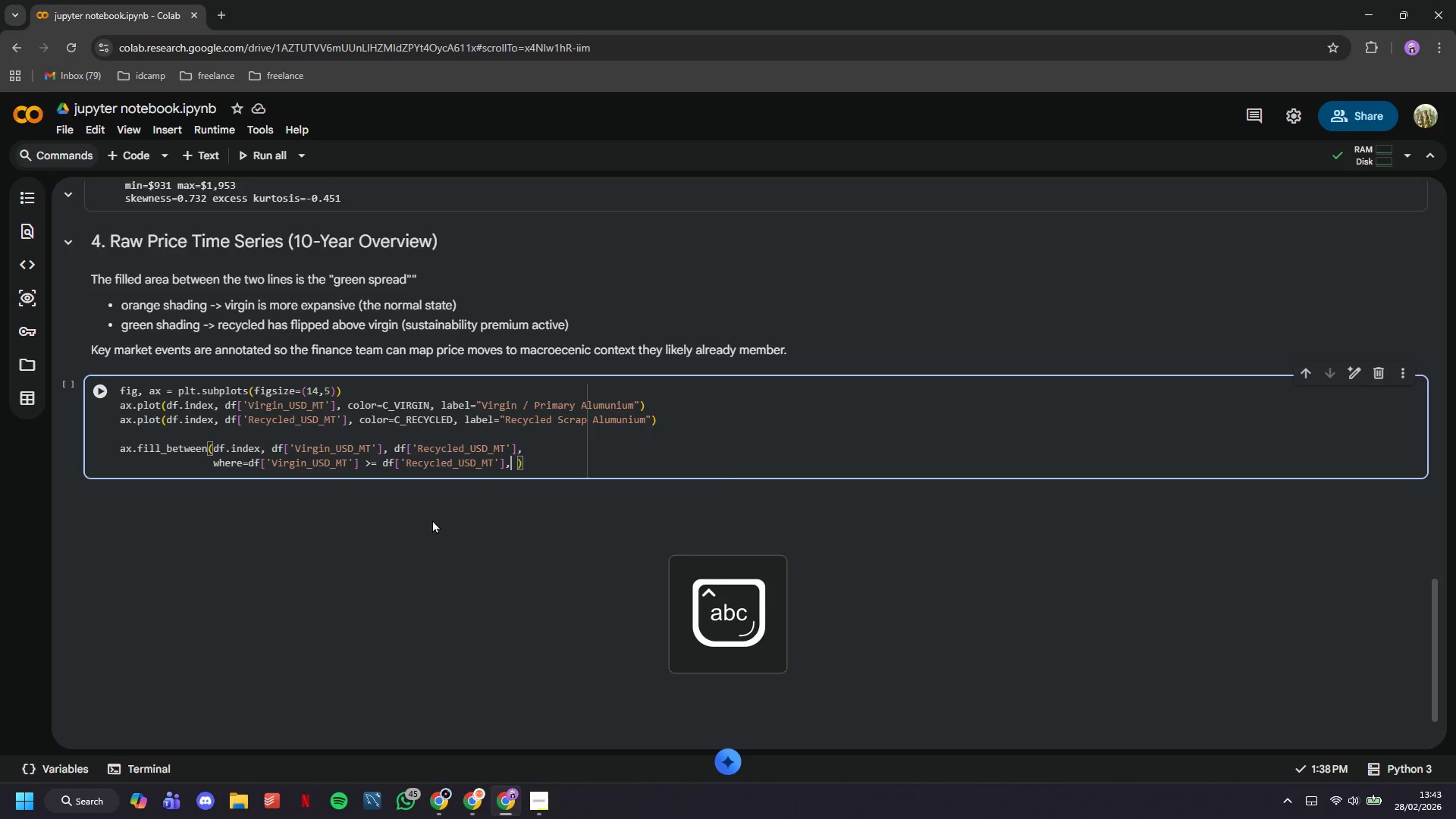 
key(Enter)
 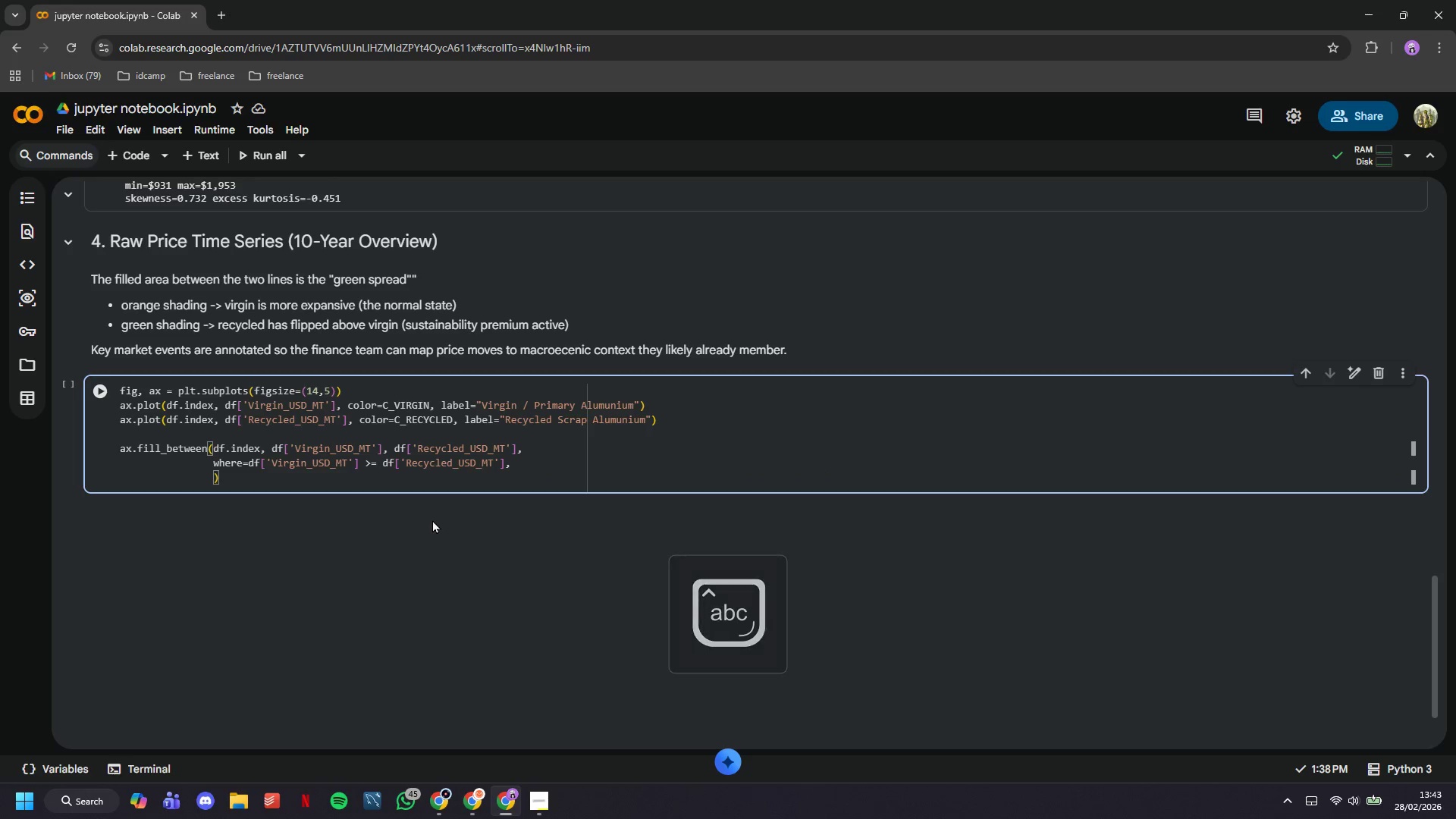 
type(alpha=0.12, color--)
key(Backspace)
type(-)
key(Backspace)
key(Backspace)
type(=C_SPEAD, lael=")
 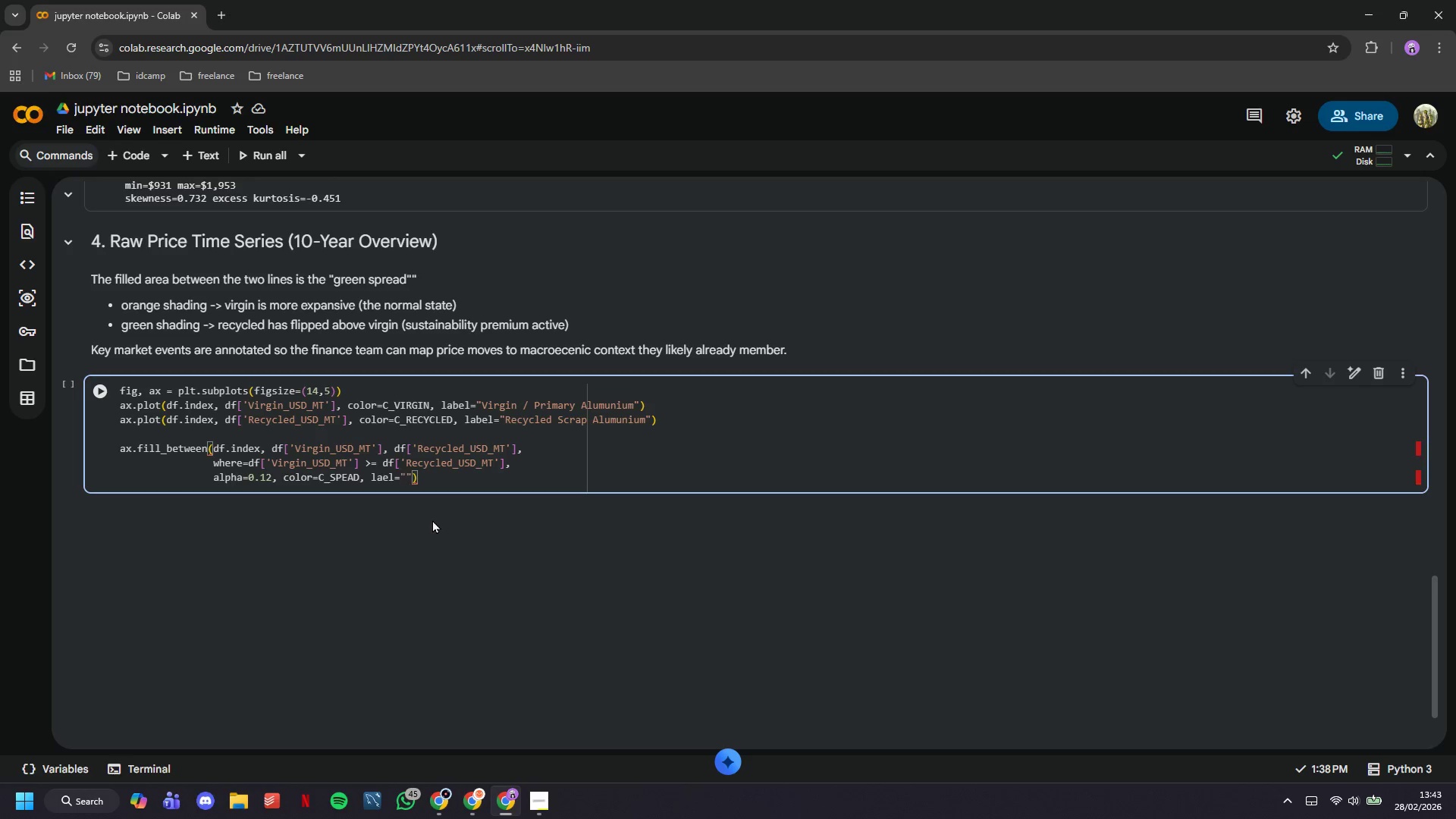 
key(ArrowLeft)
 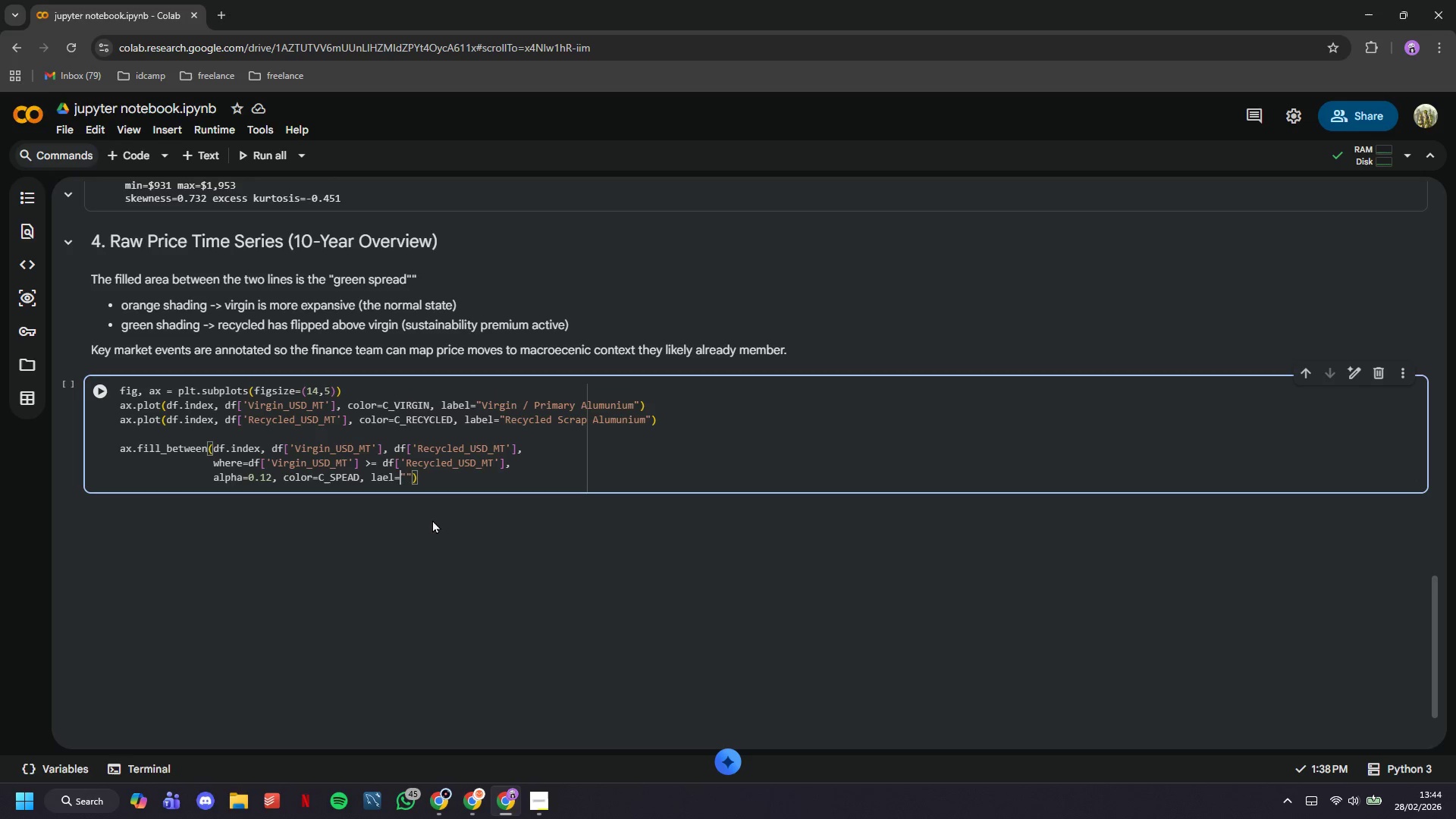 
key(ArrowLeft)
 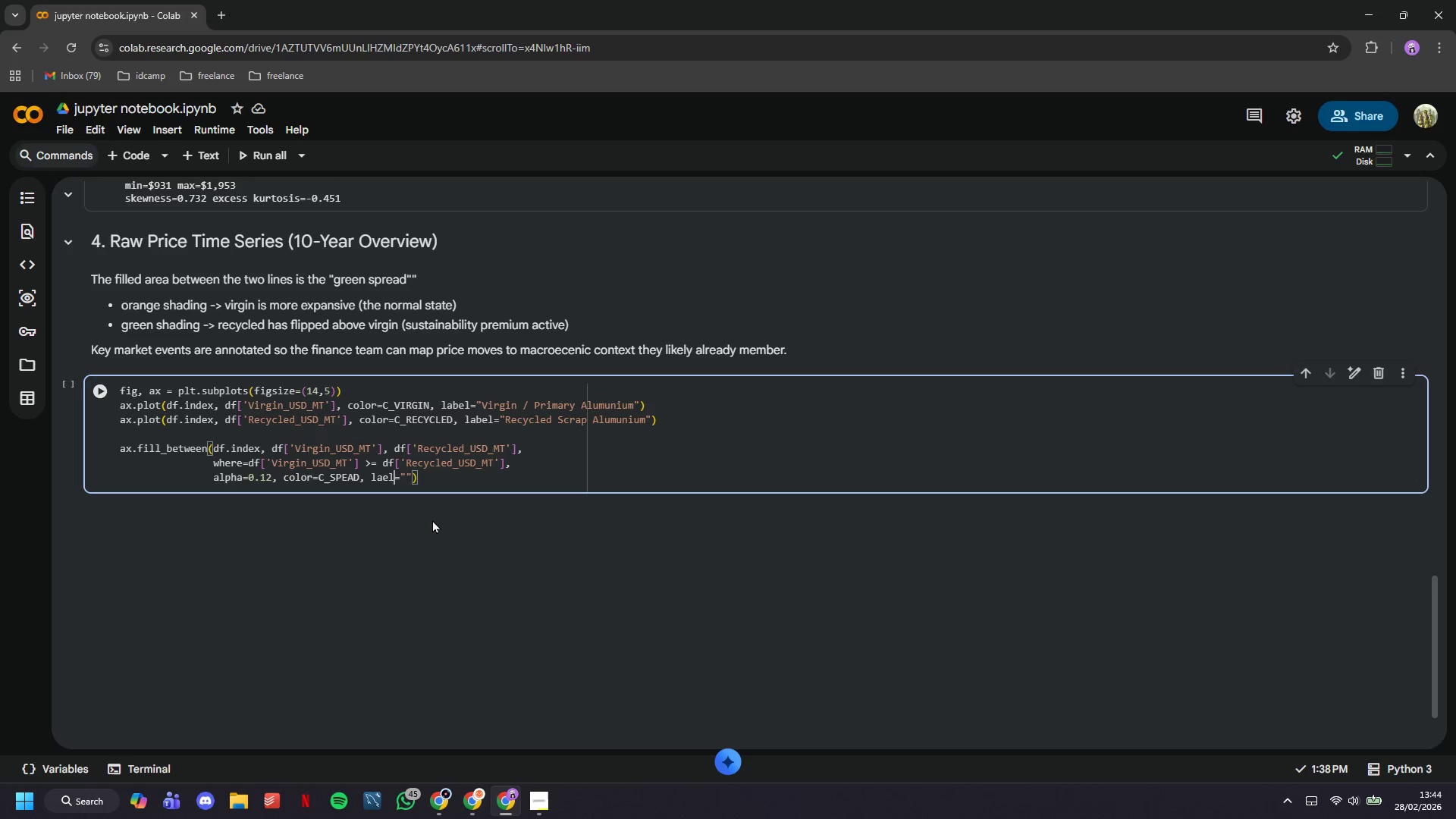 
key(ArrowLeft)
 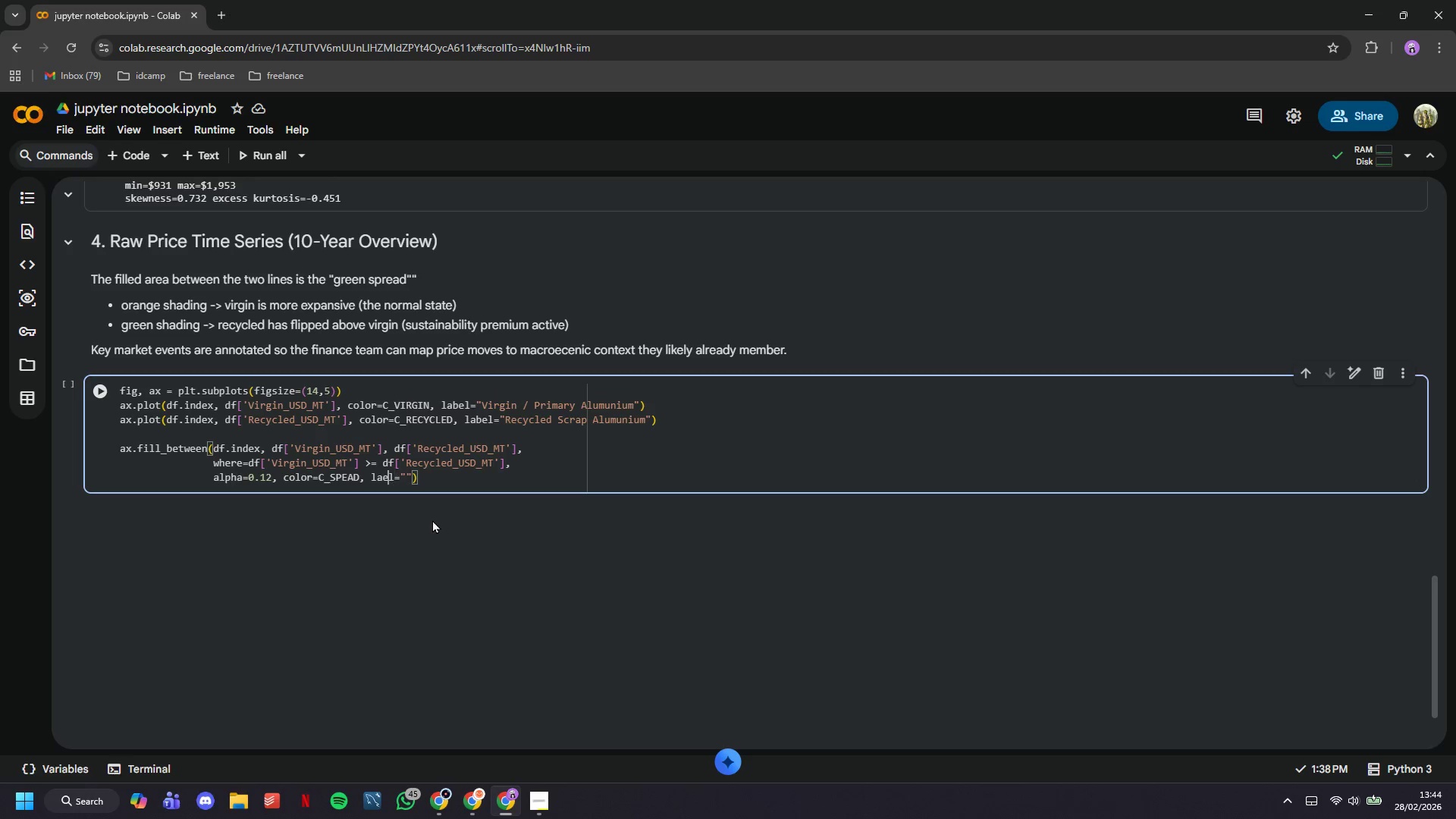 
key(ArrowLeft)
 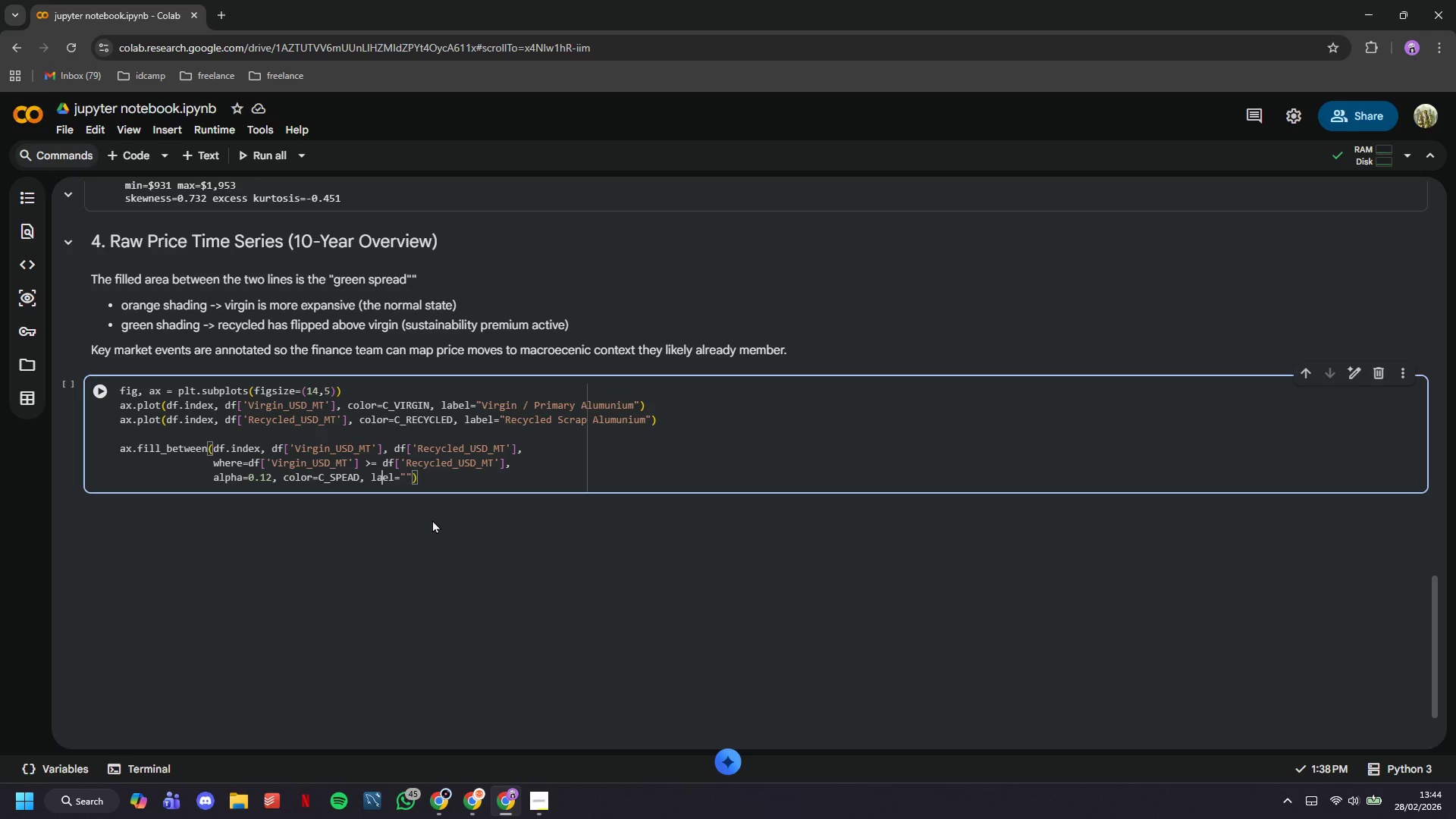 
key(ArrowLeft)
 